 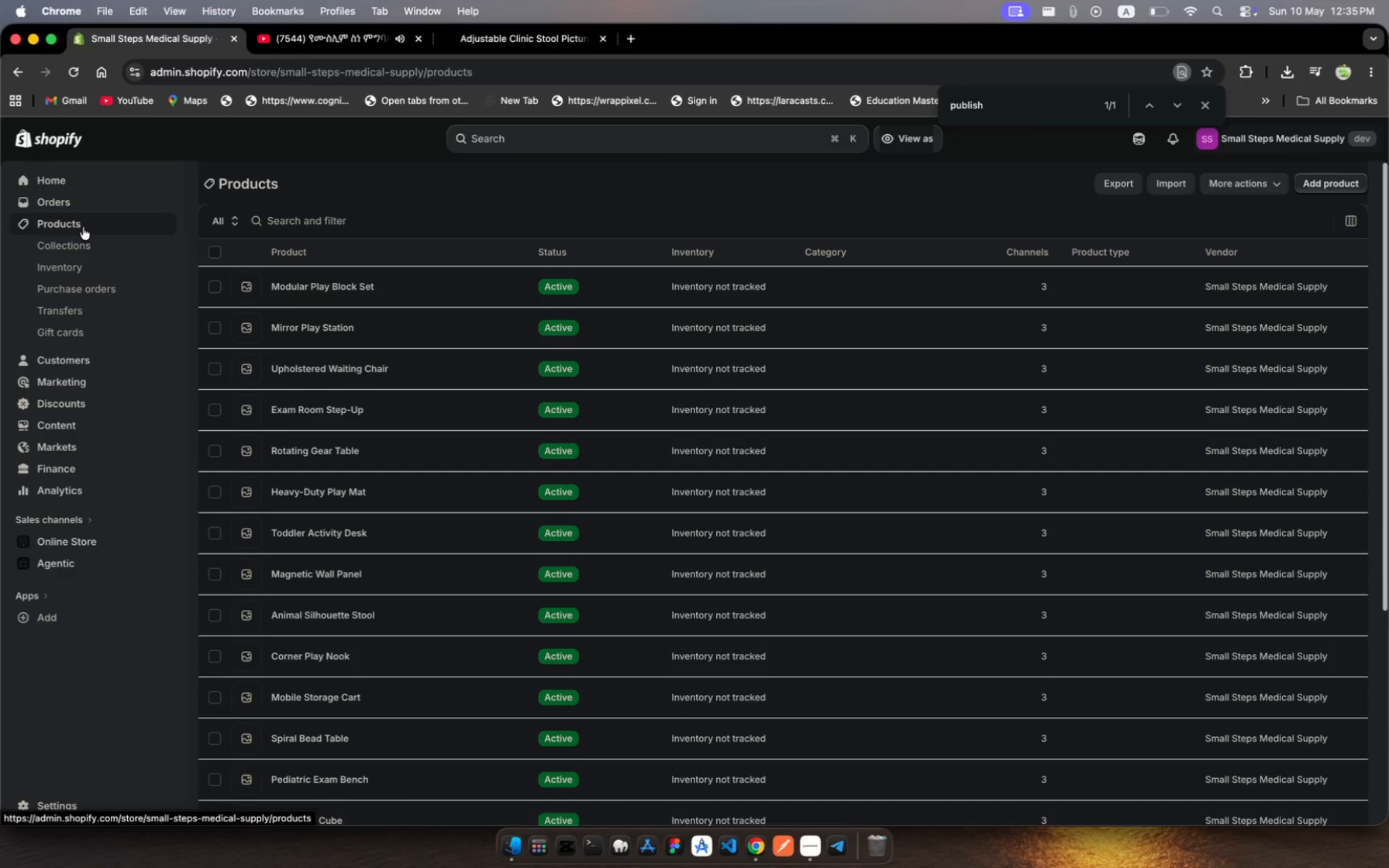 
scroll: coordinate [423, 671], scroll_direction: down, amount: 205.0
 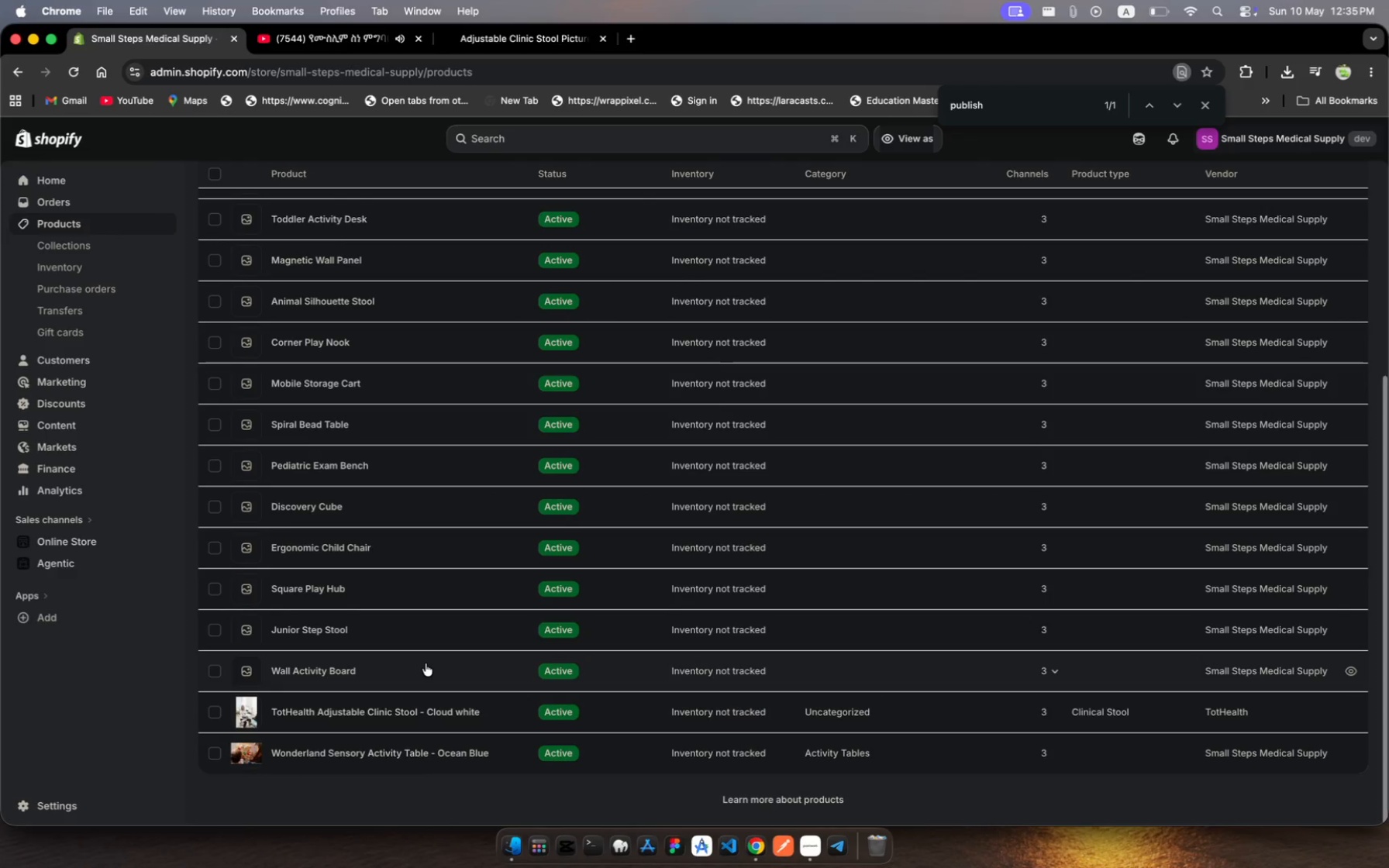 
left_click([426, 663])
 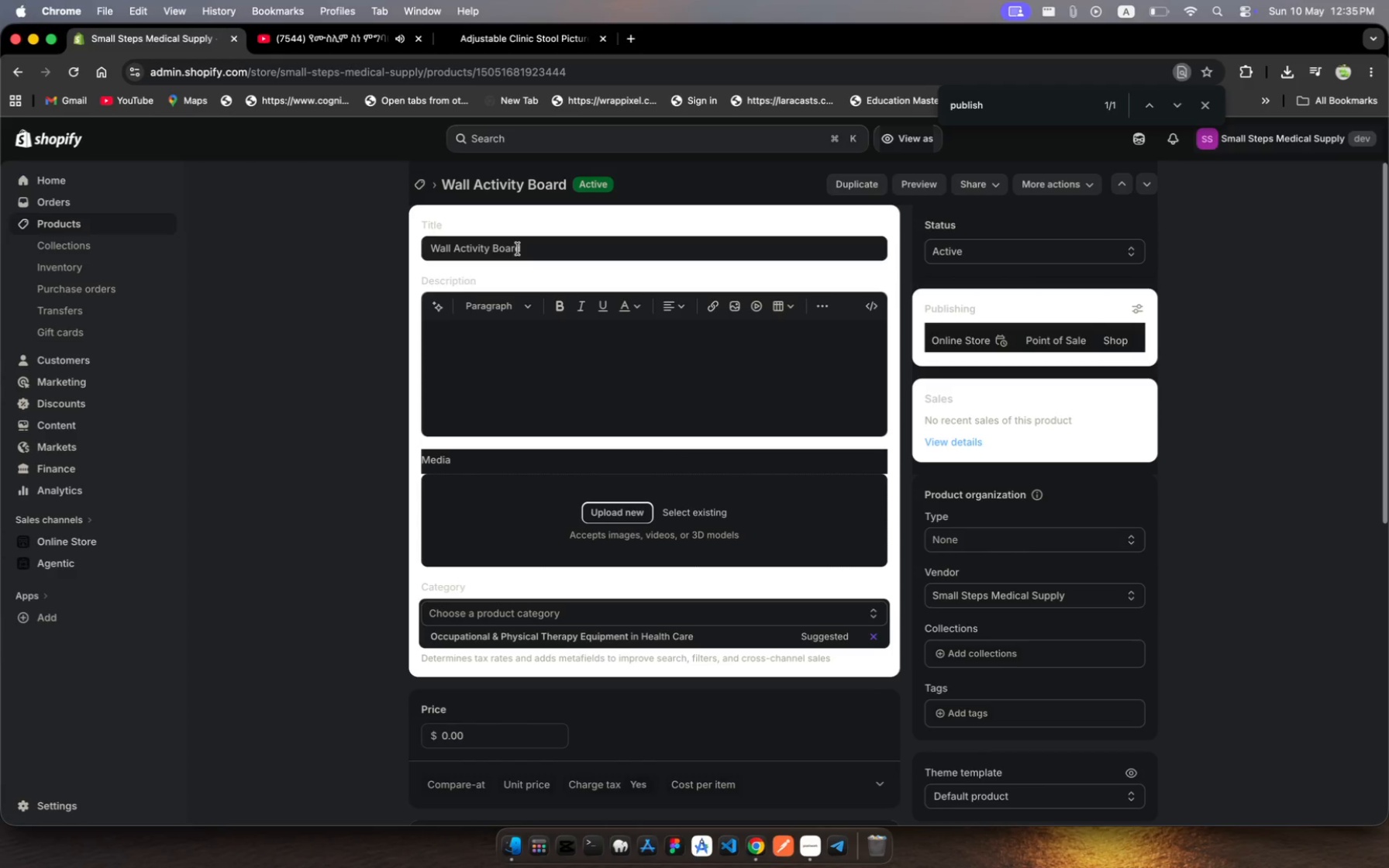 
wait(17.9)
 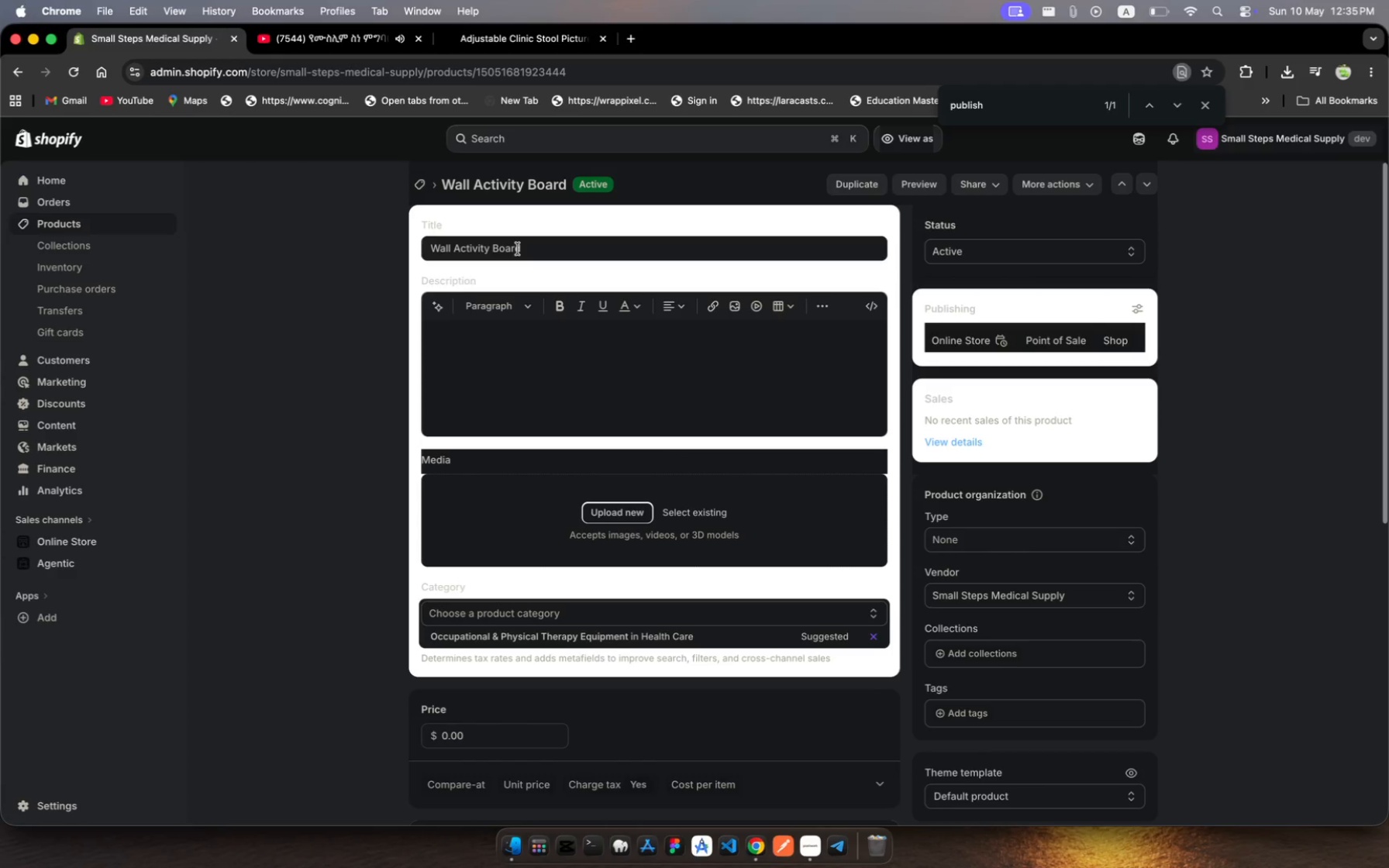 
left_click([518, 249])
 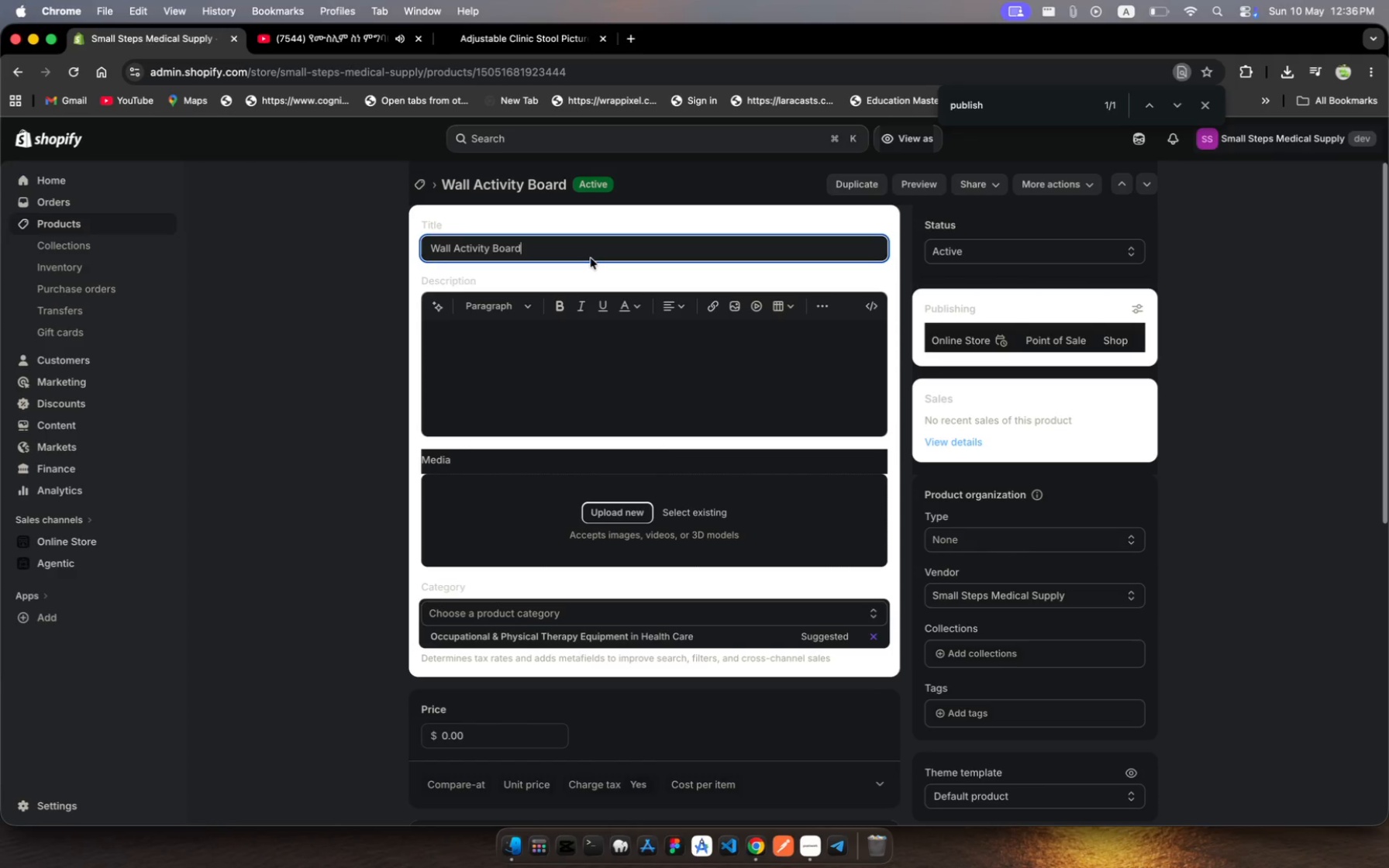 
key(Meta+A)
 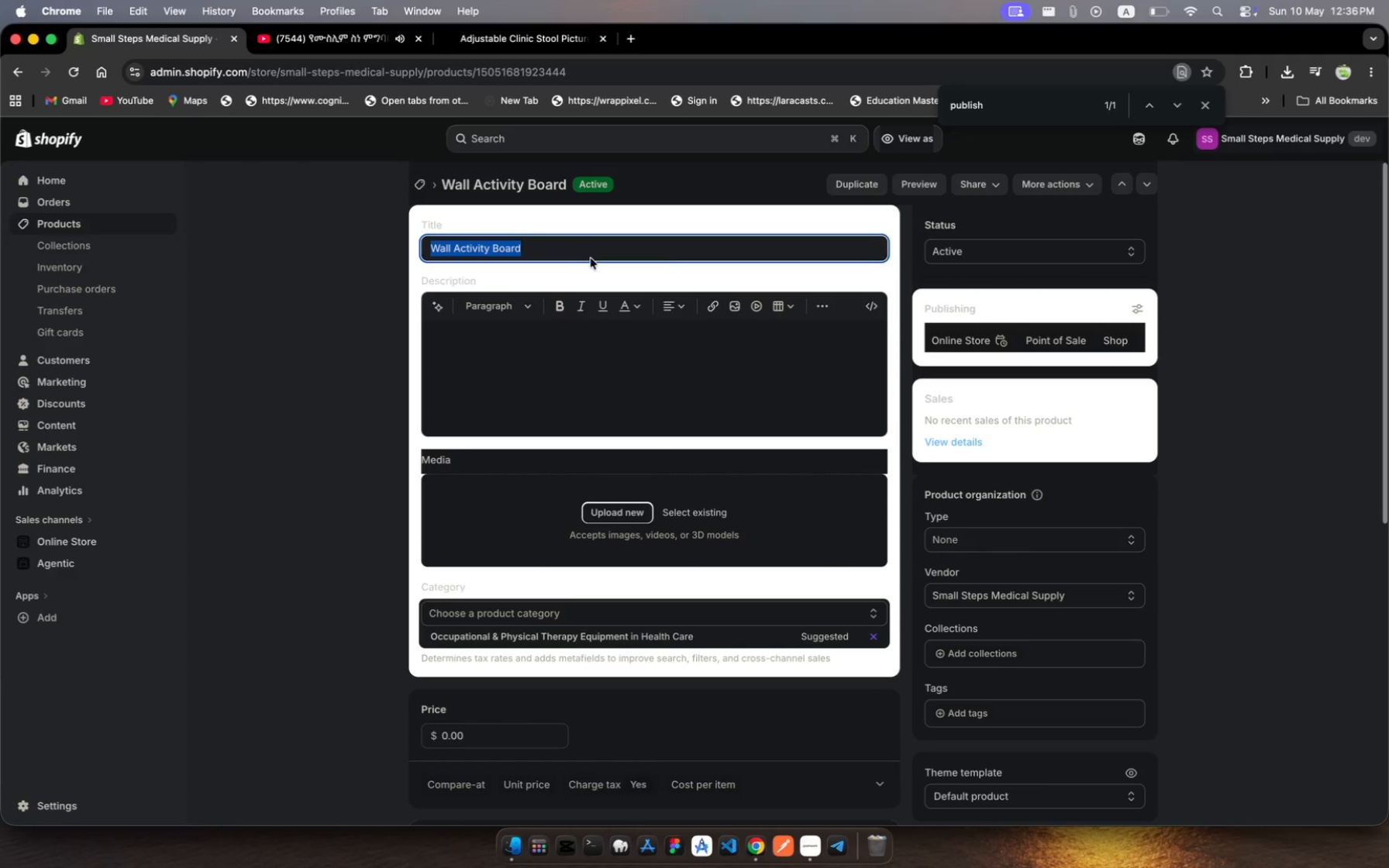 
type(KidSafe Wall Activi)
 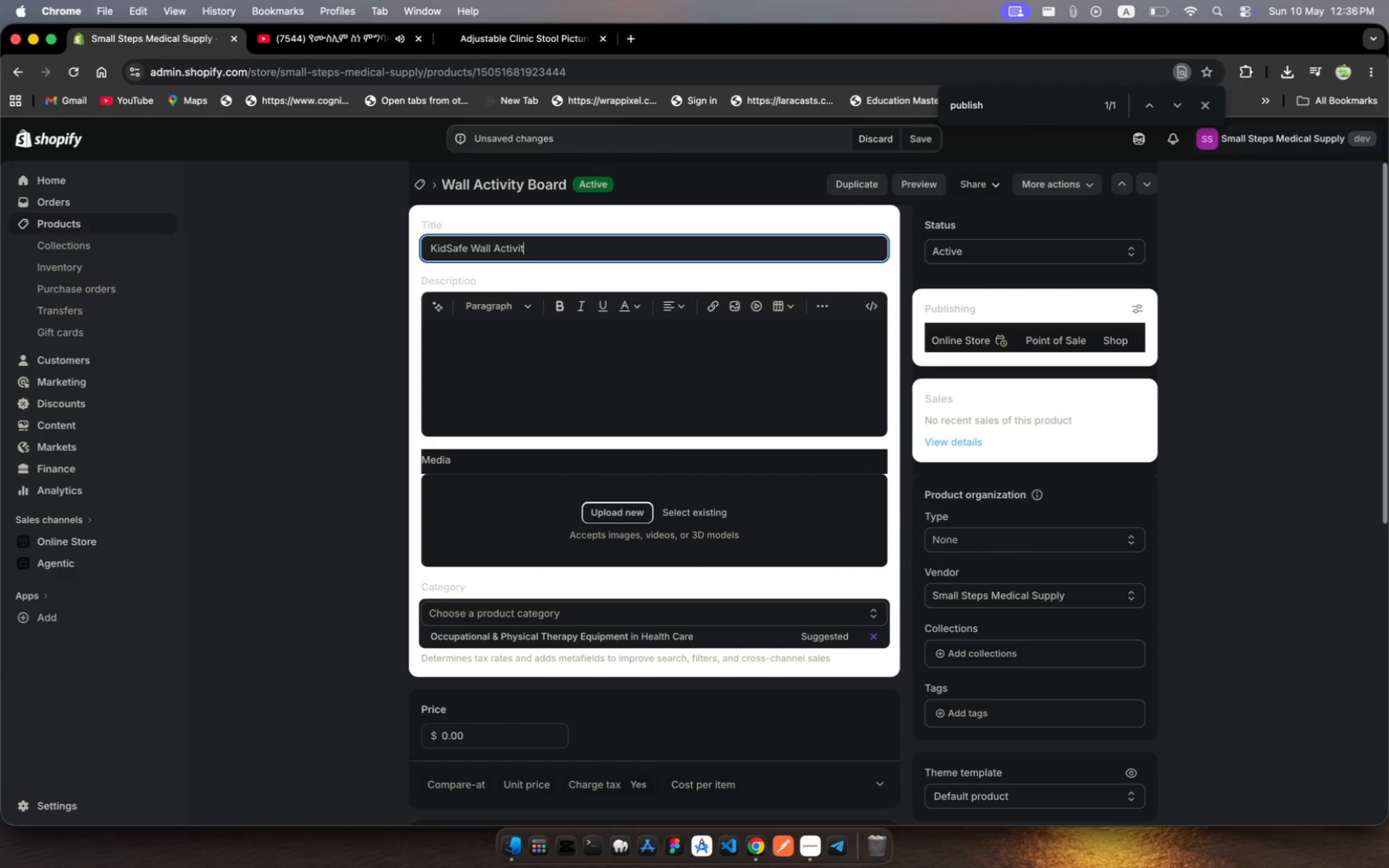 
 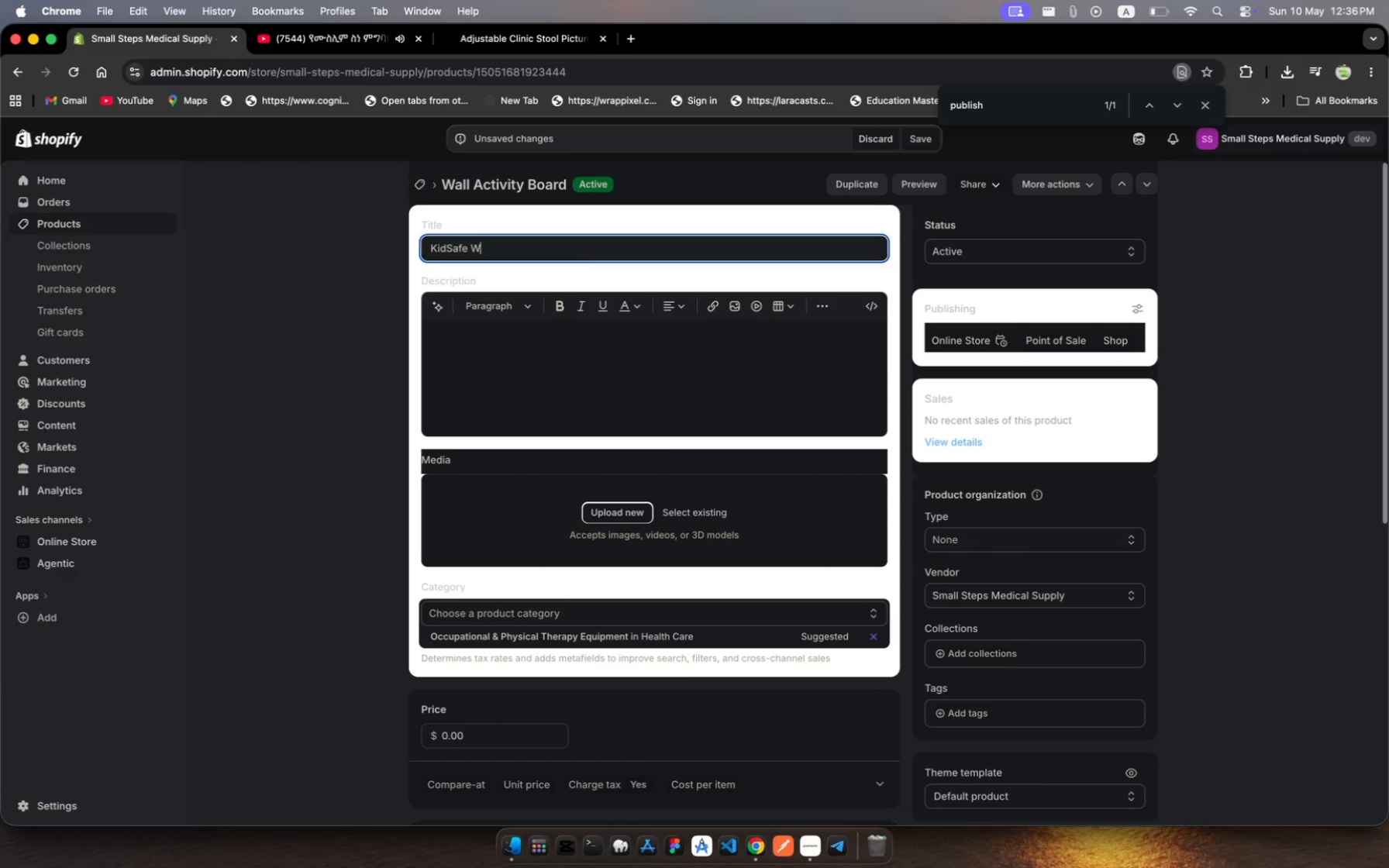 
hold_key(key=T, duration=0.34)
 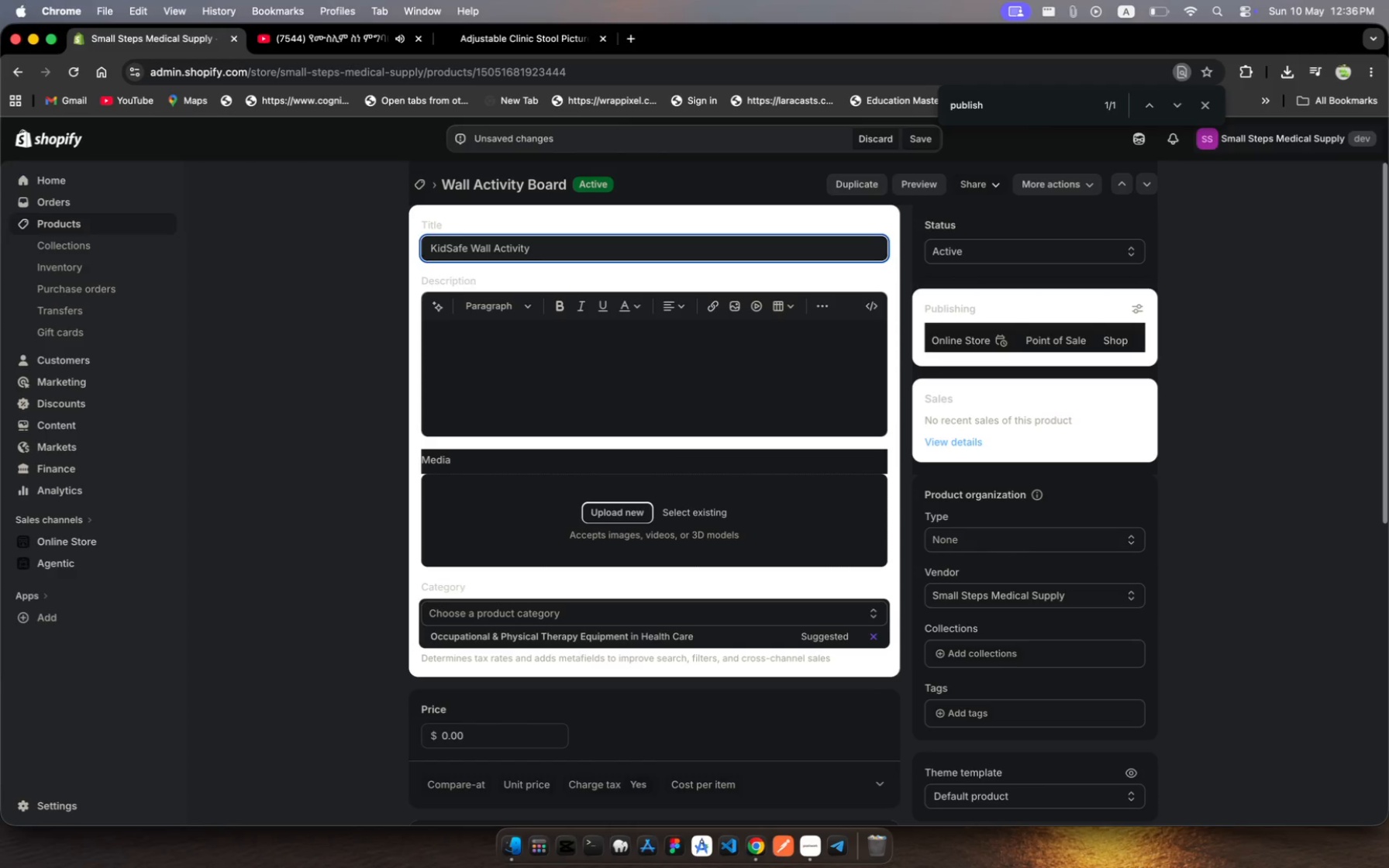 
hold_key(key=Y, duration=0.3)
 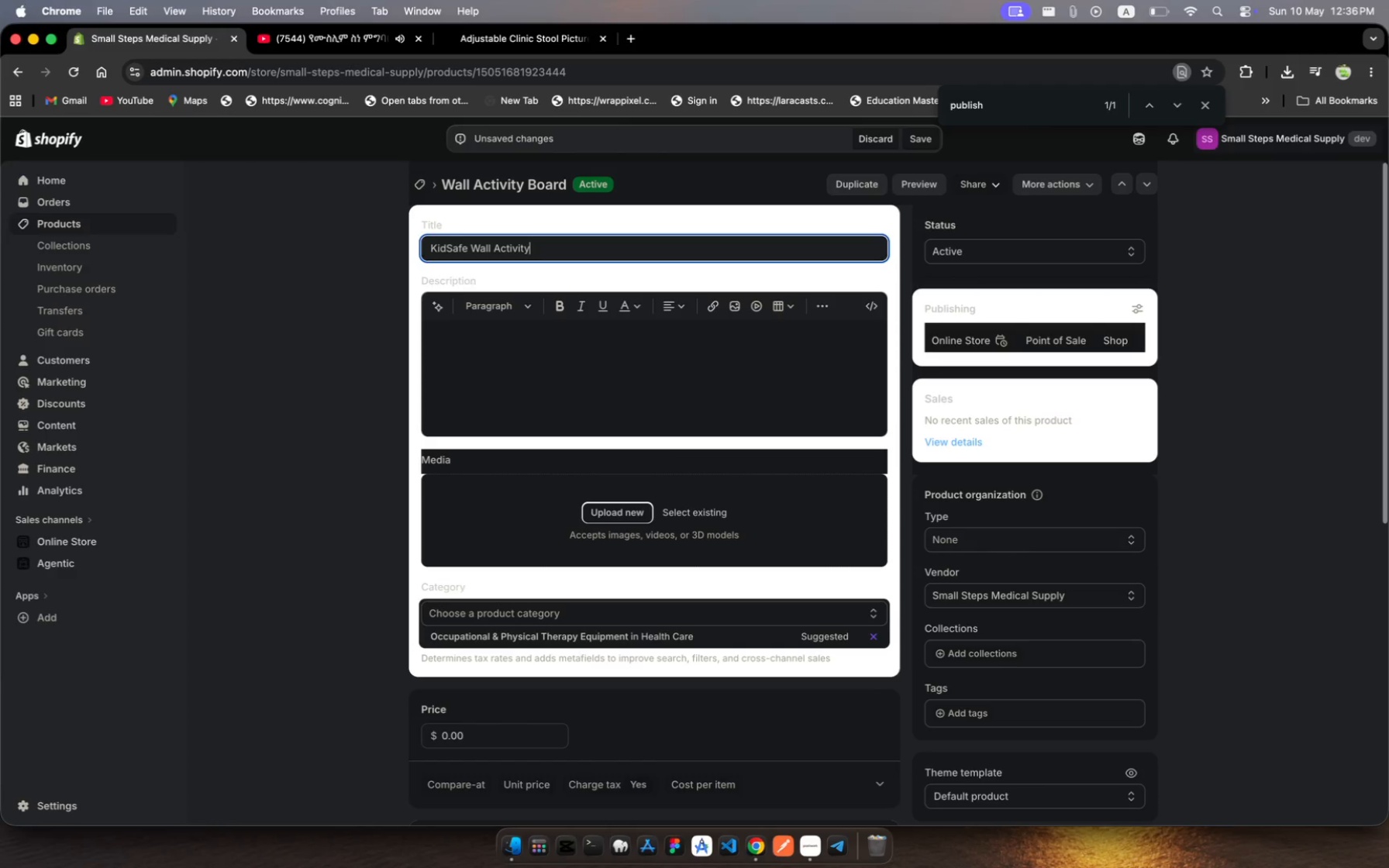 
type( Boared )
 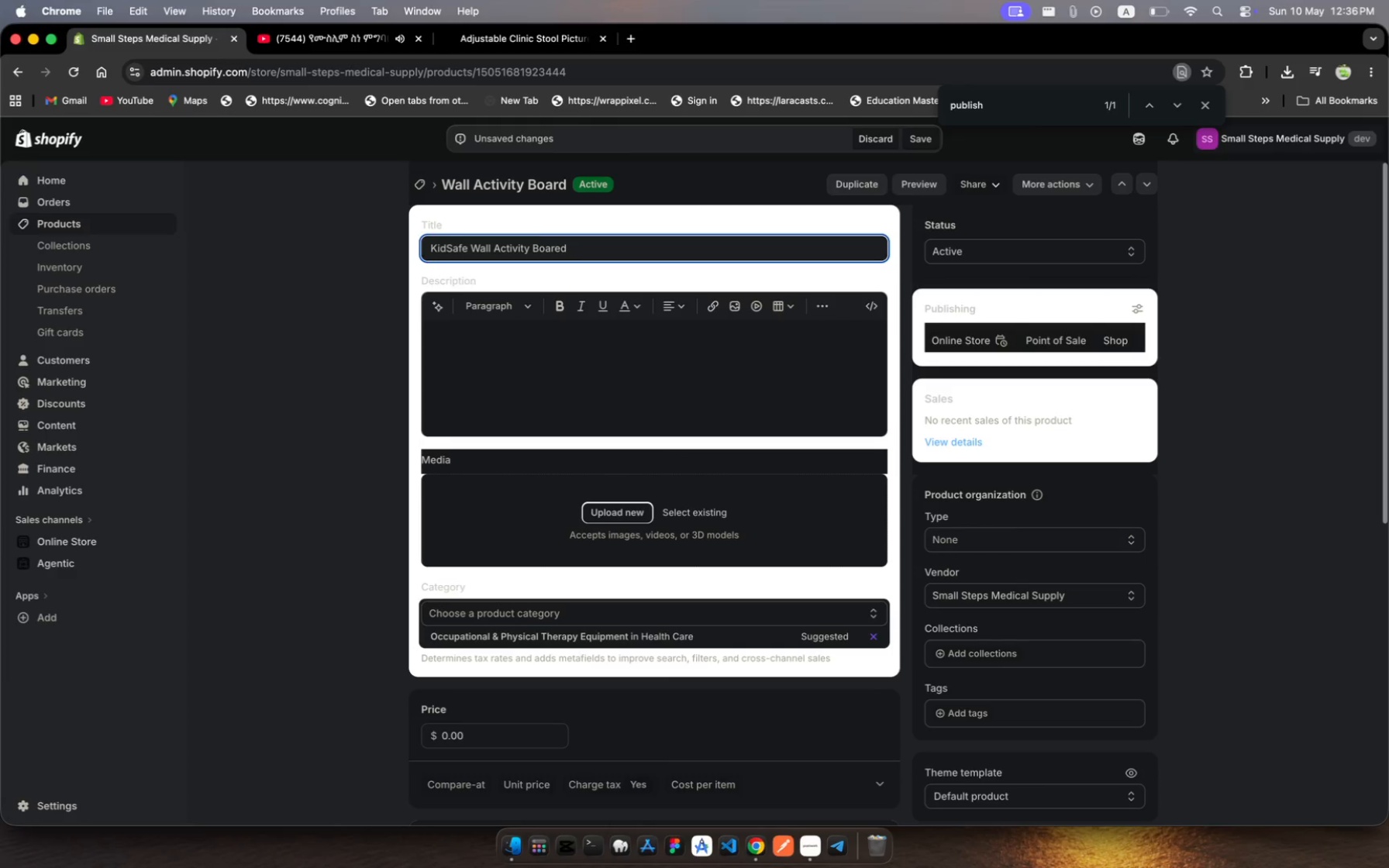 
wait(13.1)
 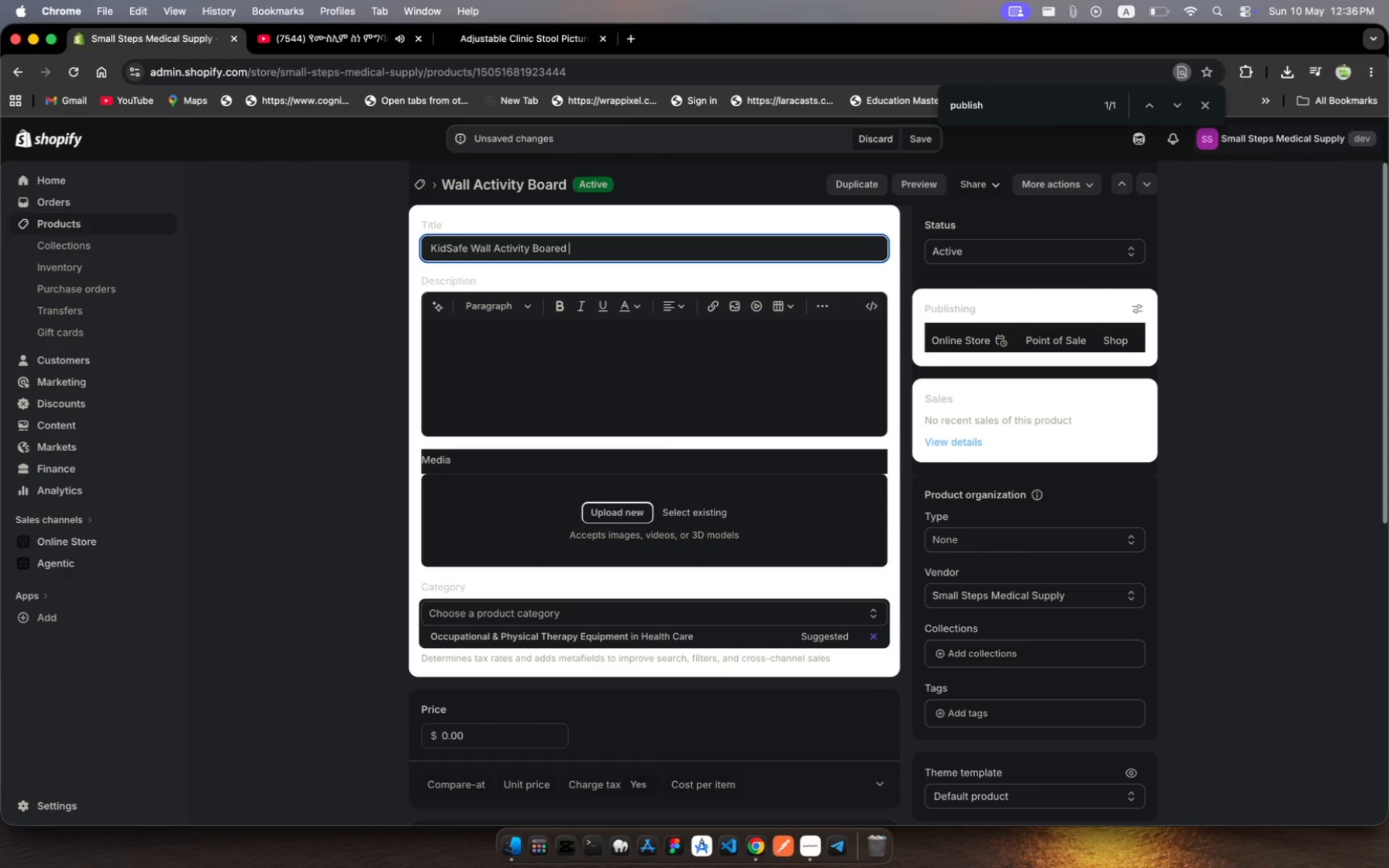 
type(- Sunshe)
key(Backspace)
key(Backspace)
type(ine )
 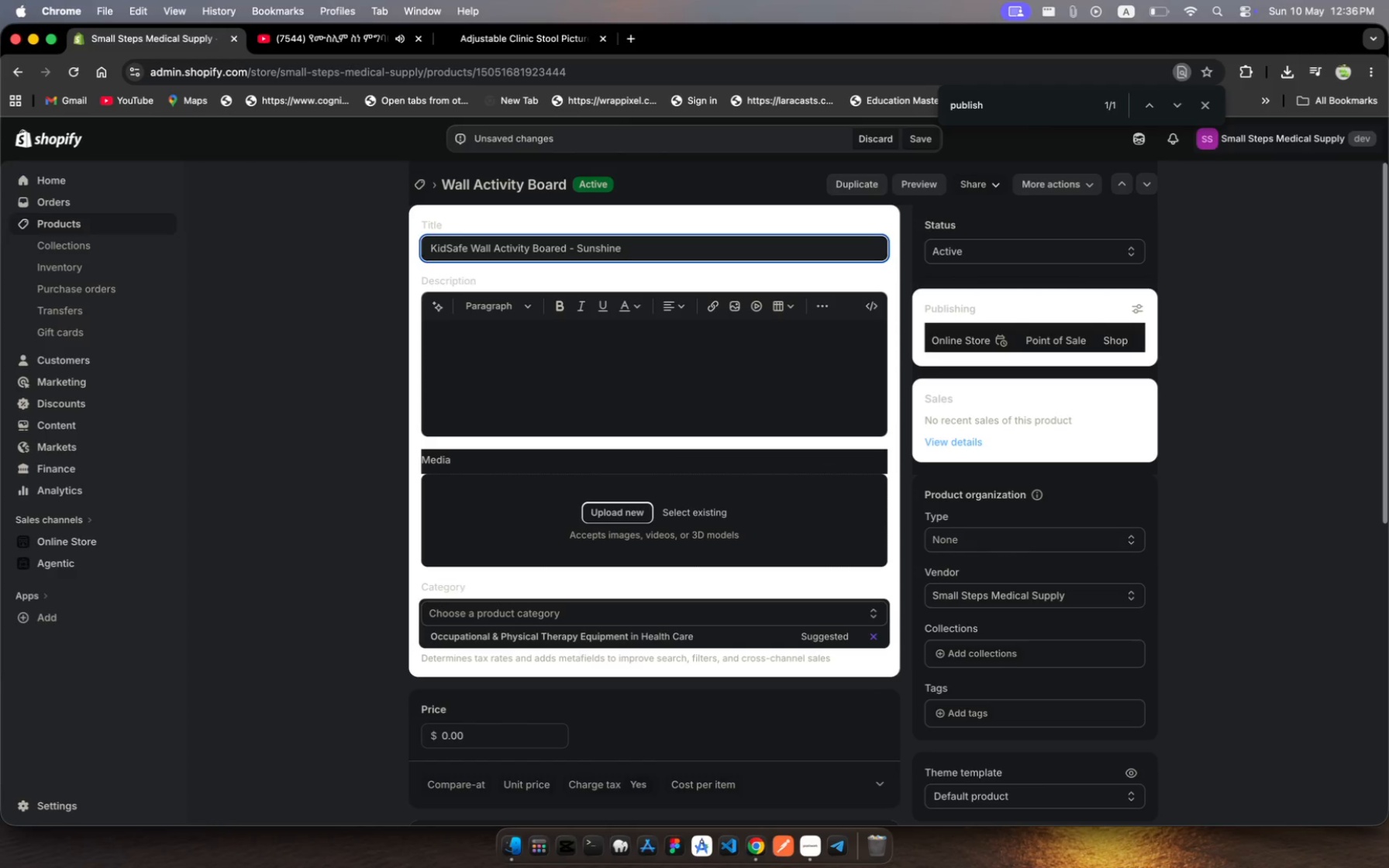 
type(Yellow)
 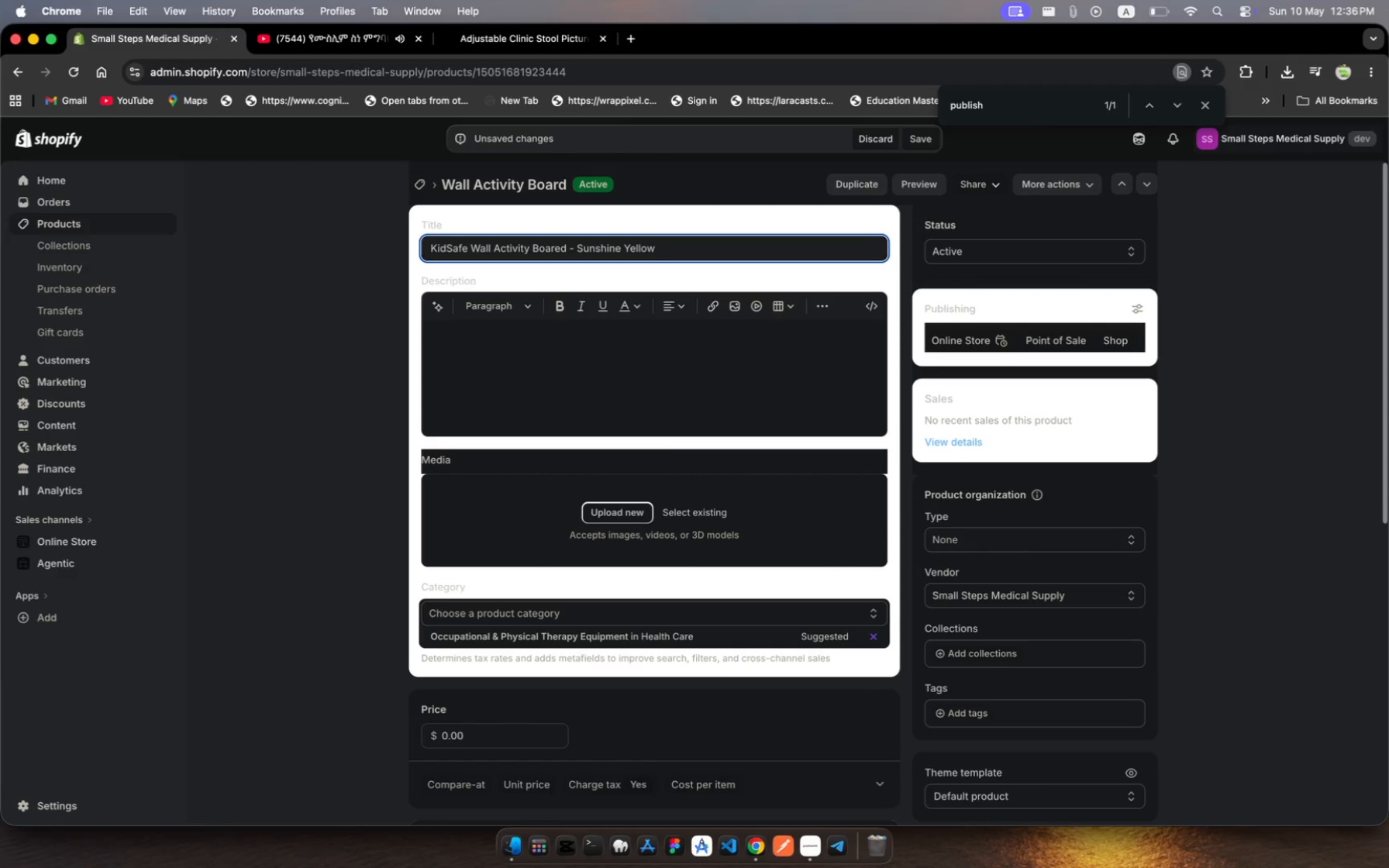 
left_click([545, 391])
 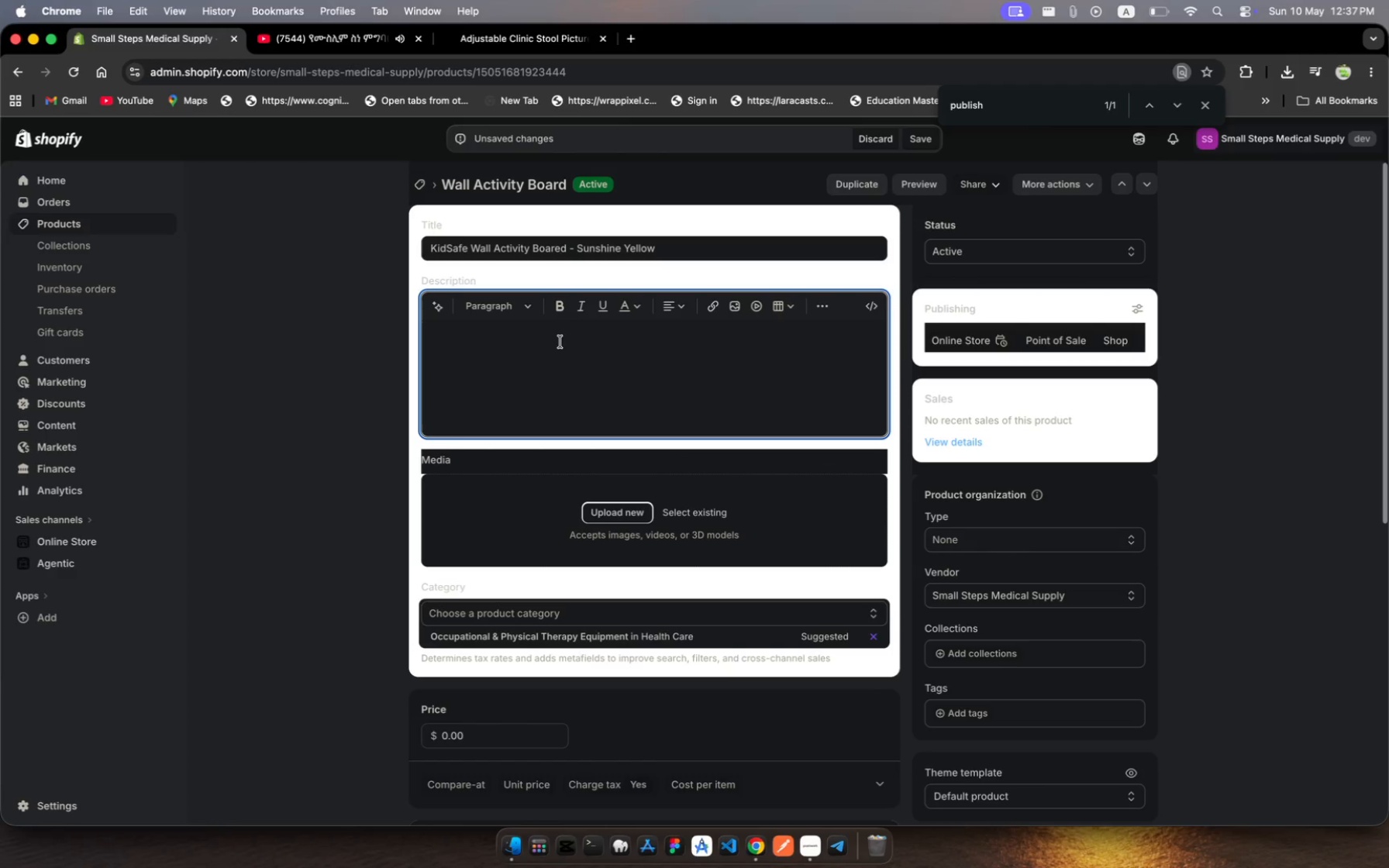 
wait(7.83)
 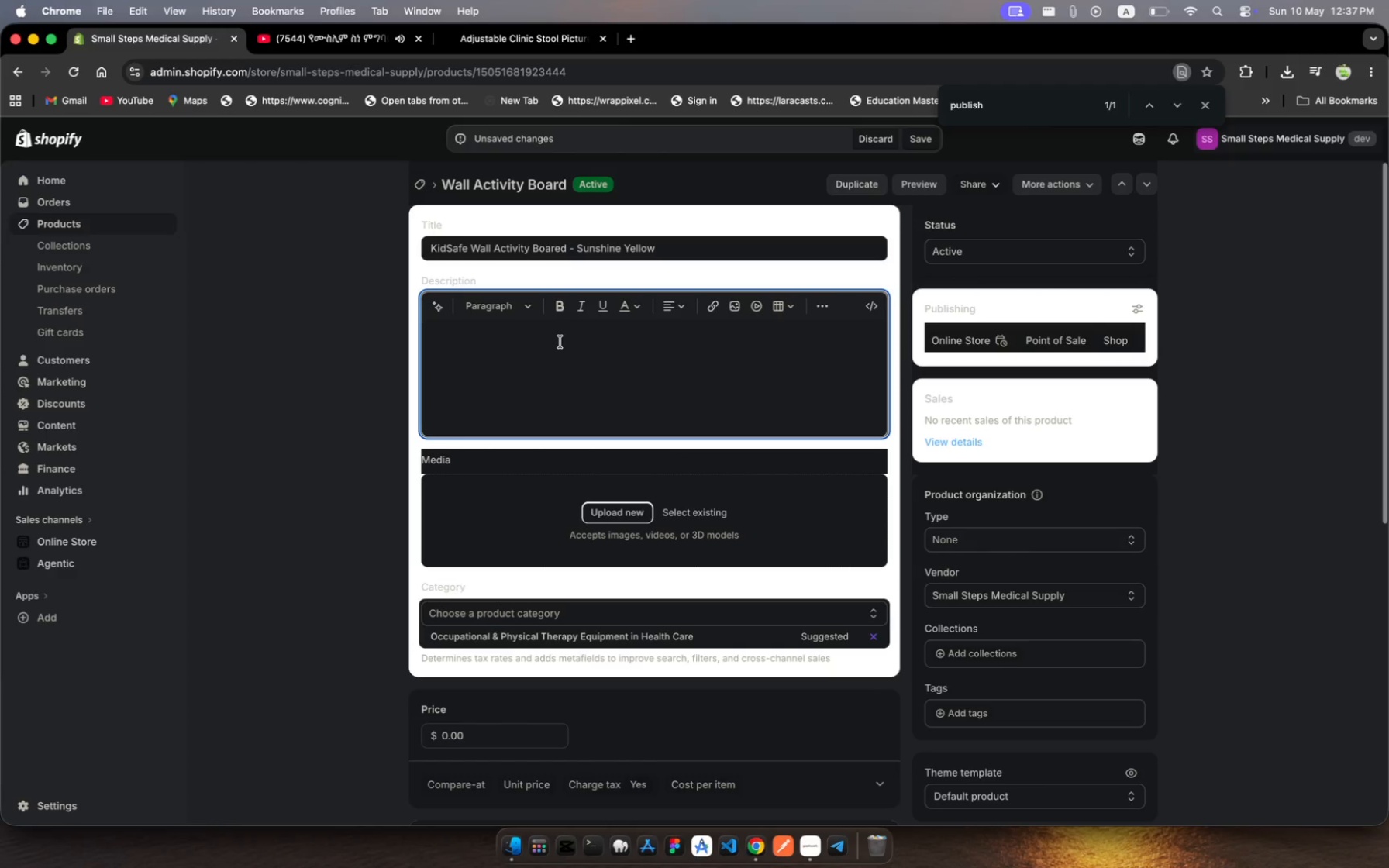 
type(Space)
 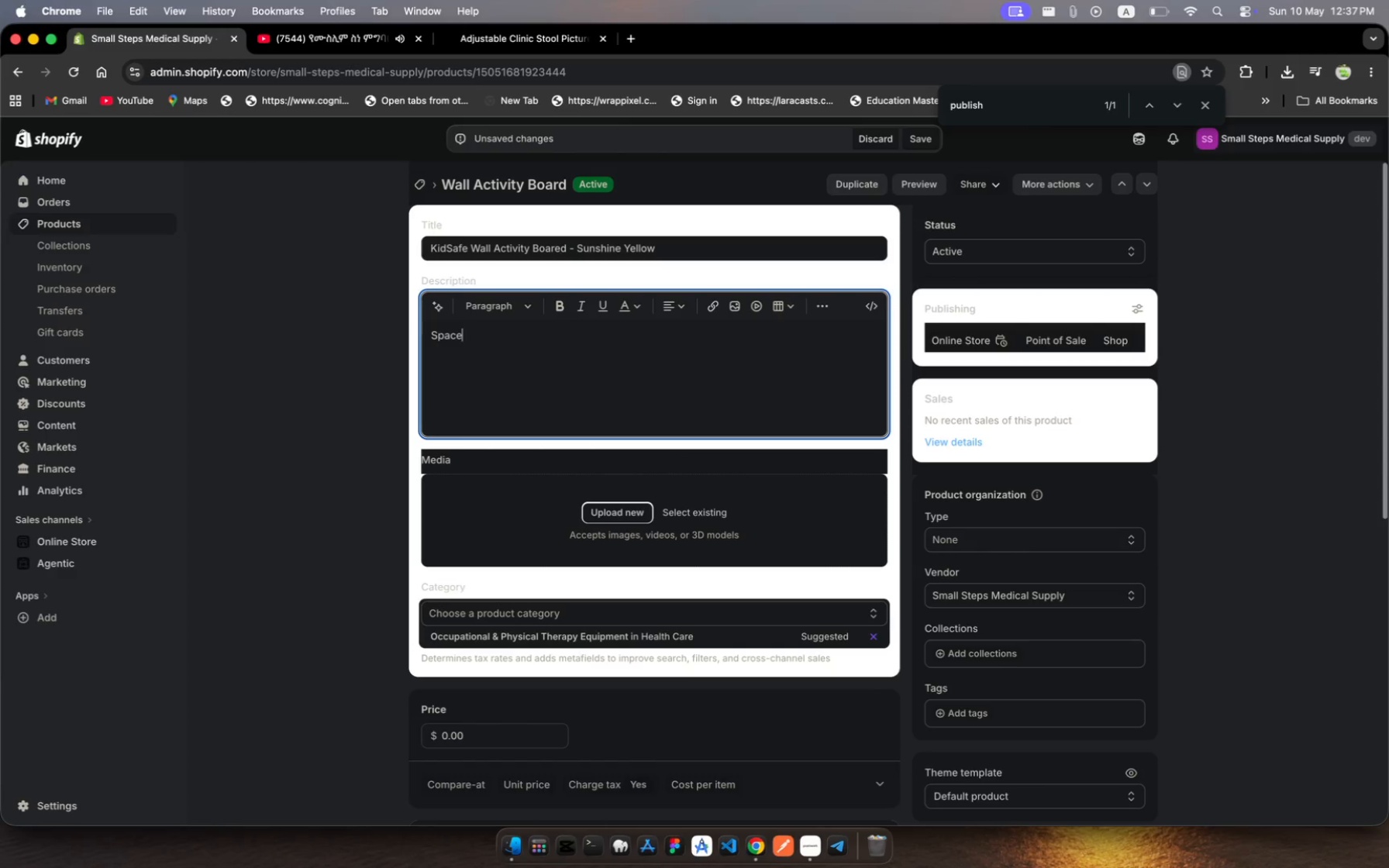 
wait(9.0)
 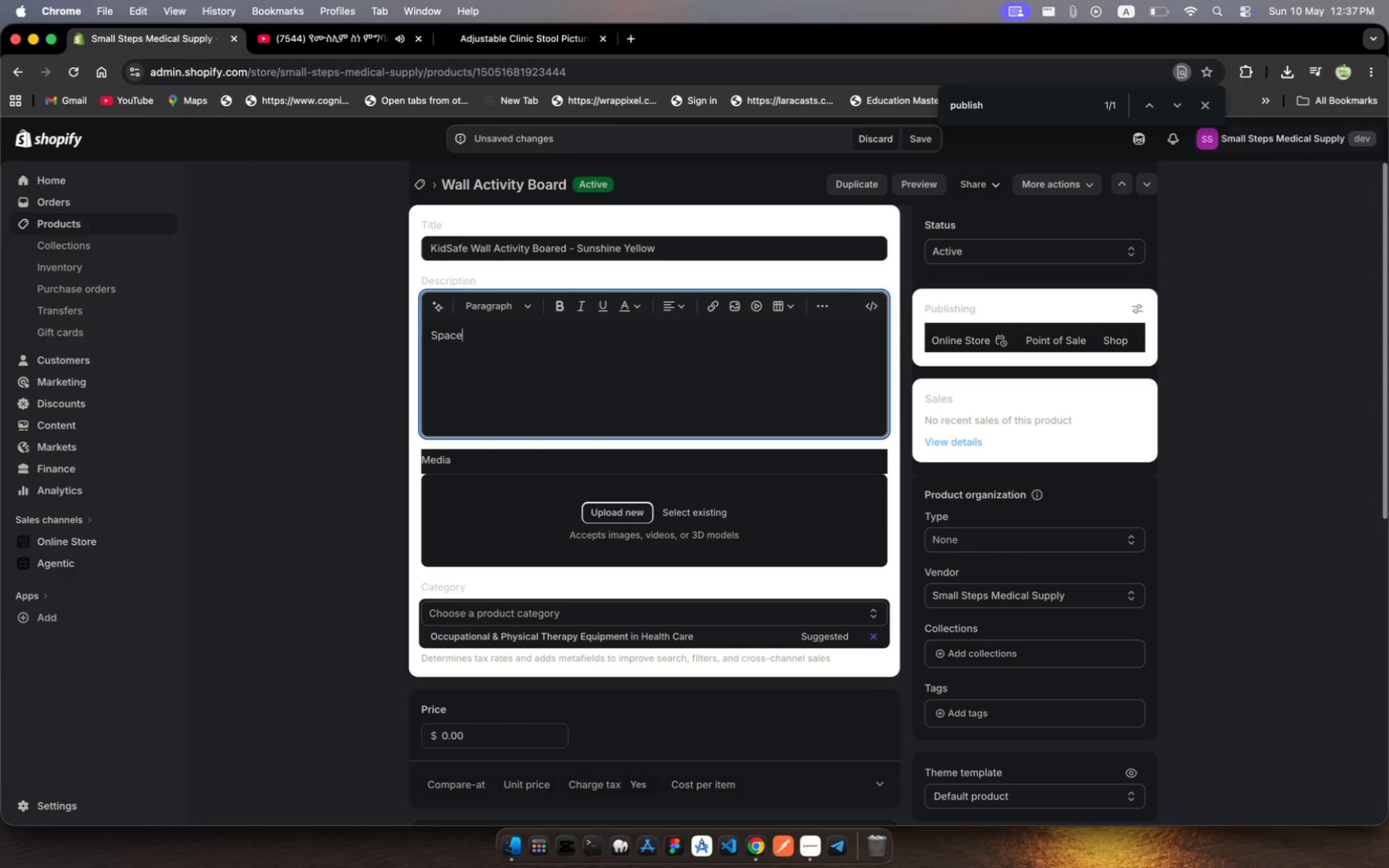 
type(-Saving )
 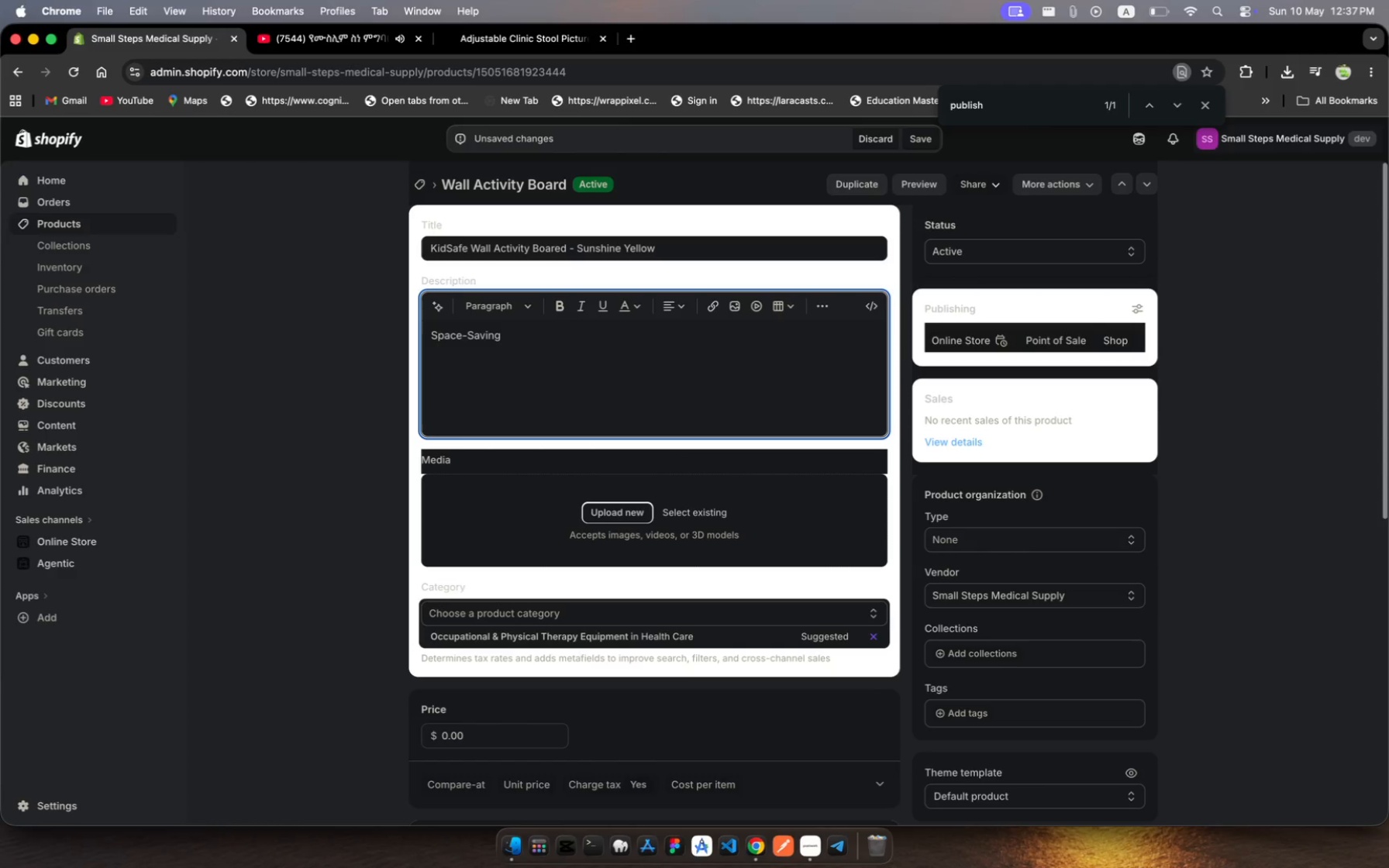 
type(Wall Activity )
 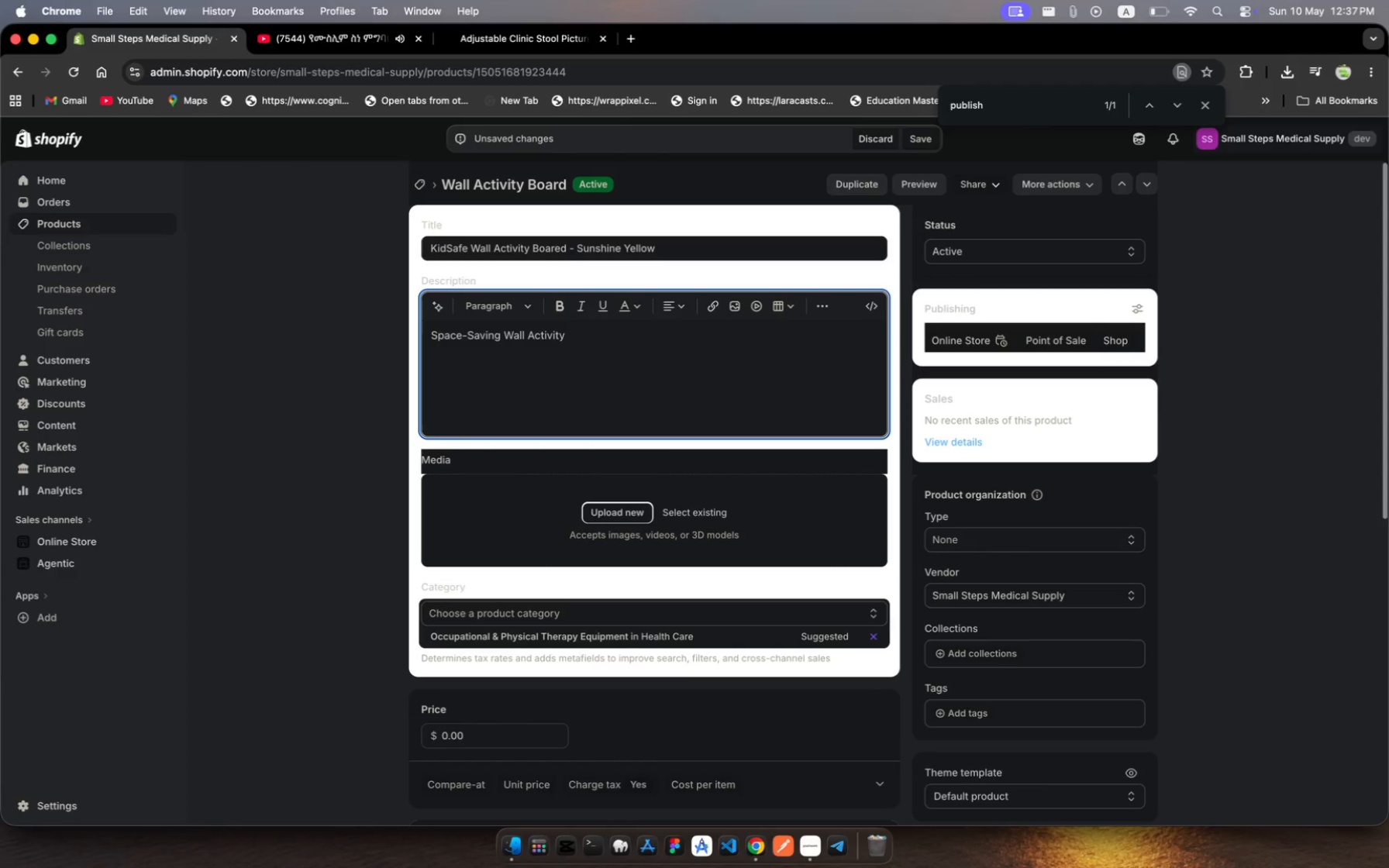 
wait(9.88)
 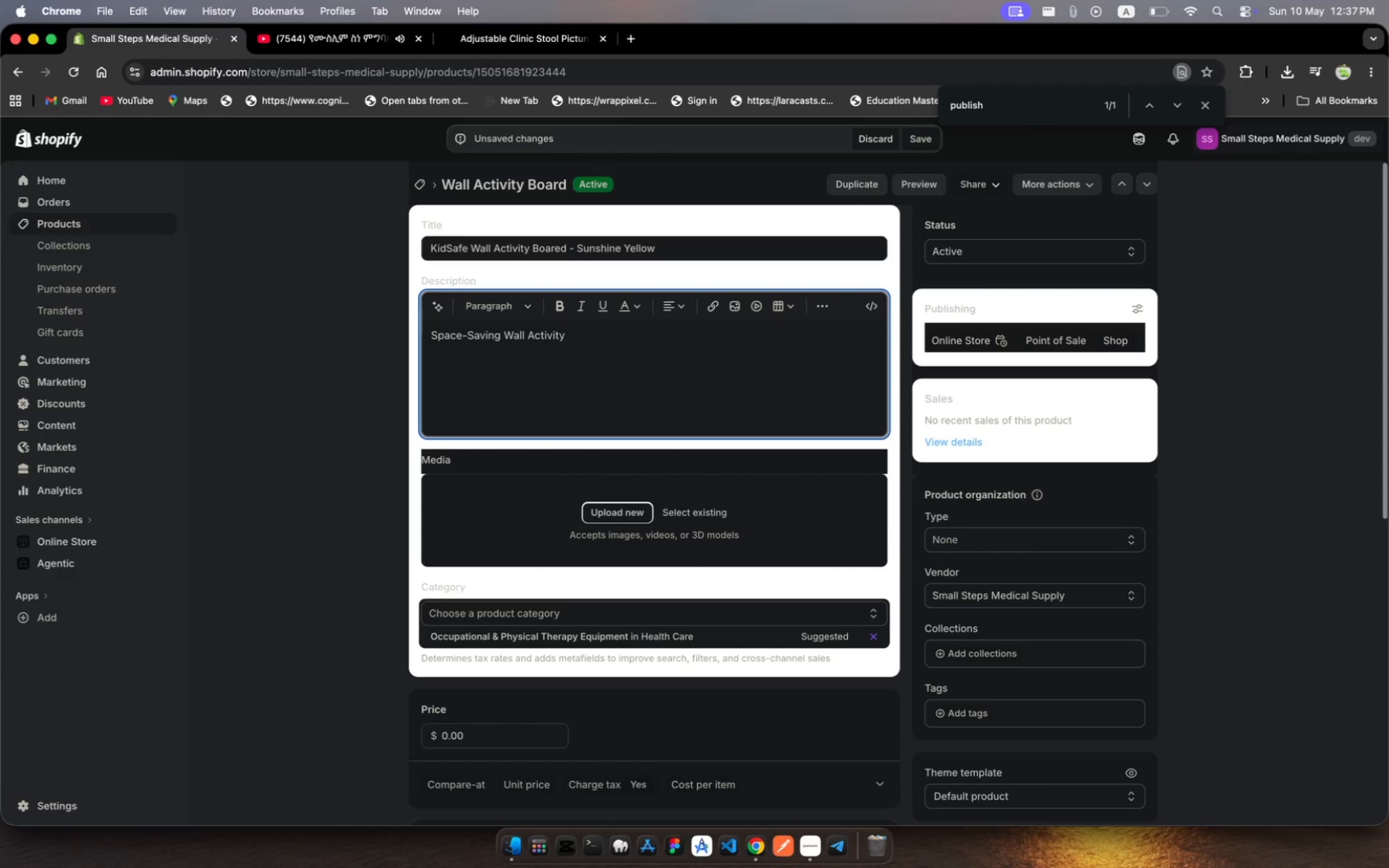 
type(Boared maximaize )
 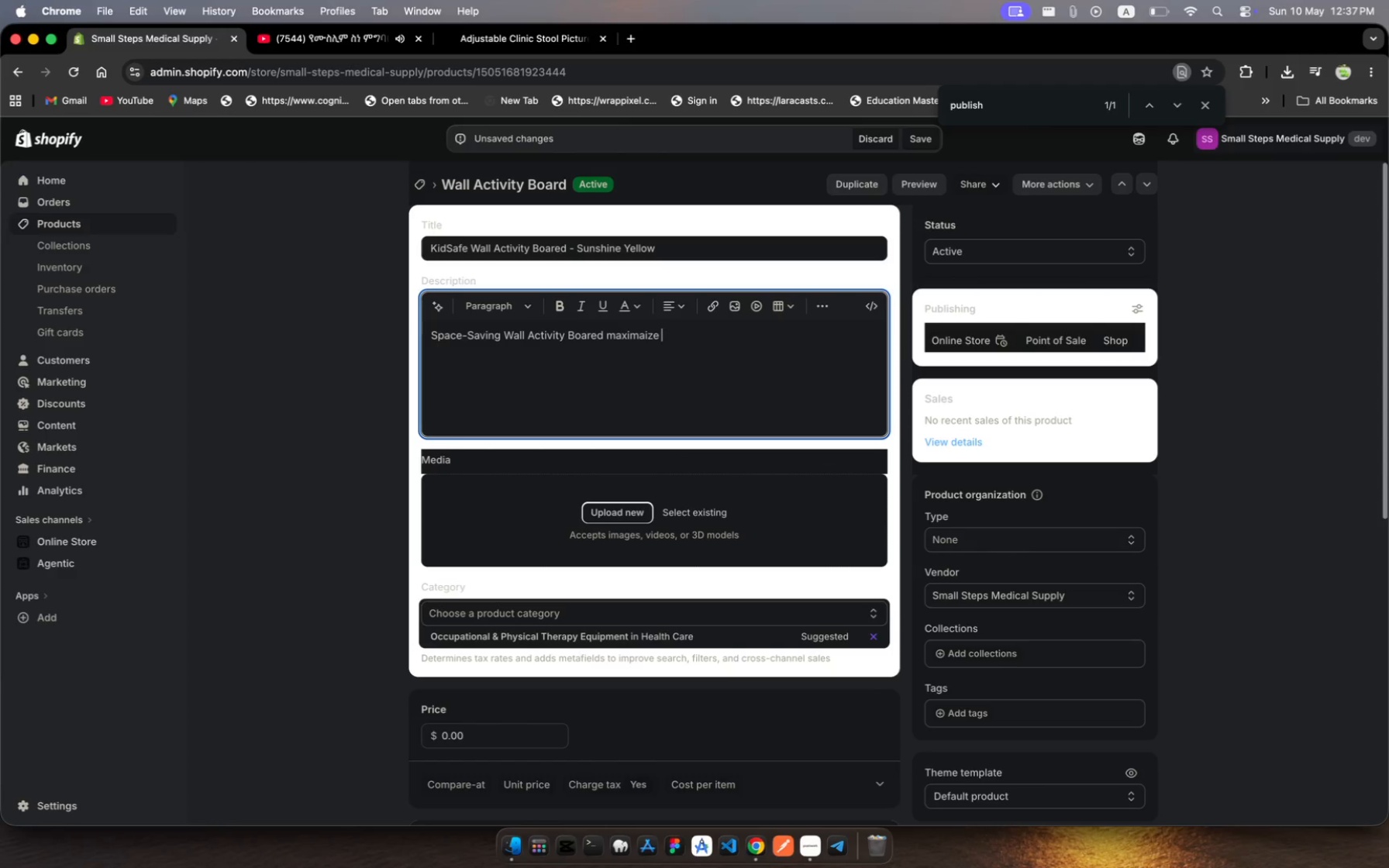 
key(Backspace)
 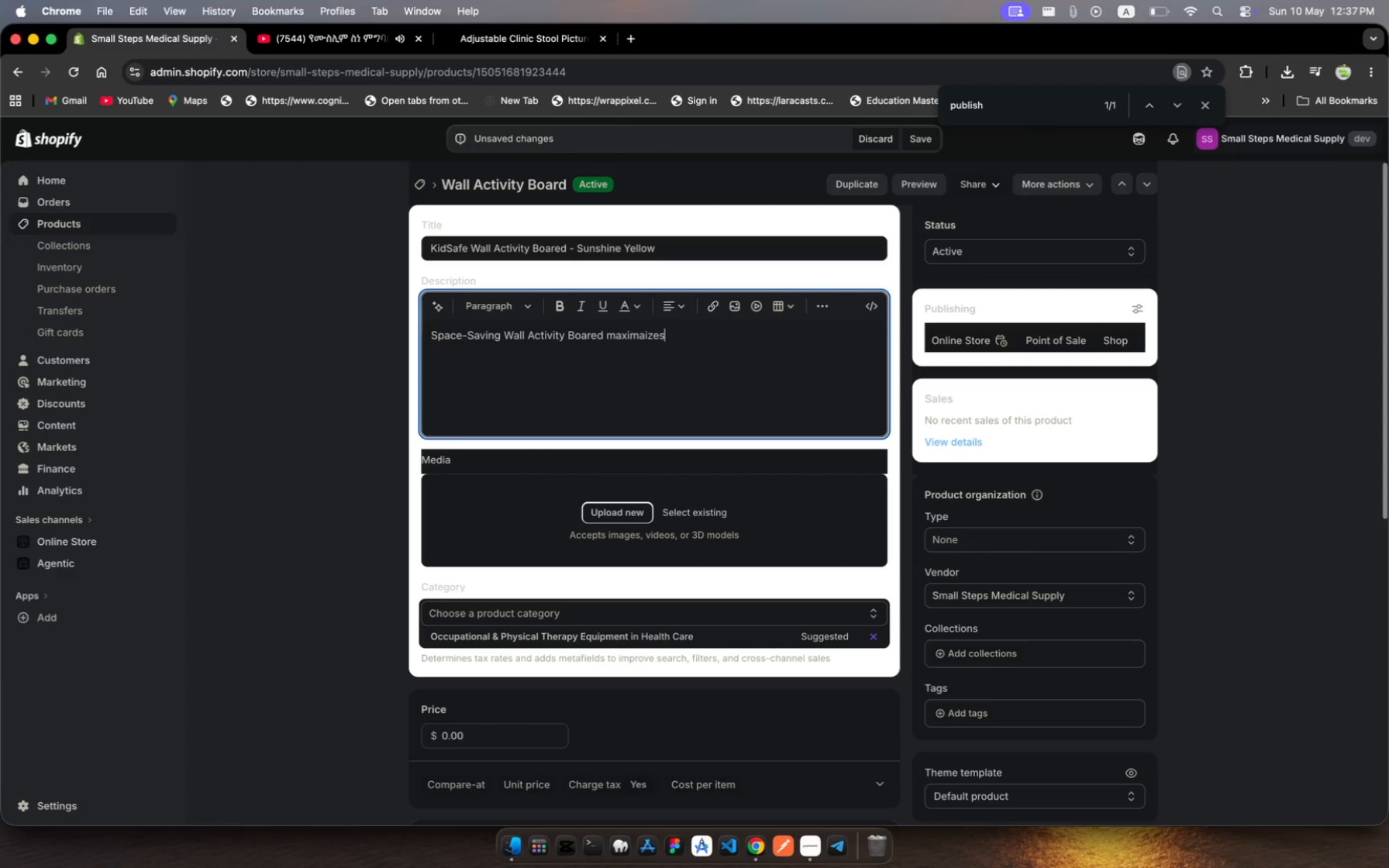 
key(S)
 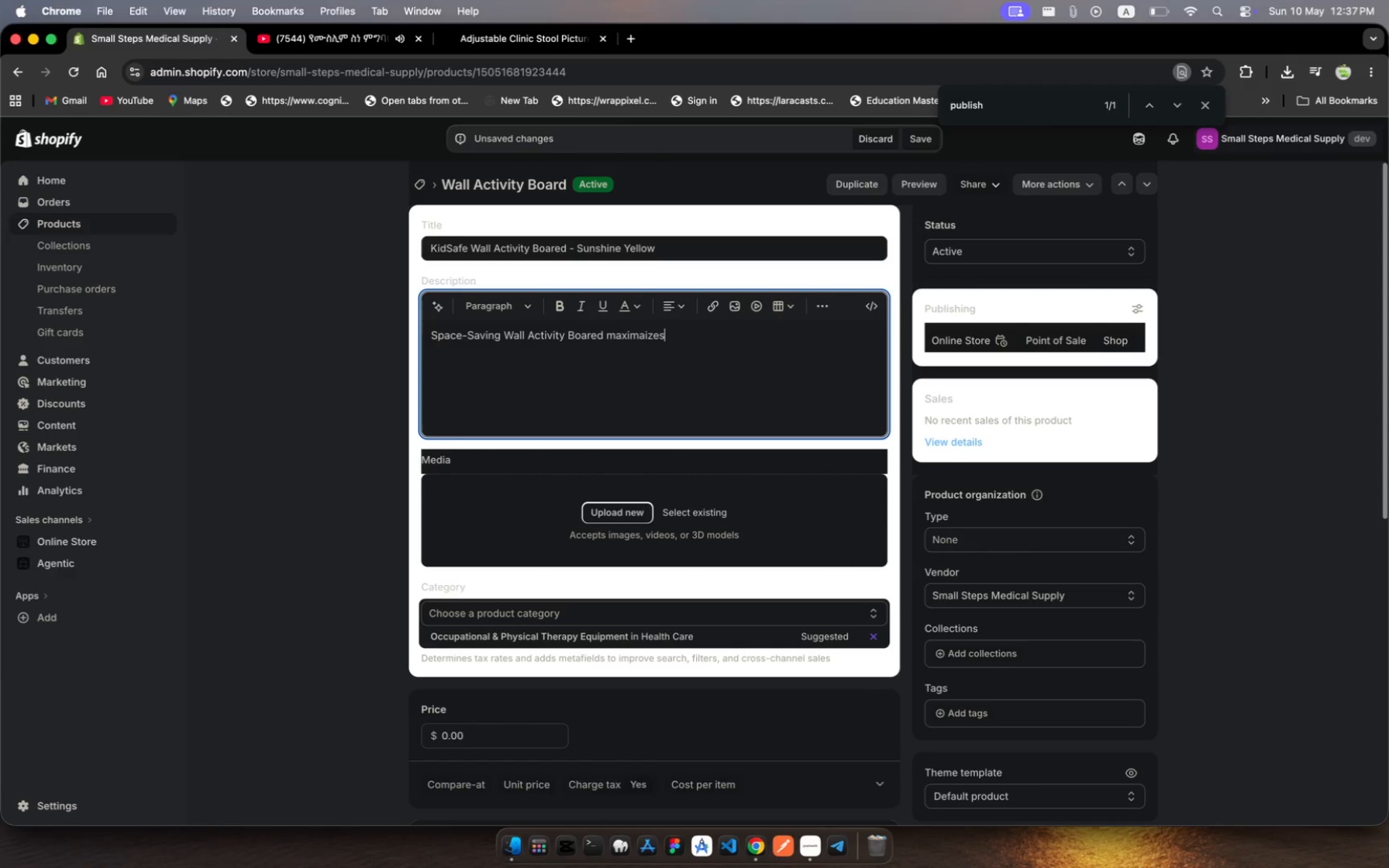 
type( limited )
 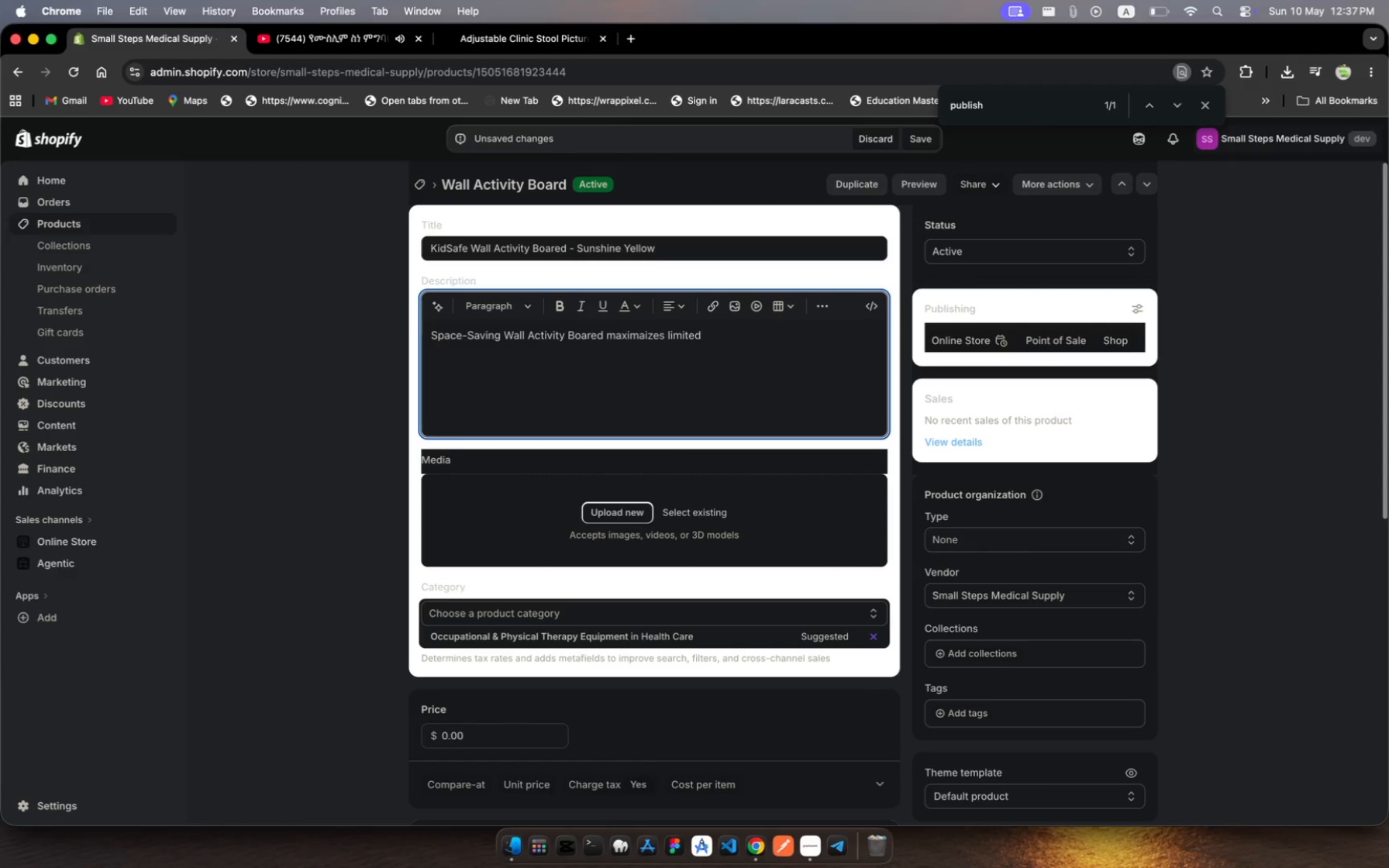 
type(waiting room spac )
 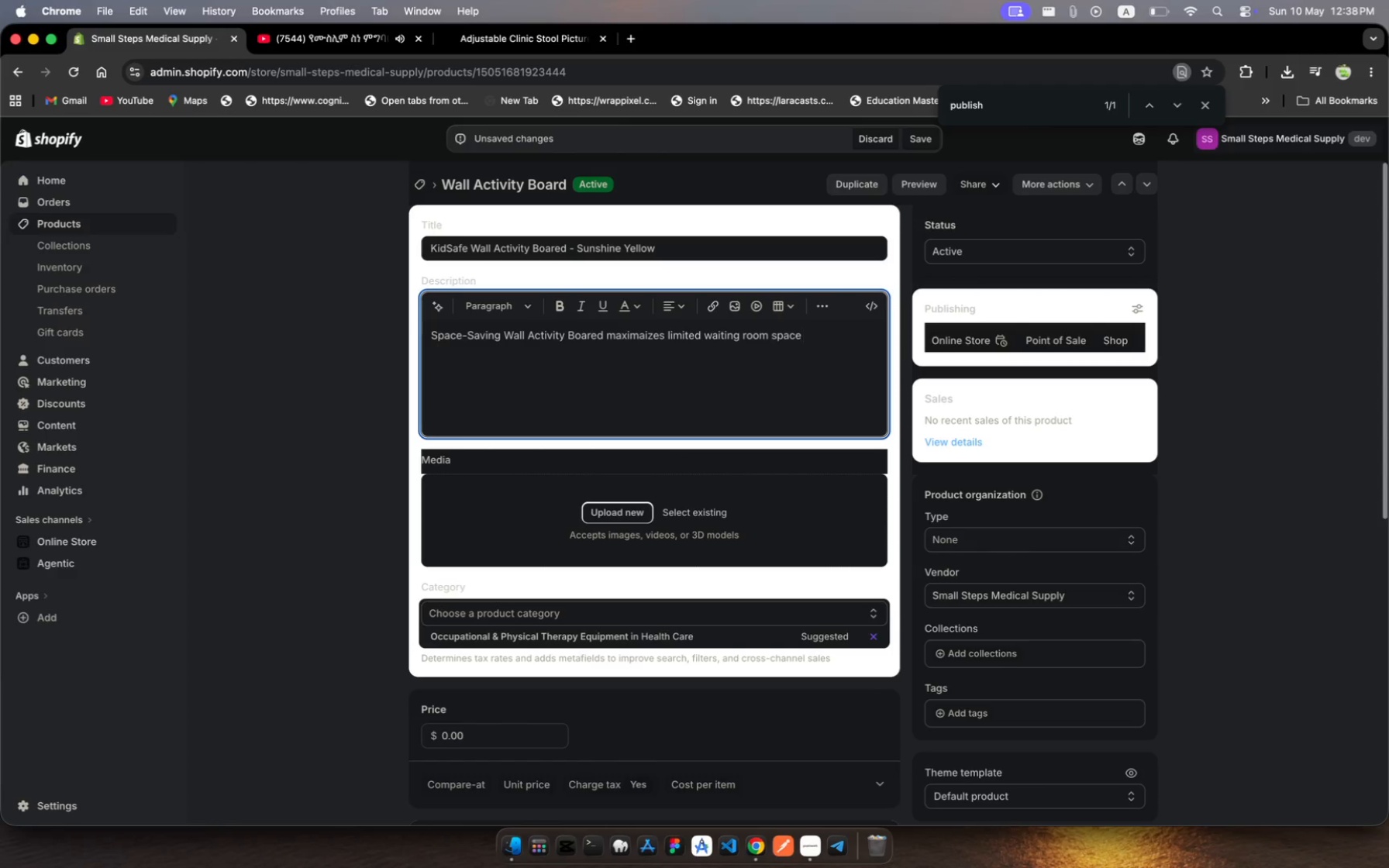 
hold_key(key=E, duration=0.35)
 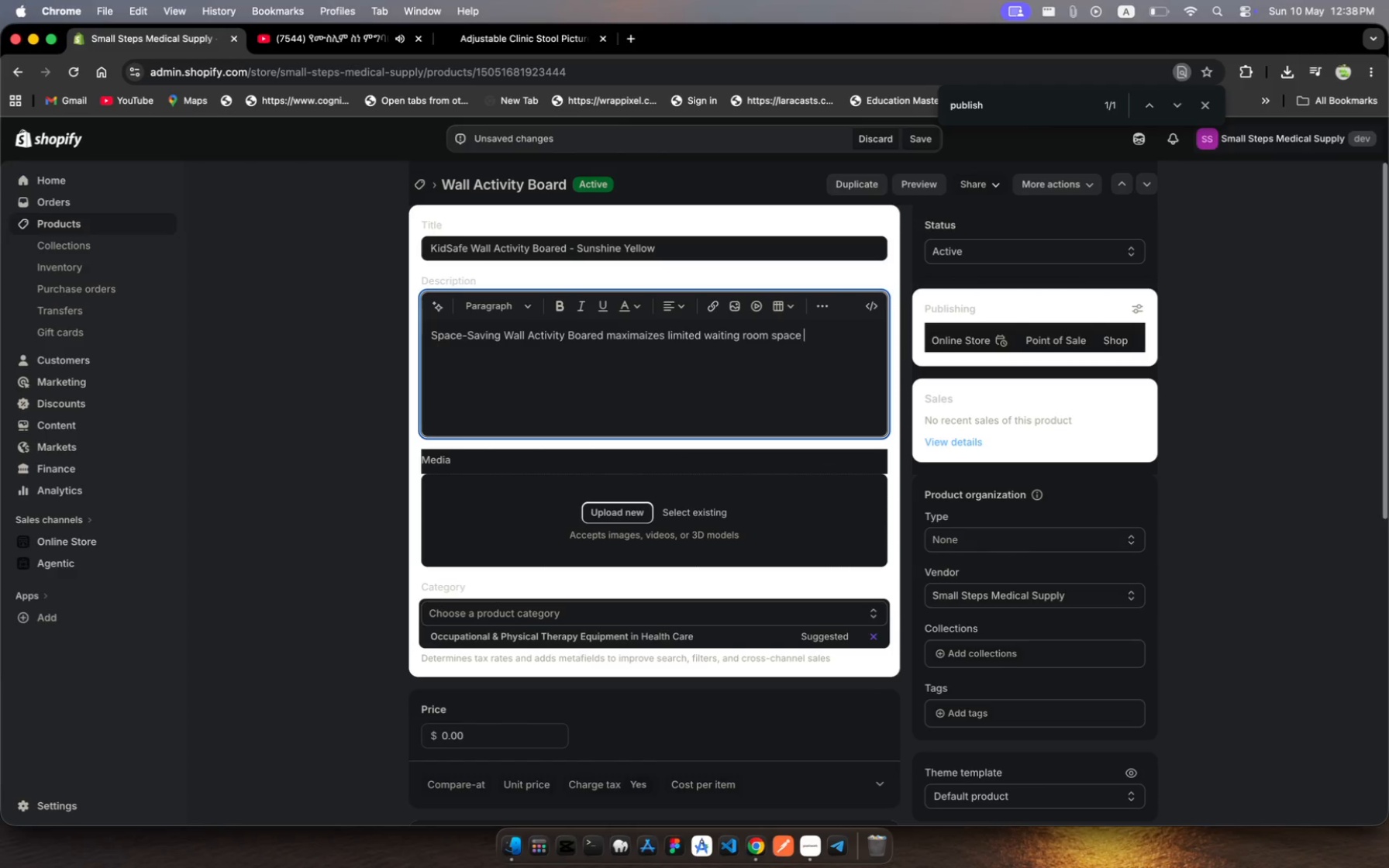 
wait(7.12)
 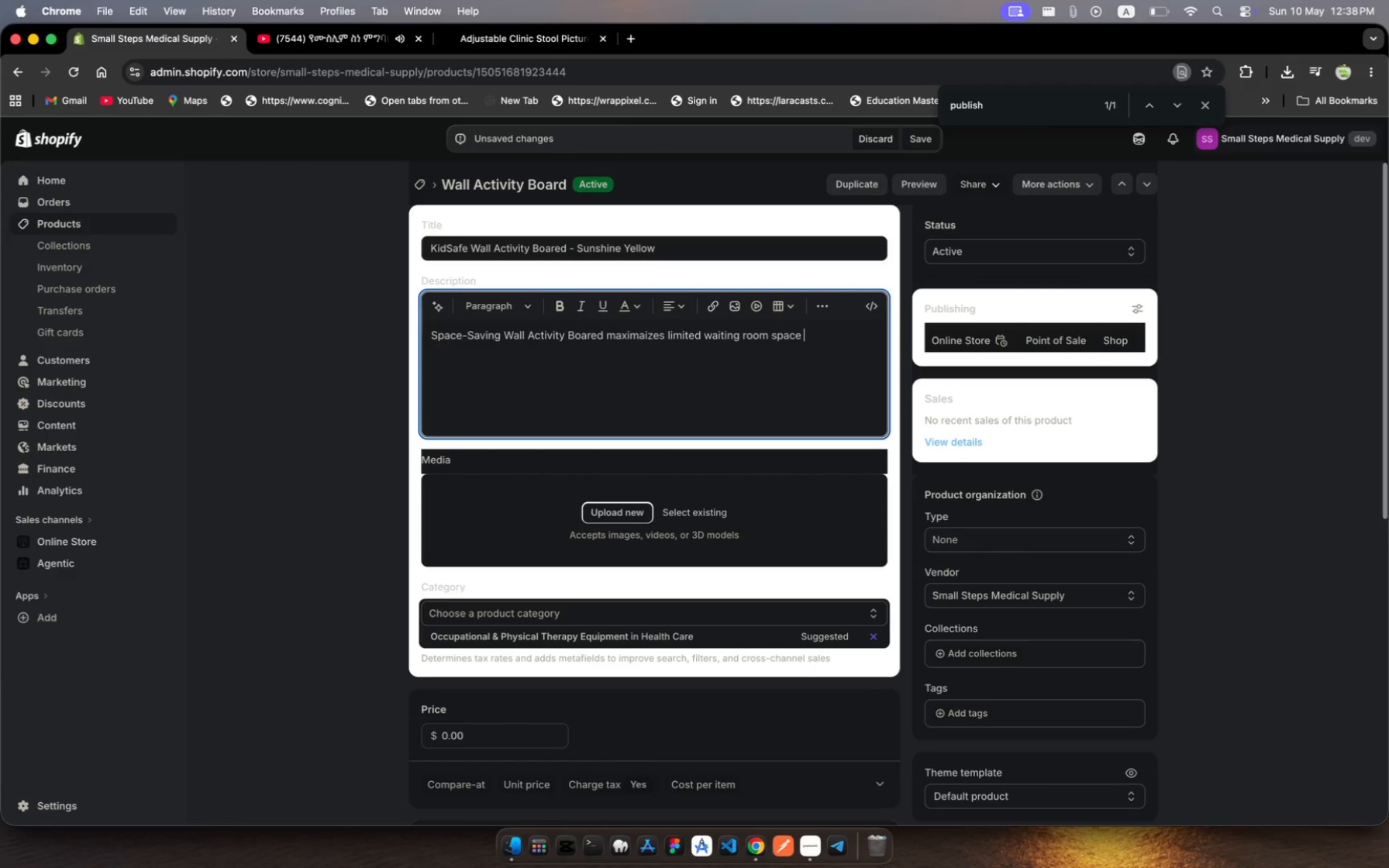 
type(wit )
 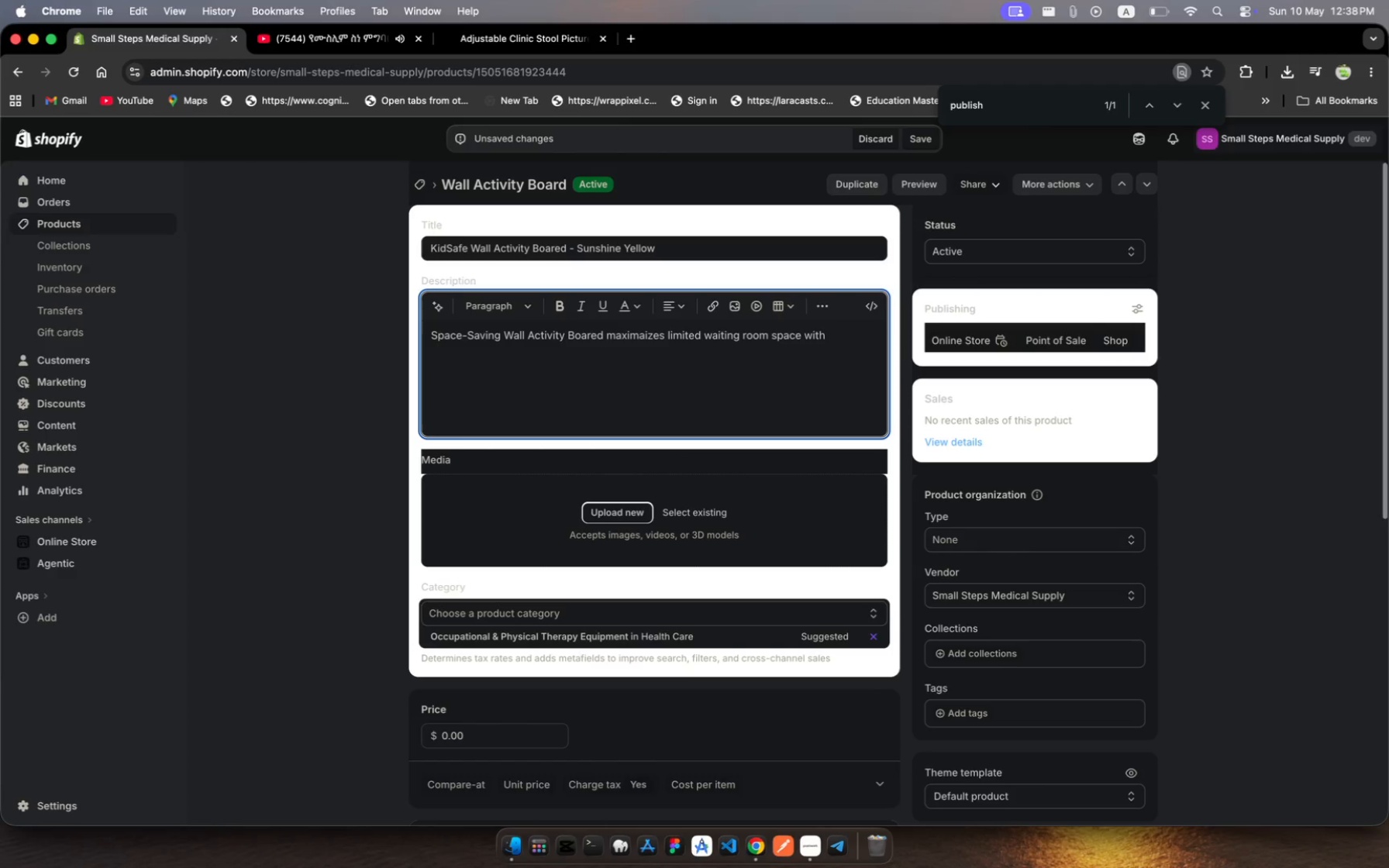 
hold_key(key=H, duration=0.33)
 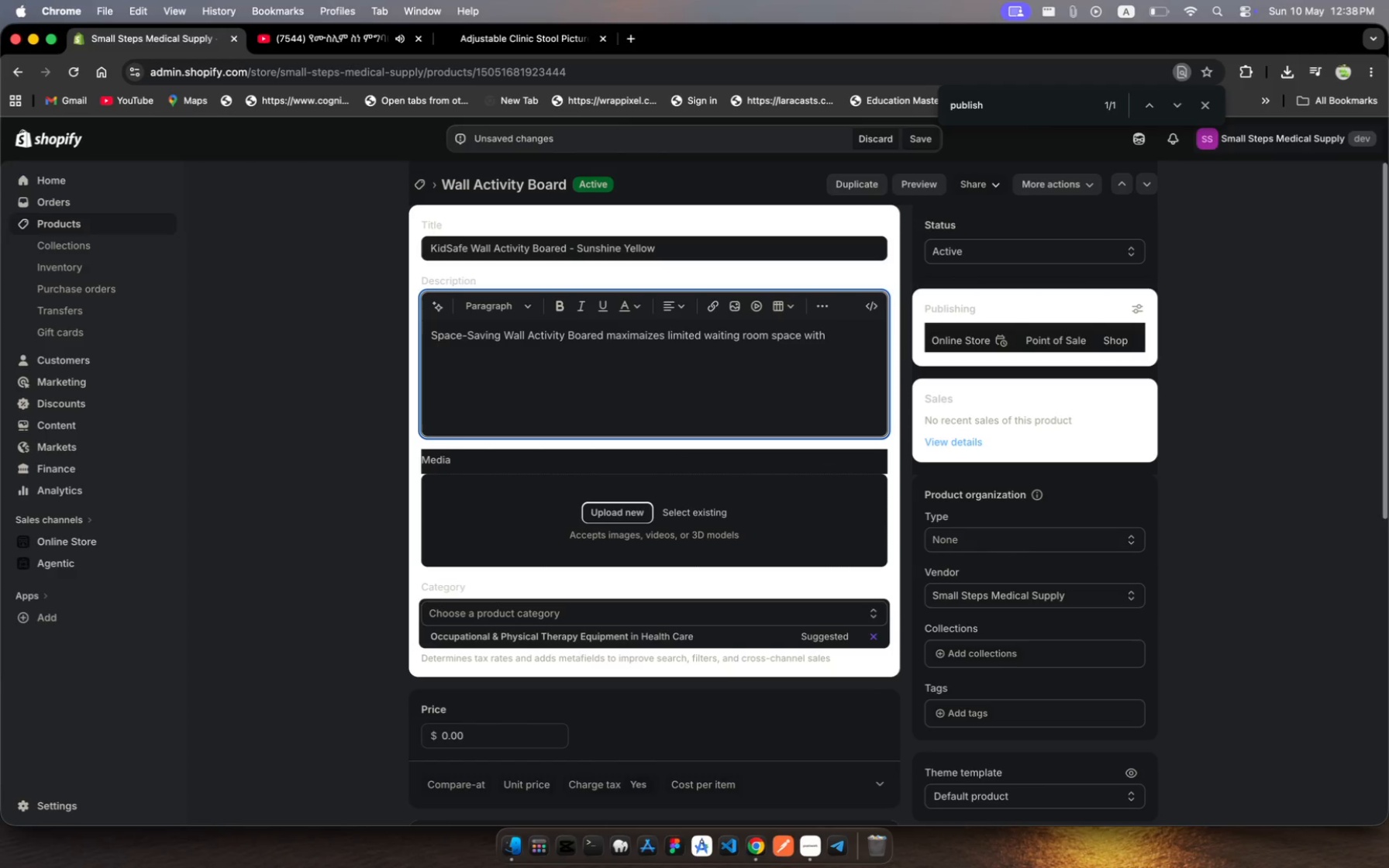 
wait(6.25)
 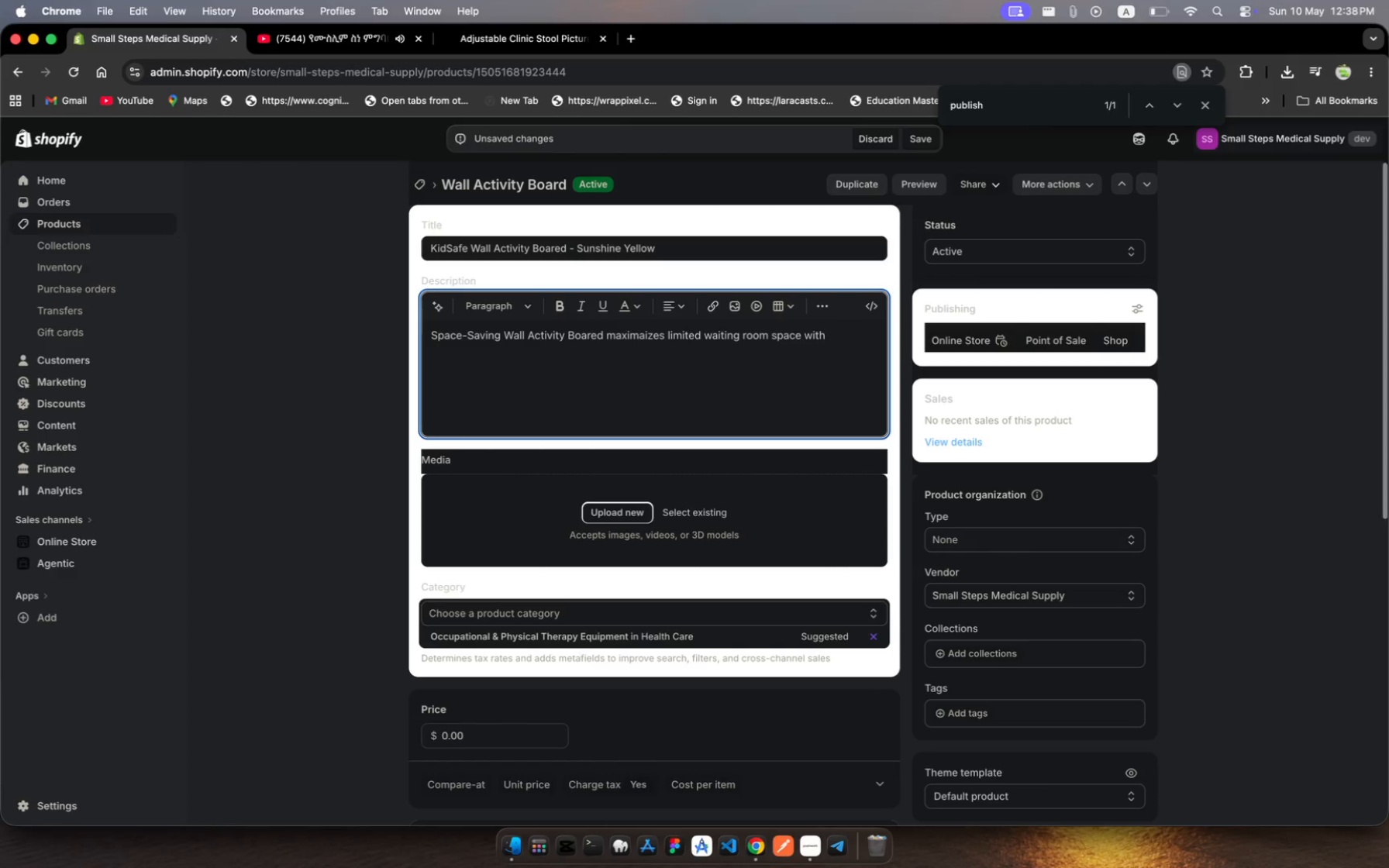 
type(an)
 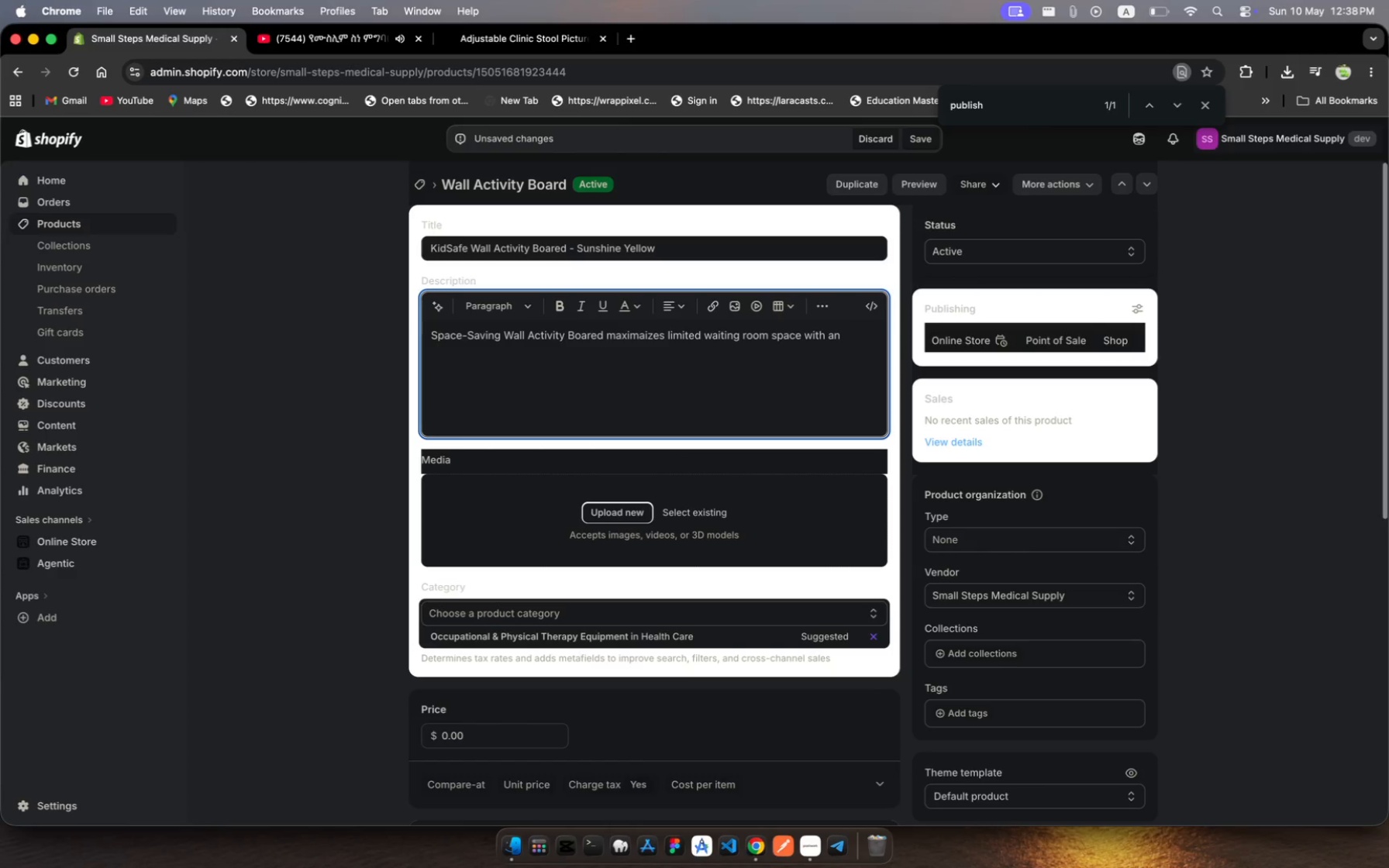 
type( engaging )
 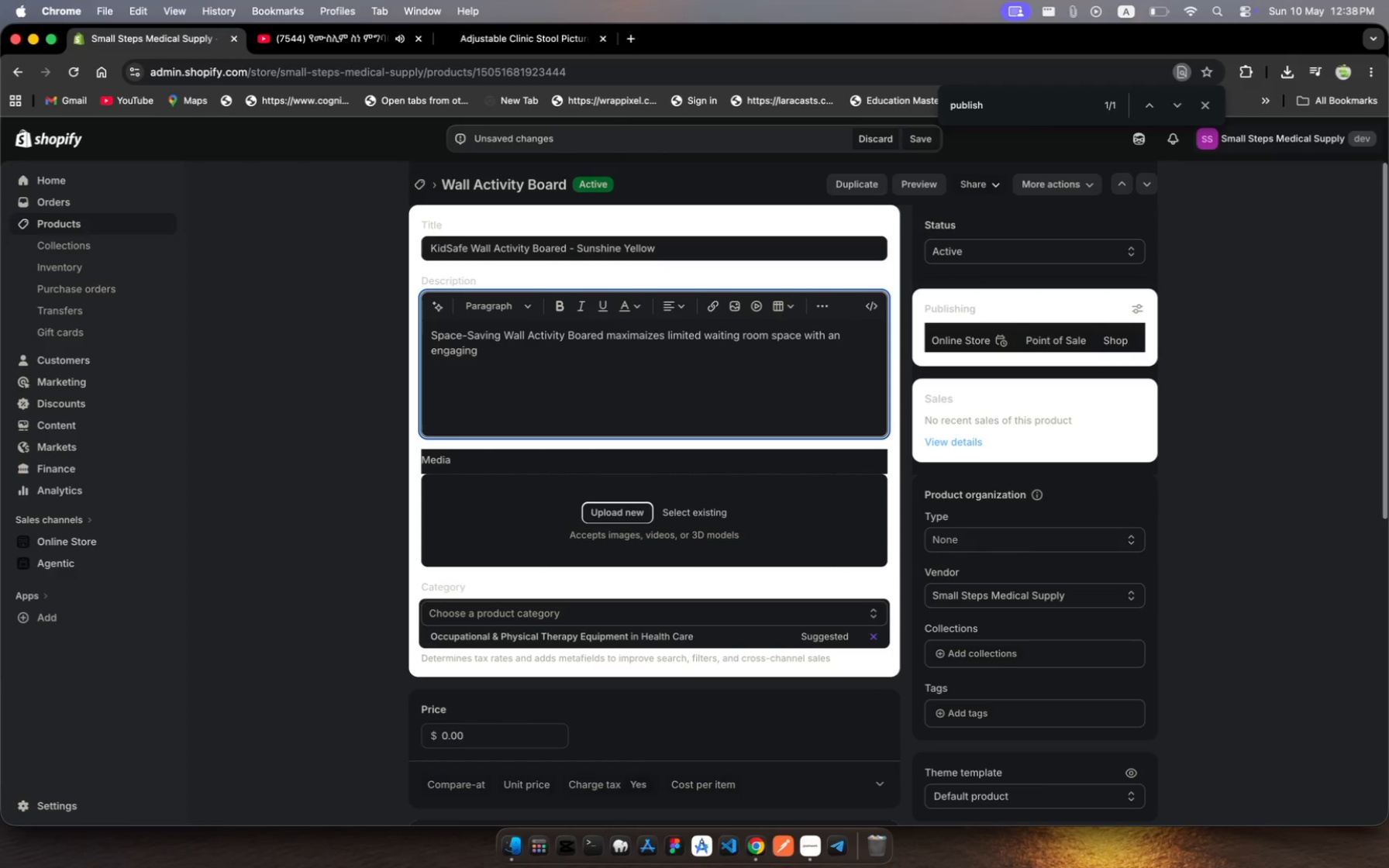 
type(wall-mounted )
 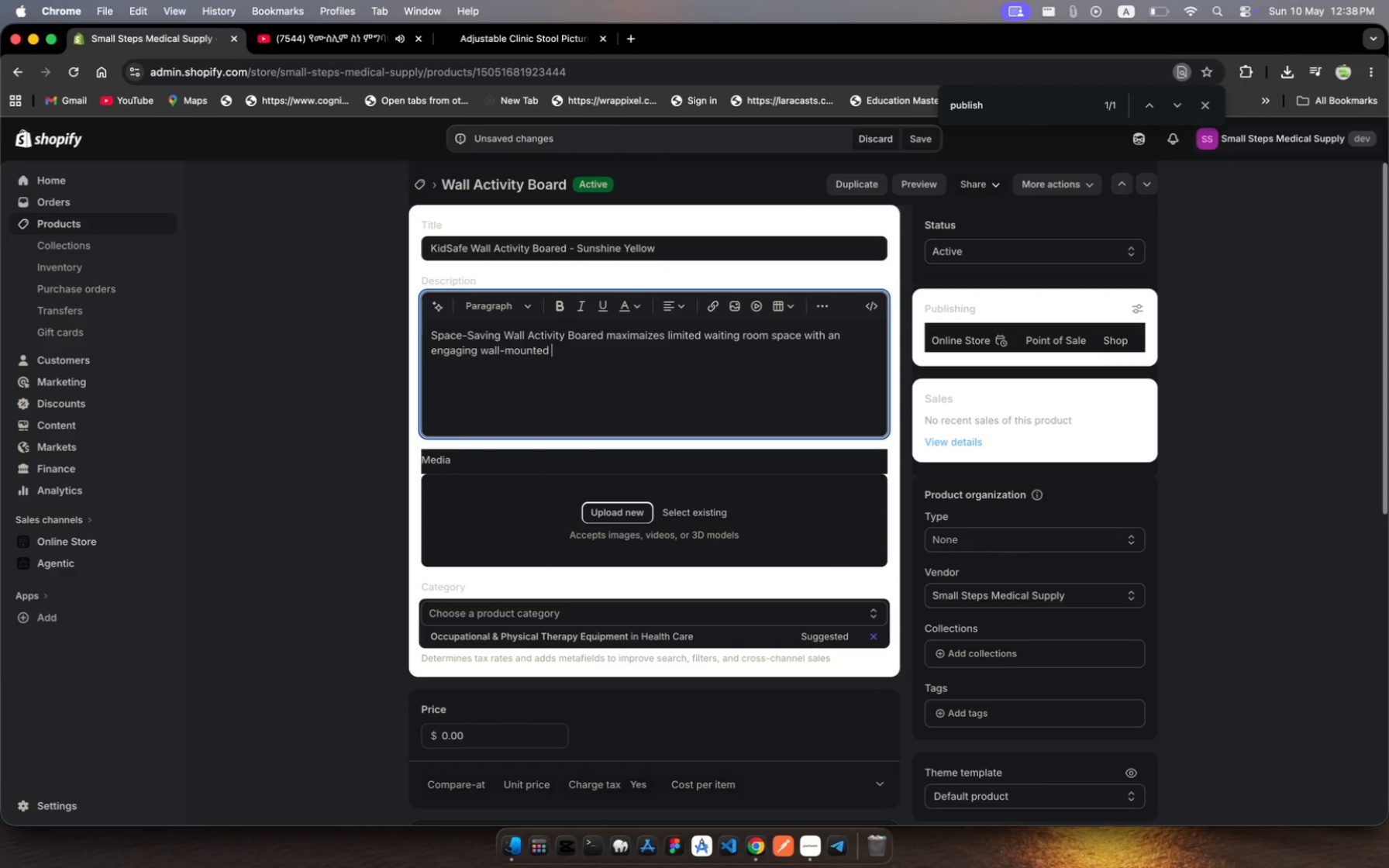 
wait(5.29)
 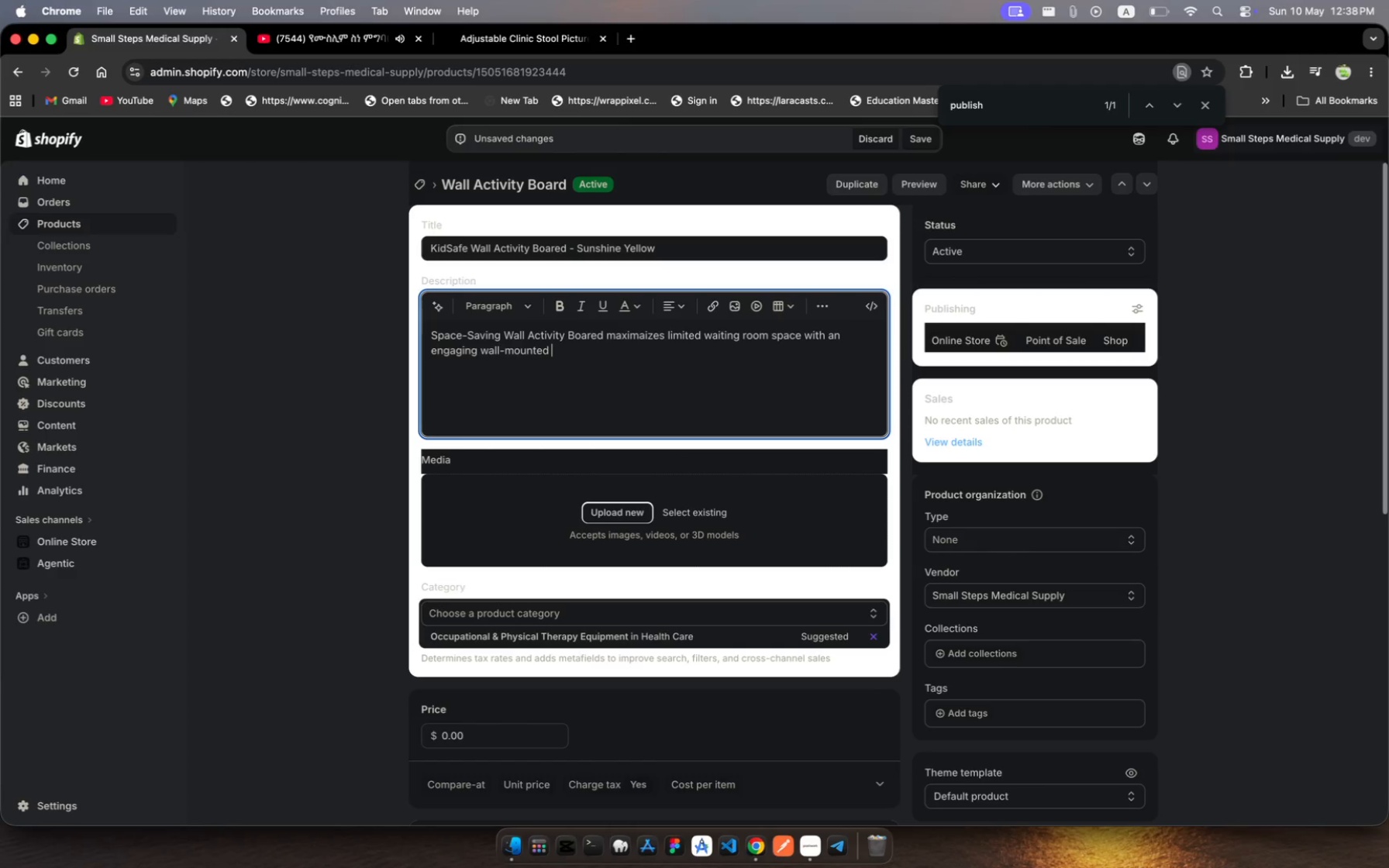 
type(activit center )
 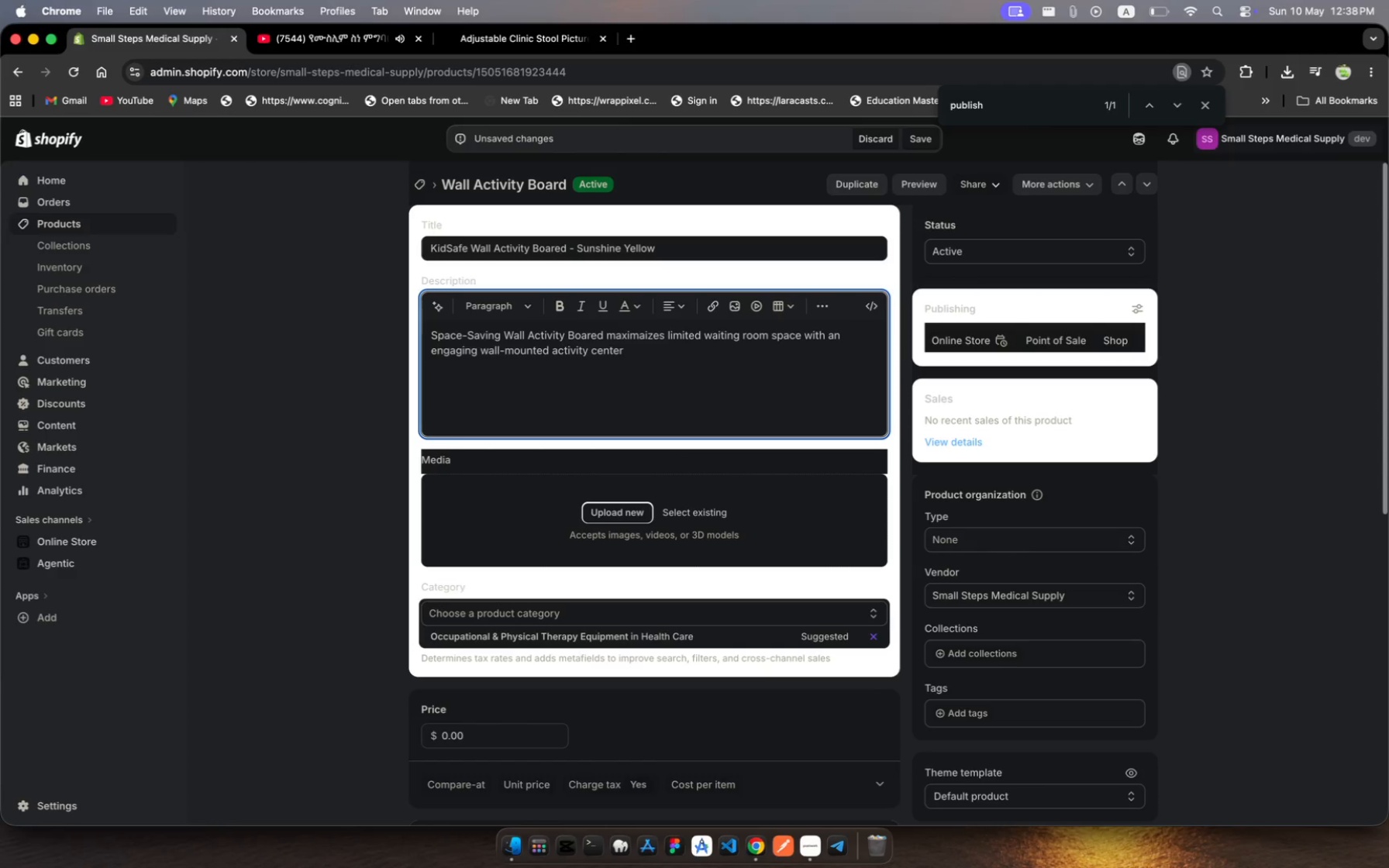 
hold_key(key=Y, duration=0.3)
 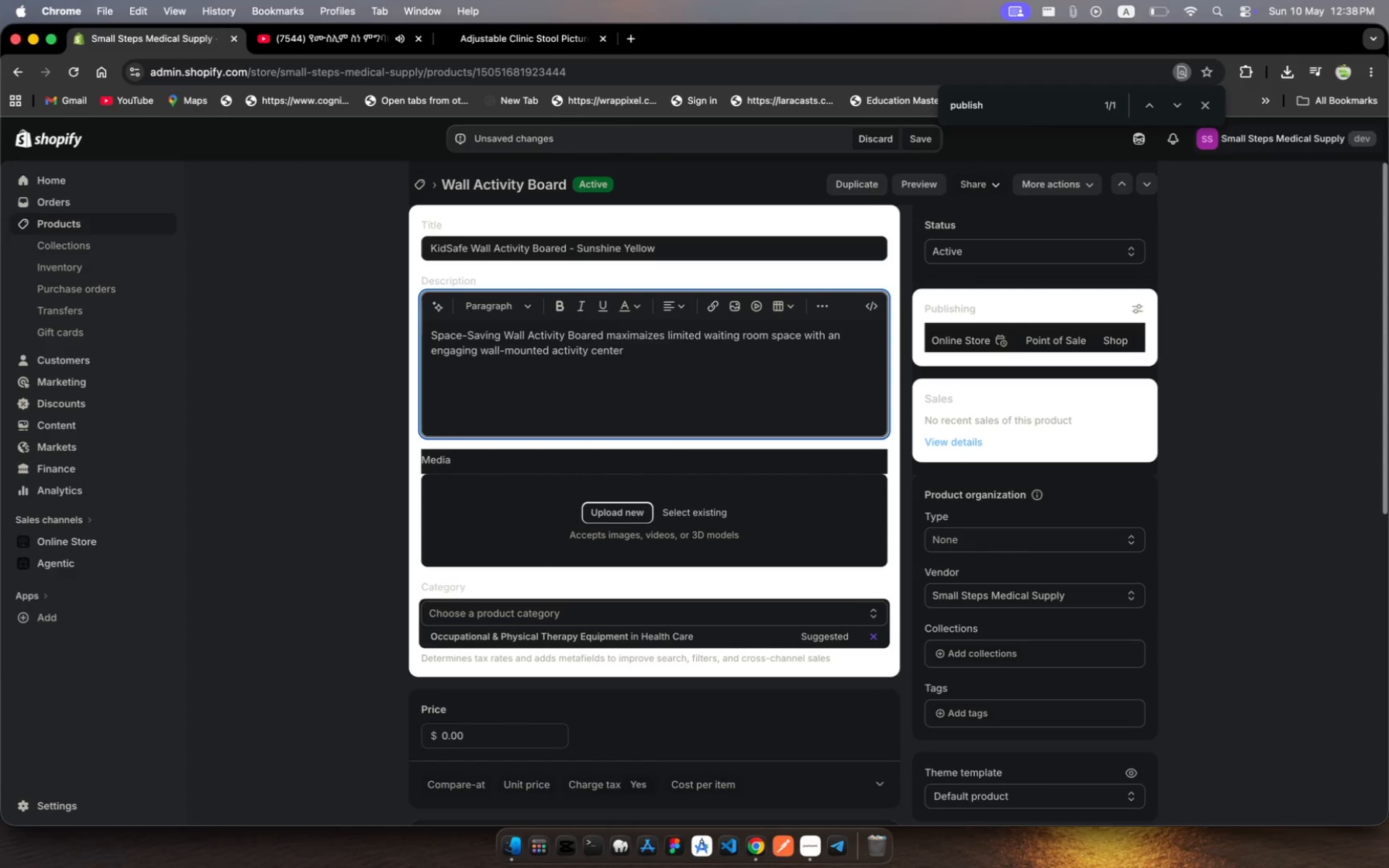 
type(featuring )
 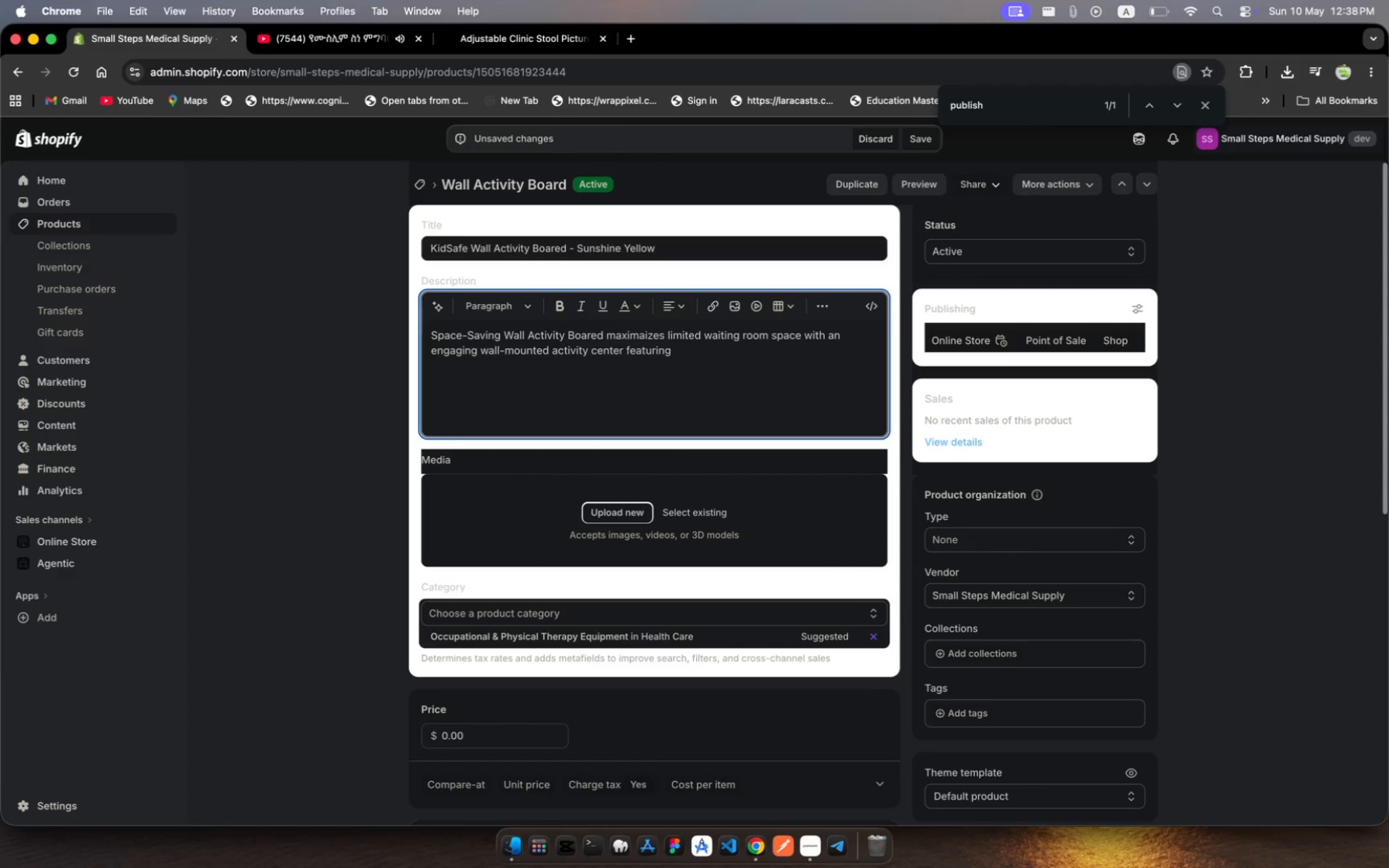 
type(non-toxic )
 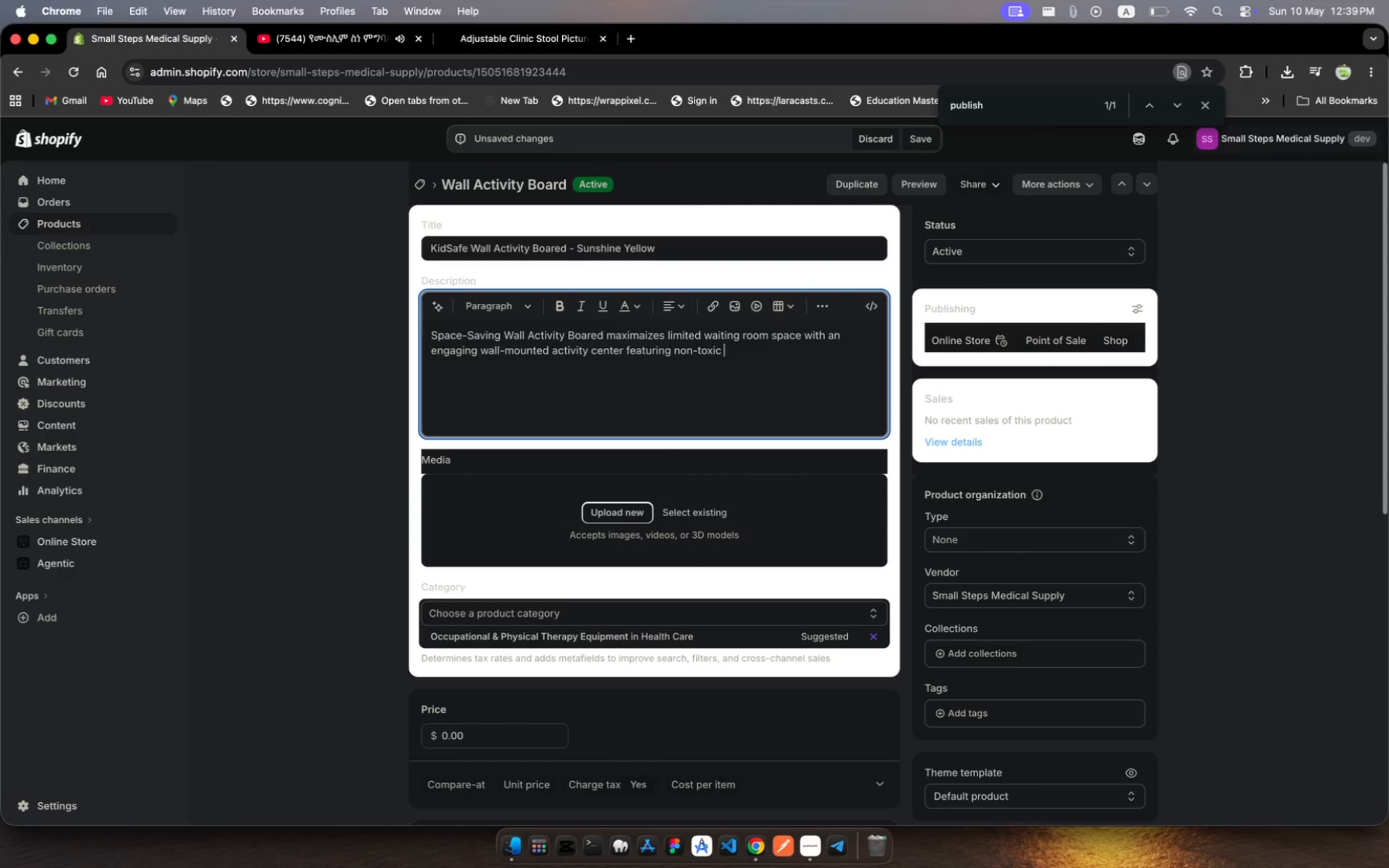 
type(wood constructin and child-safe finishes. )
key(Backspace)
 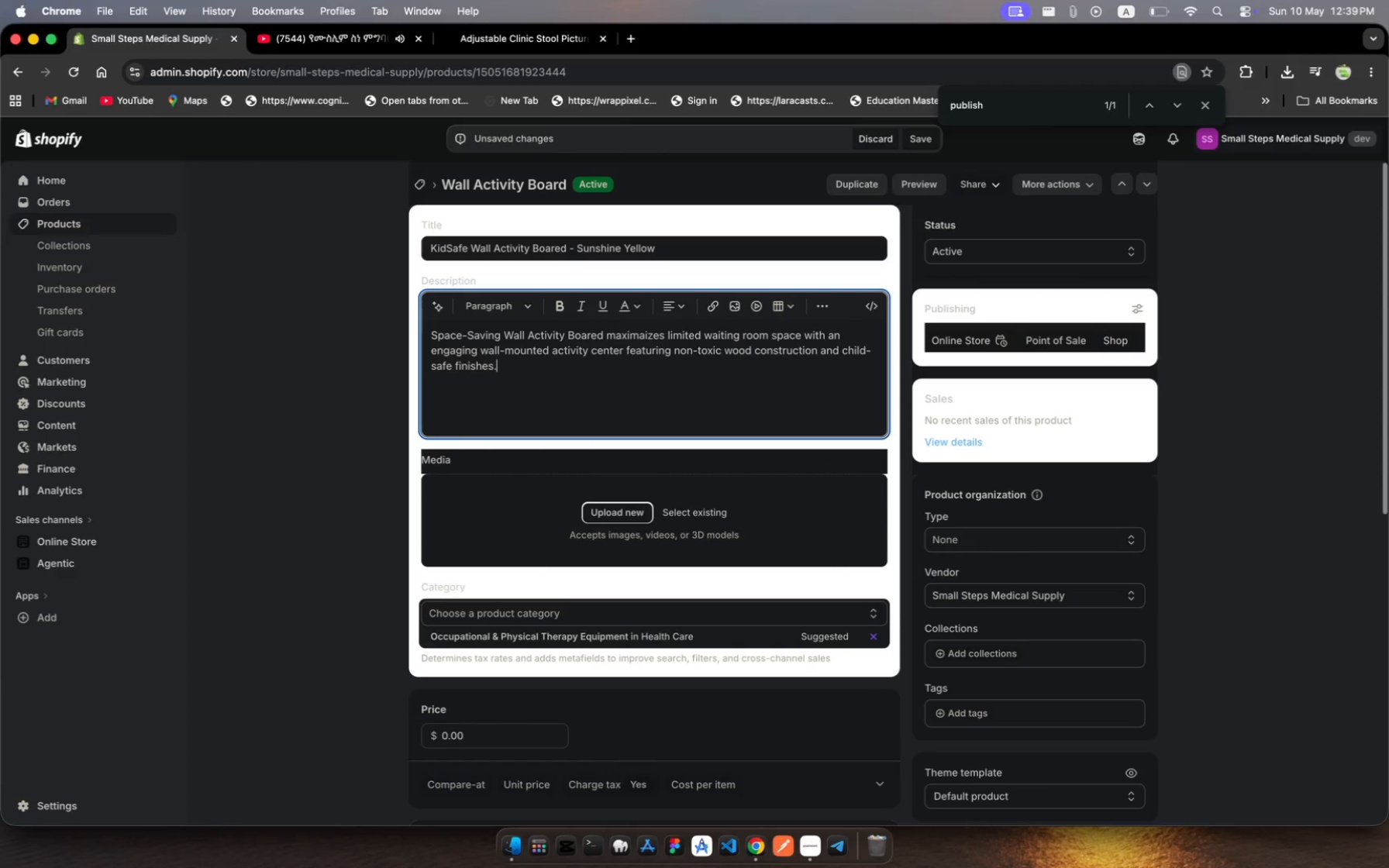 
wait(5.84)
 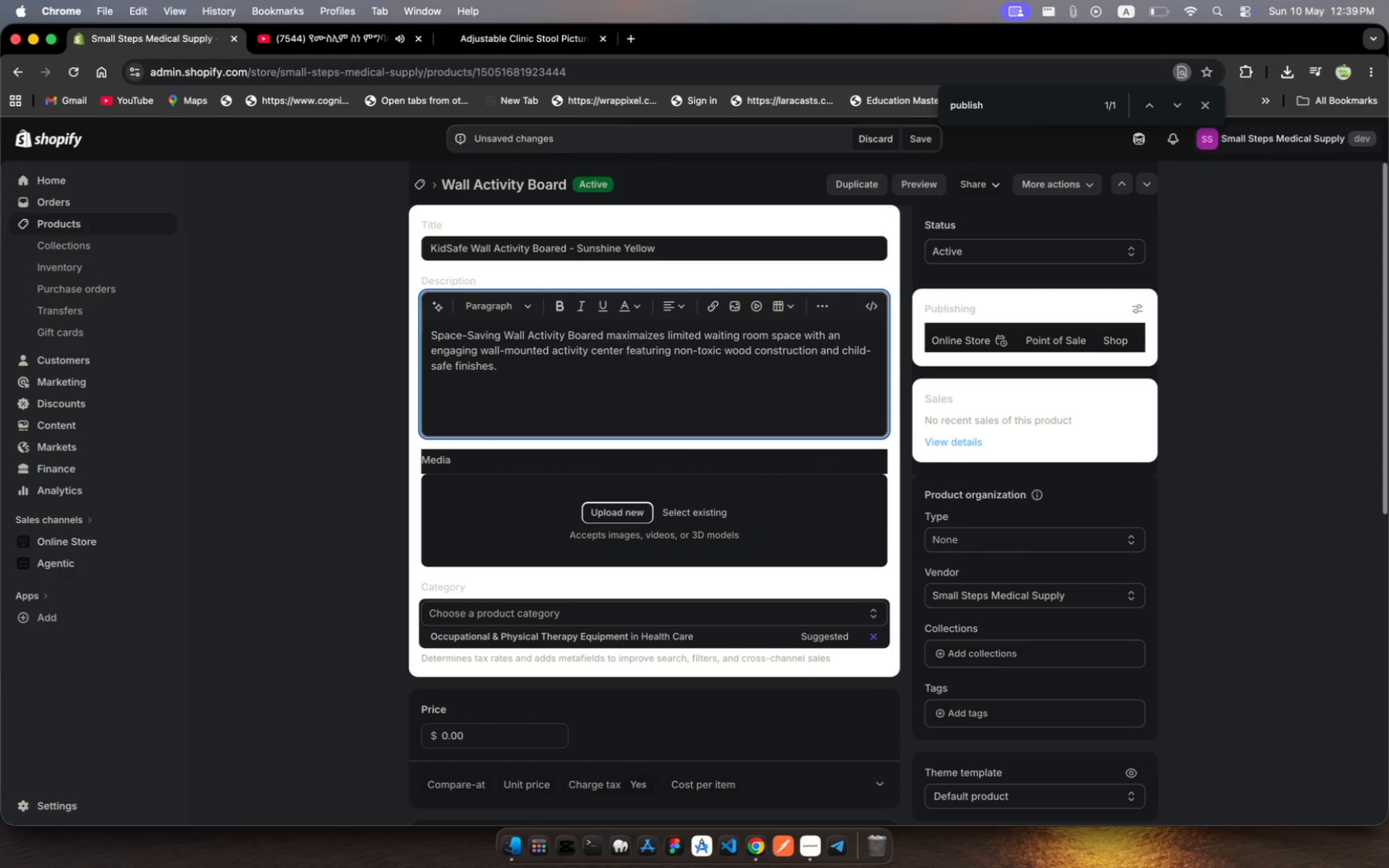 
key(Enter)
 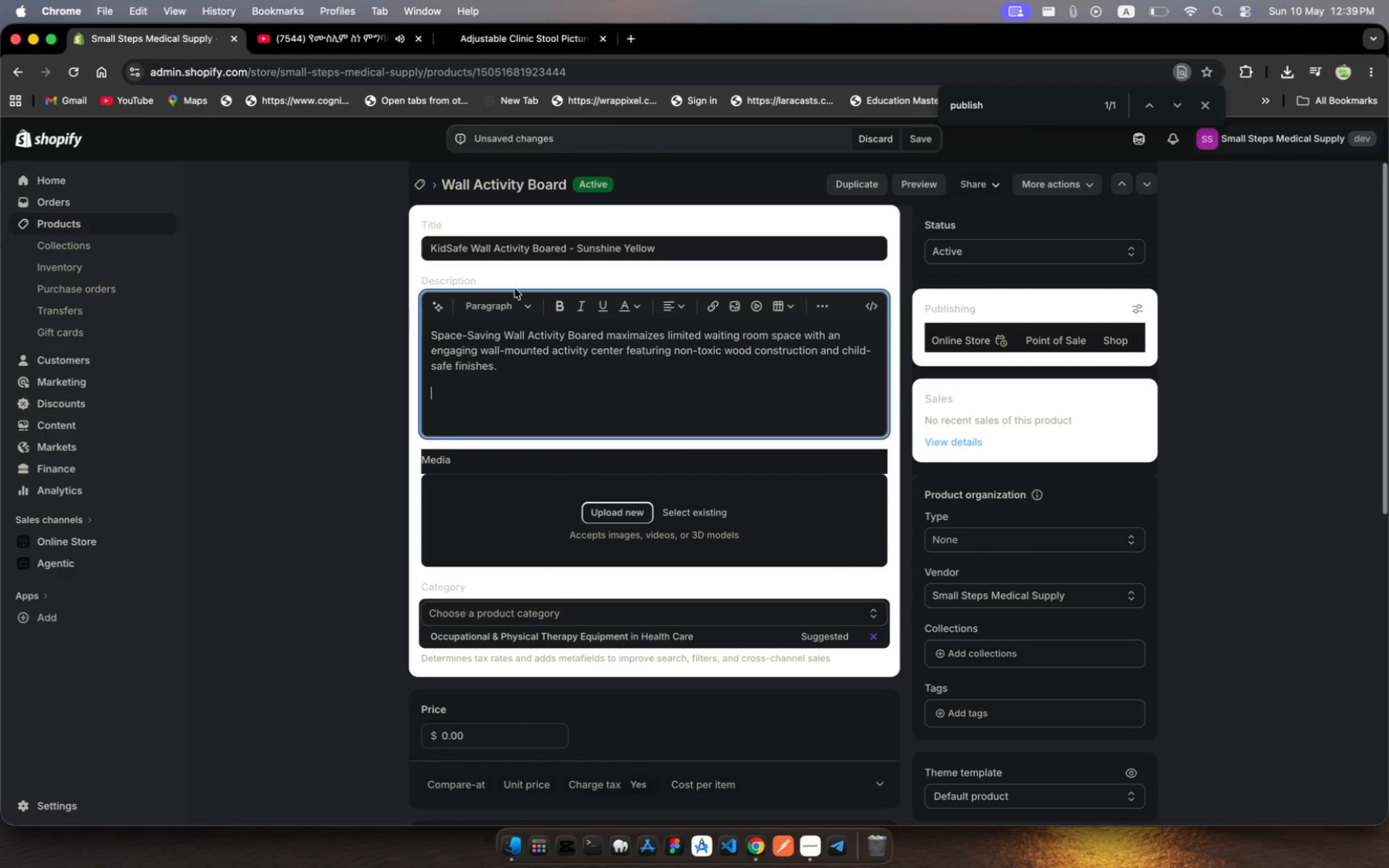 
left_click([497, 307])
 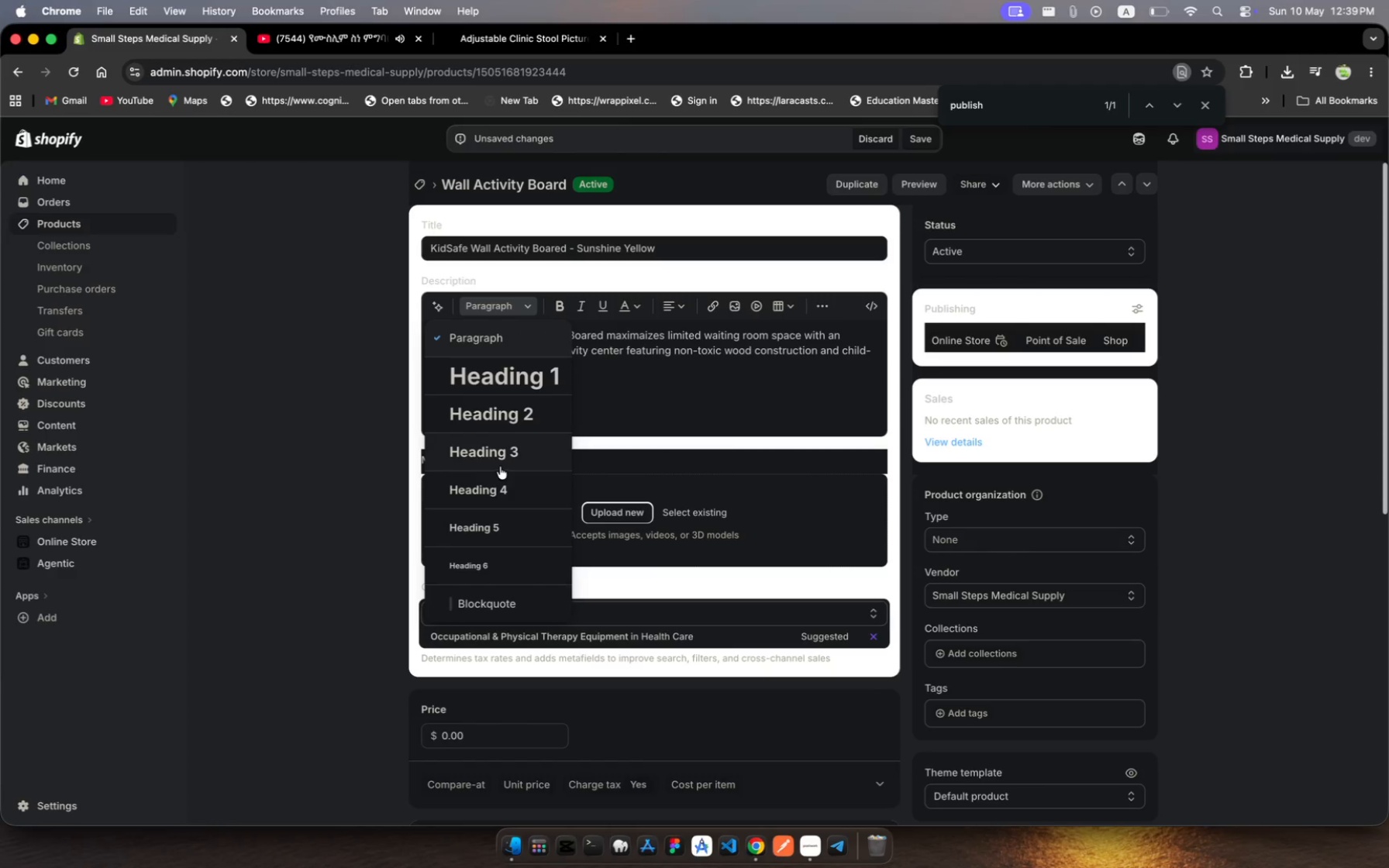 
left_click([509, 448])
 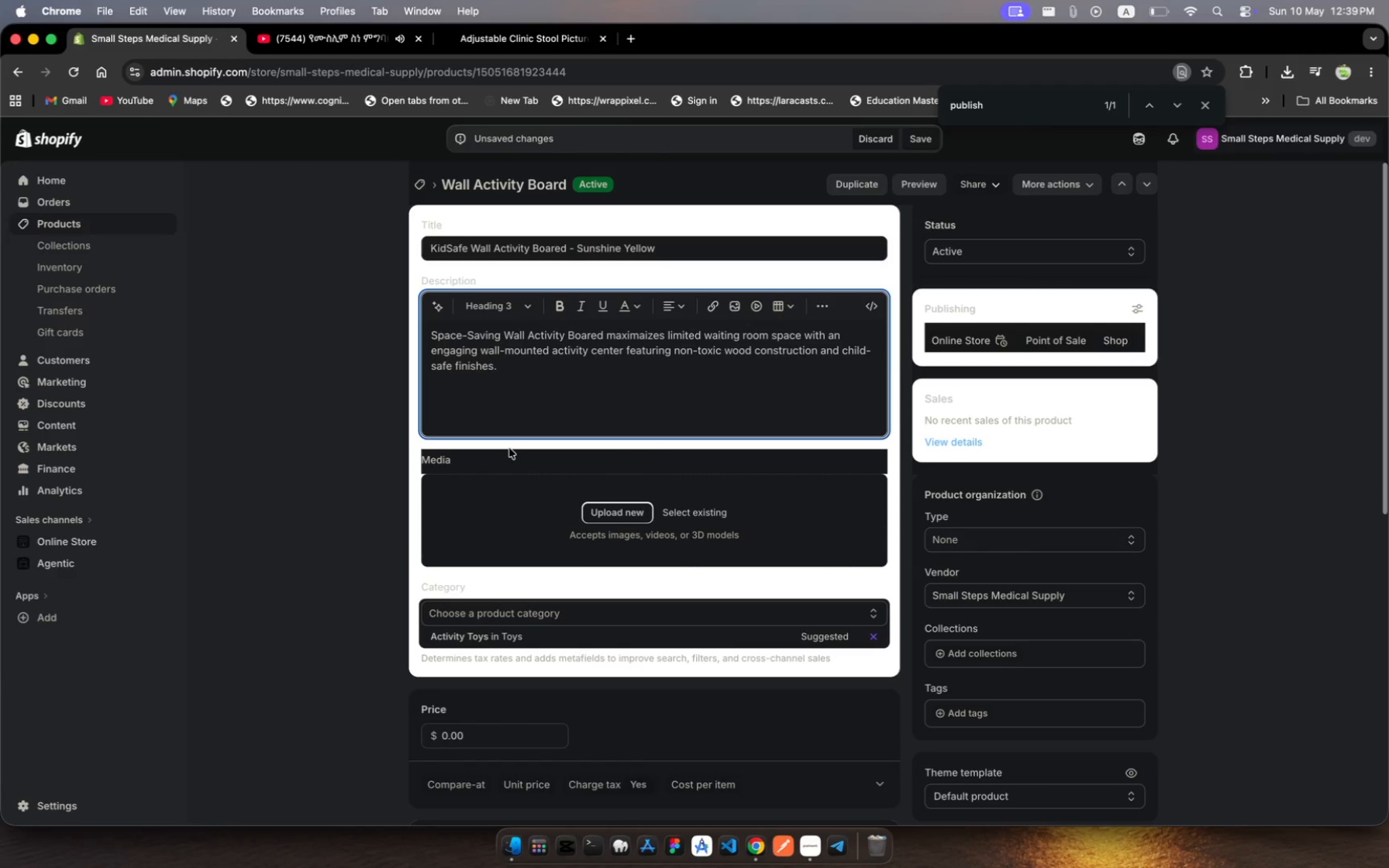 
type(Features)
 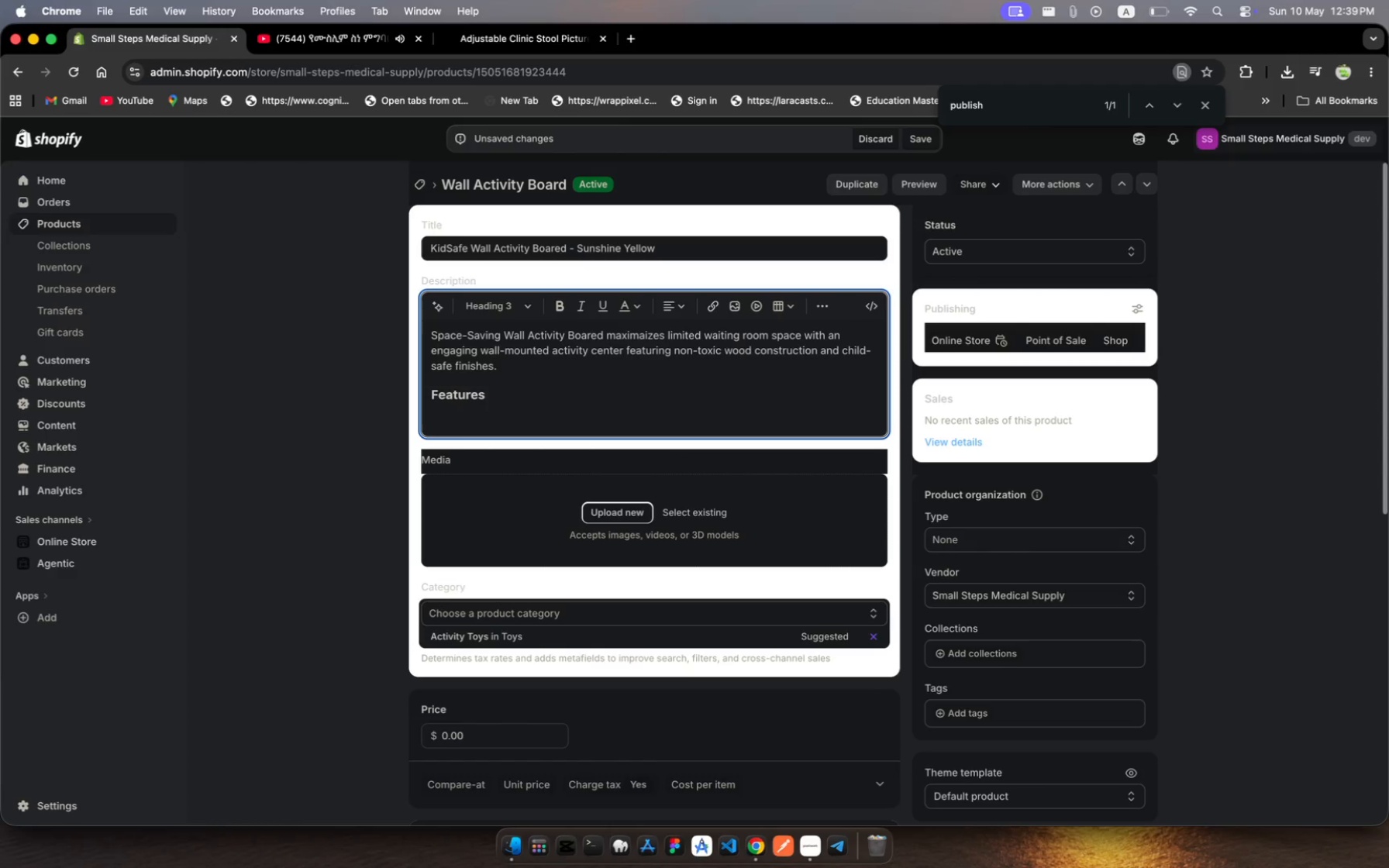 
key(Enter)
 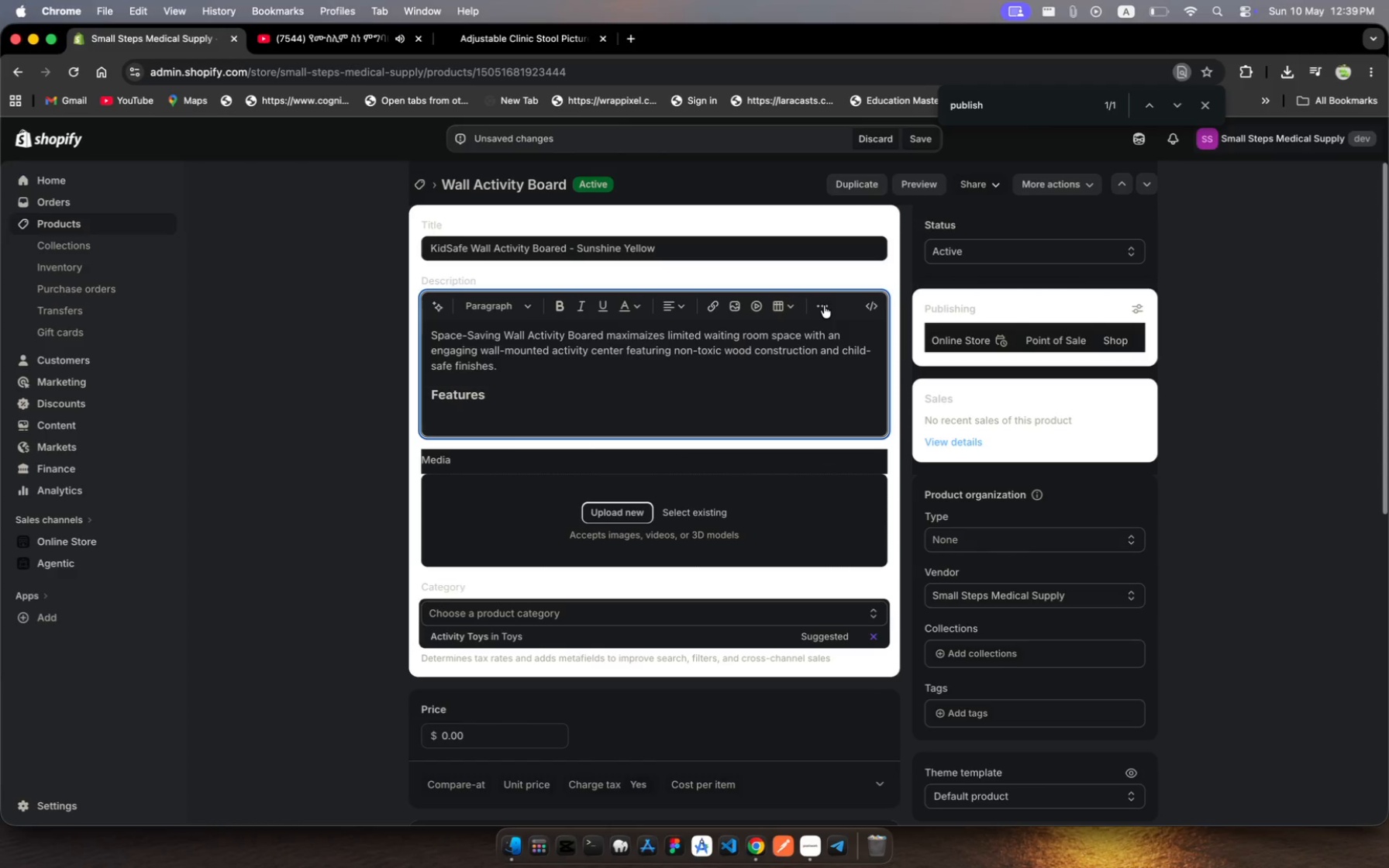 
left_click([824, 305])
 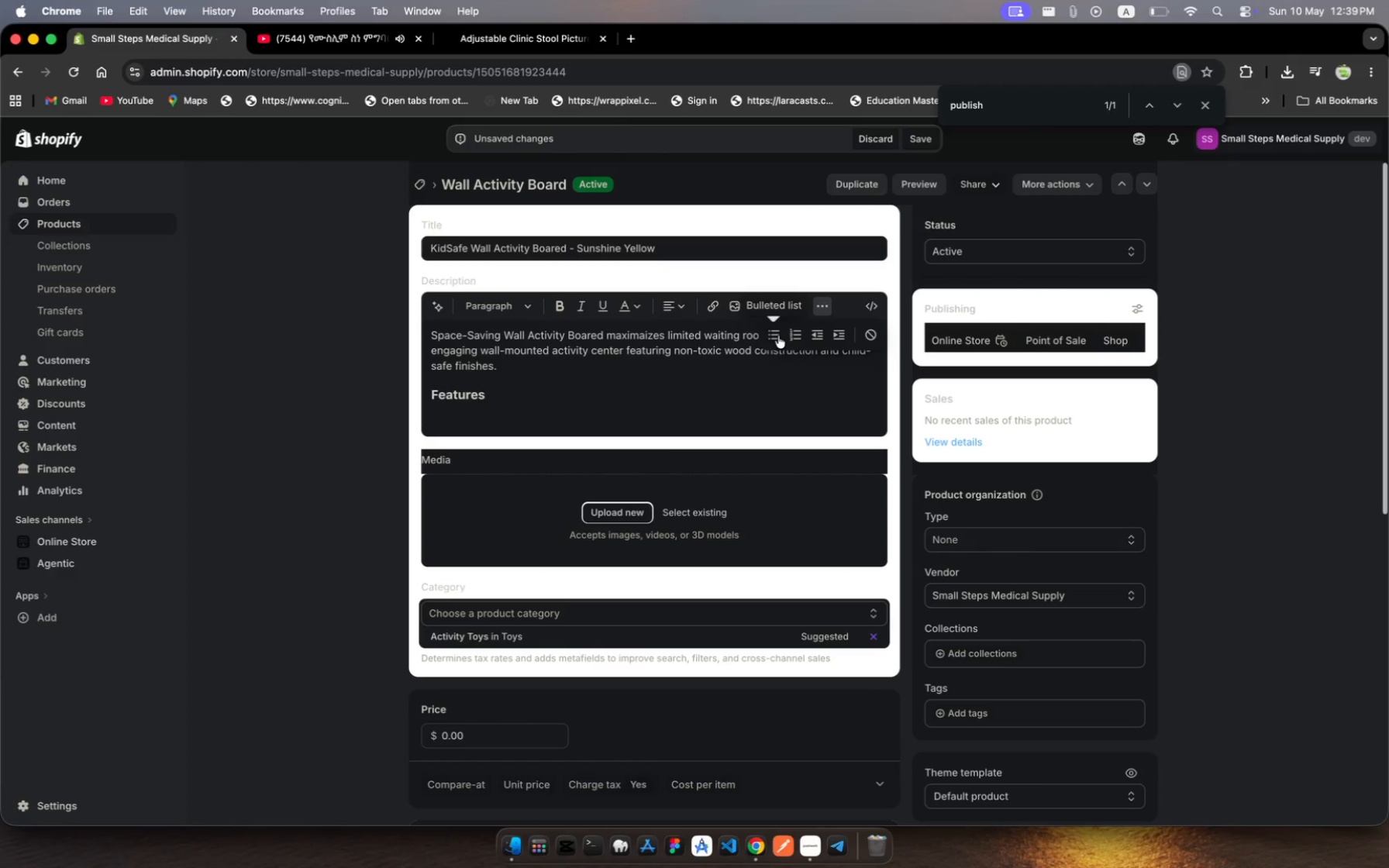 
left_click([771, 339])
 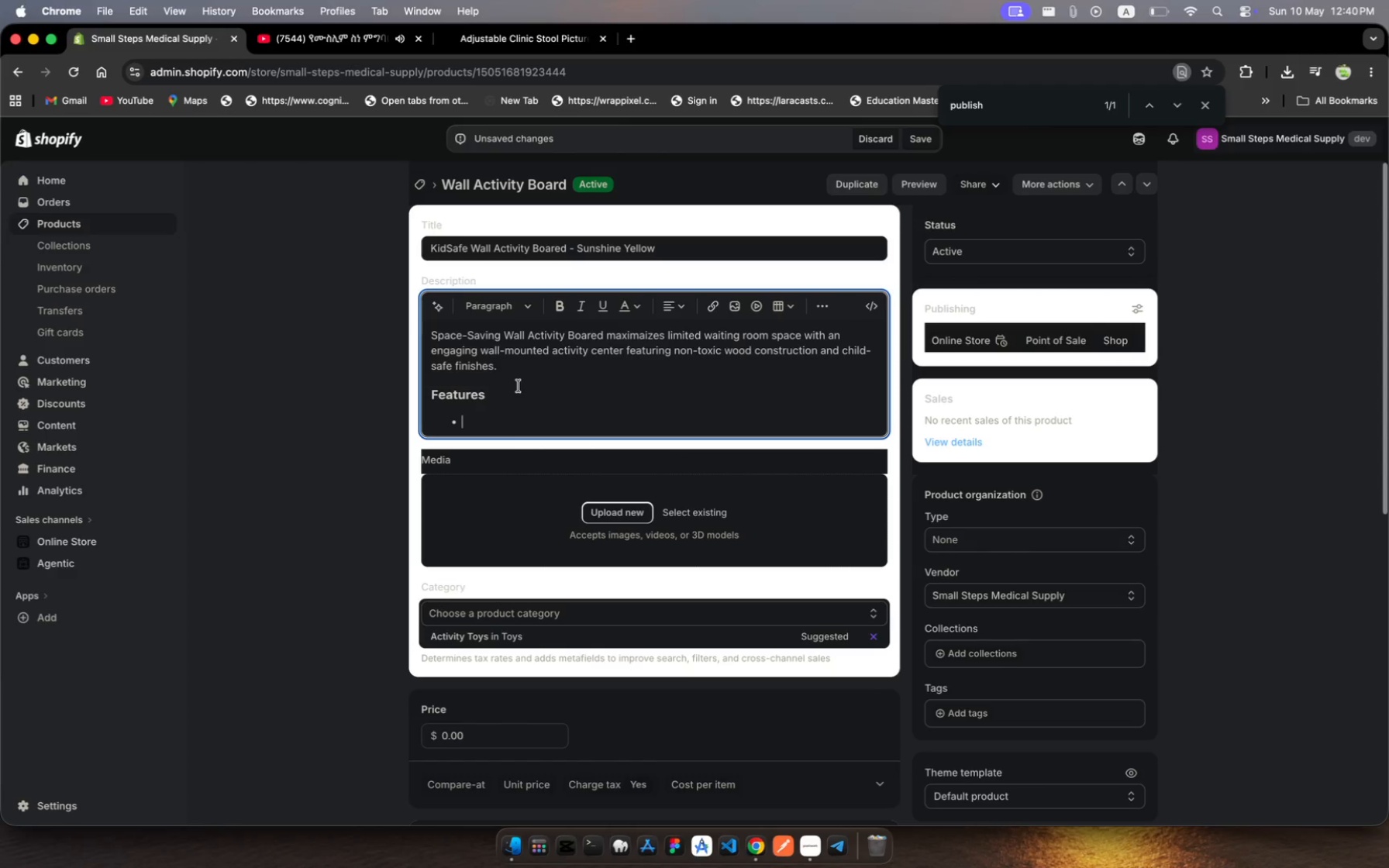 
type(Wall-mo)
 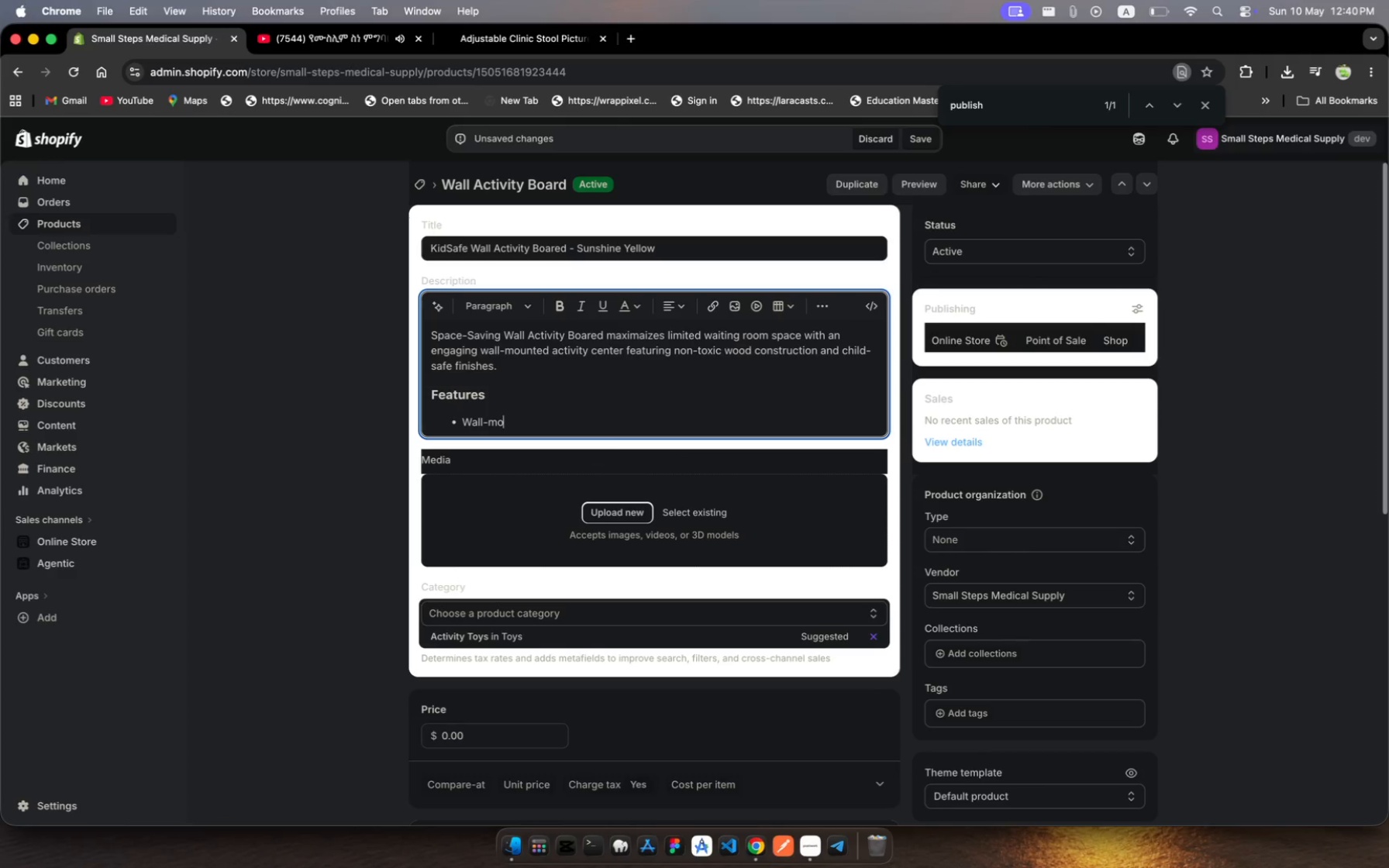 
wait(5.4)
 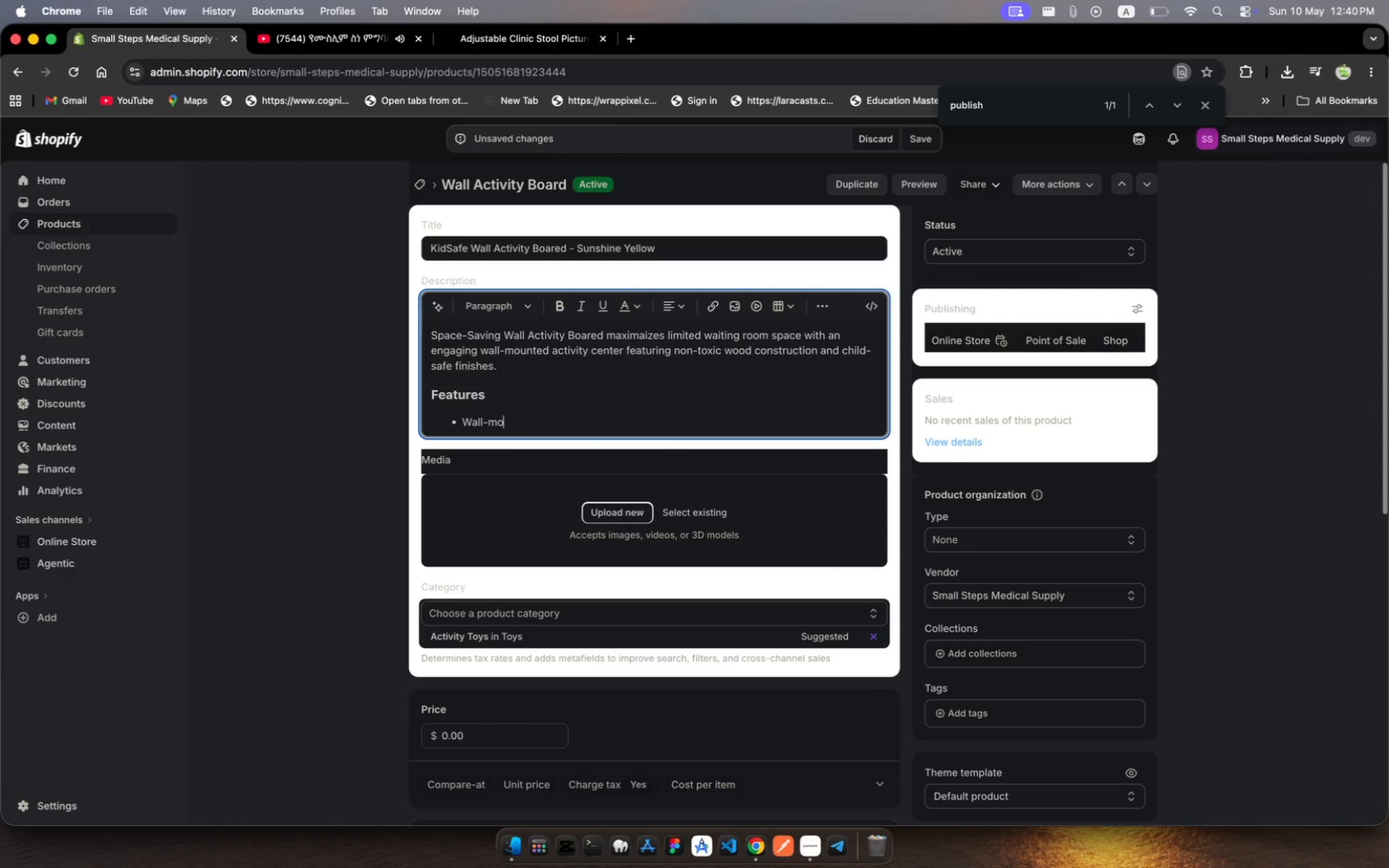 
type(unted )
 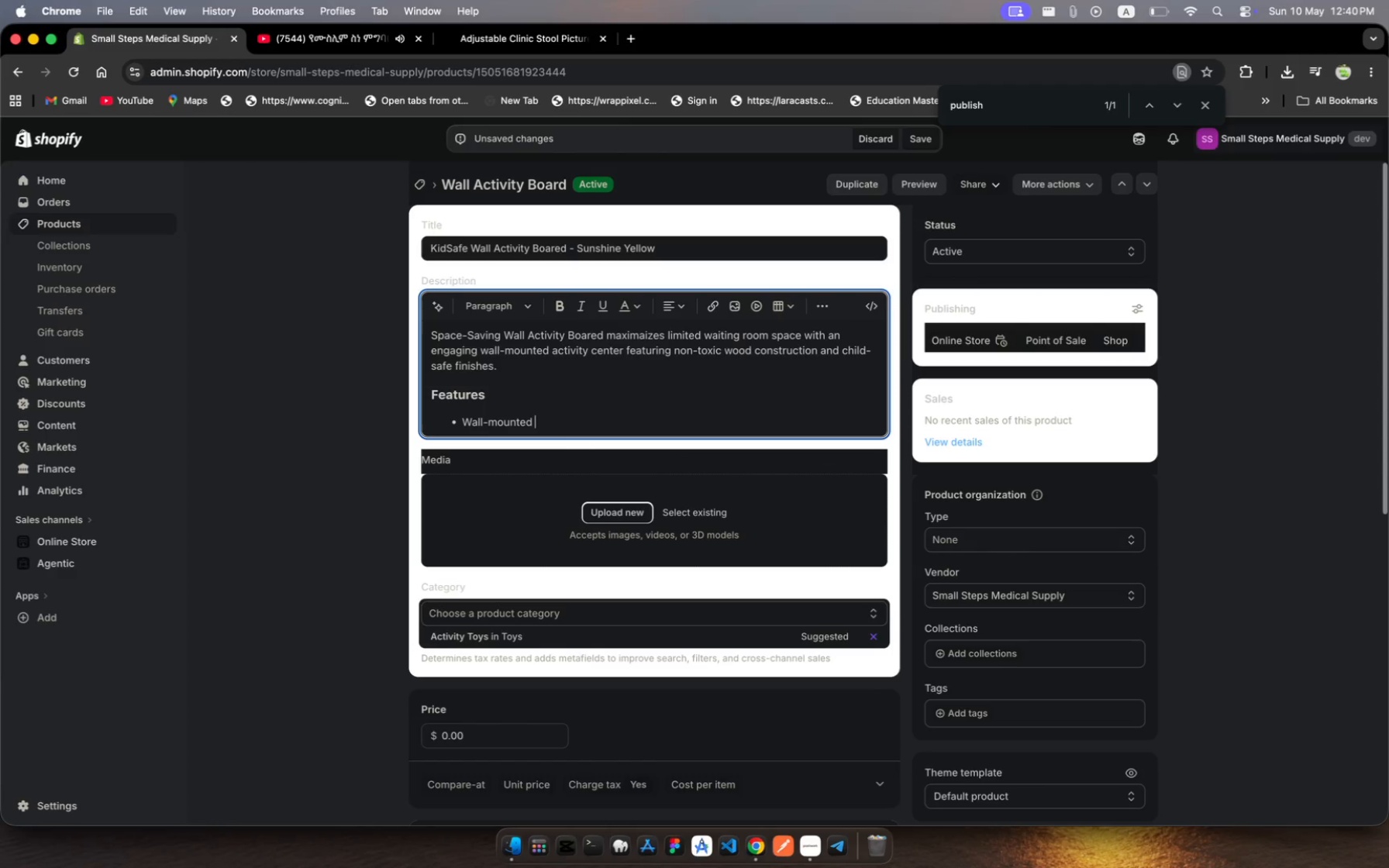 
wait(10.97)
 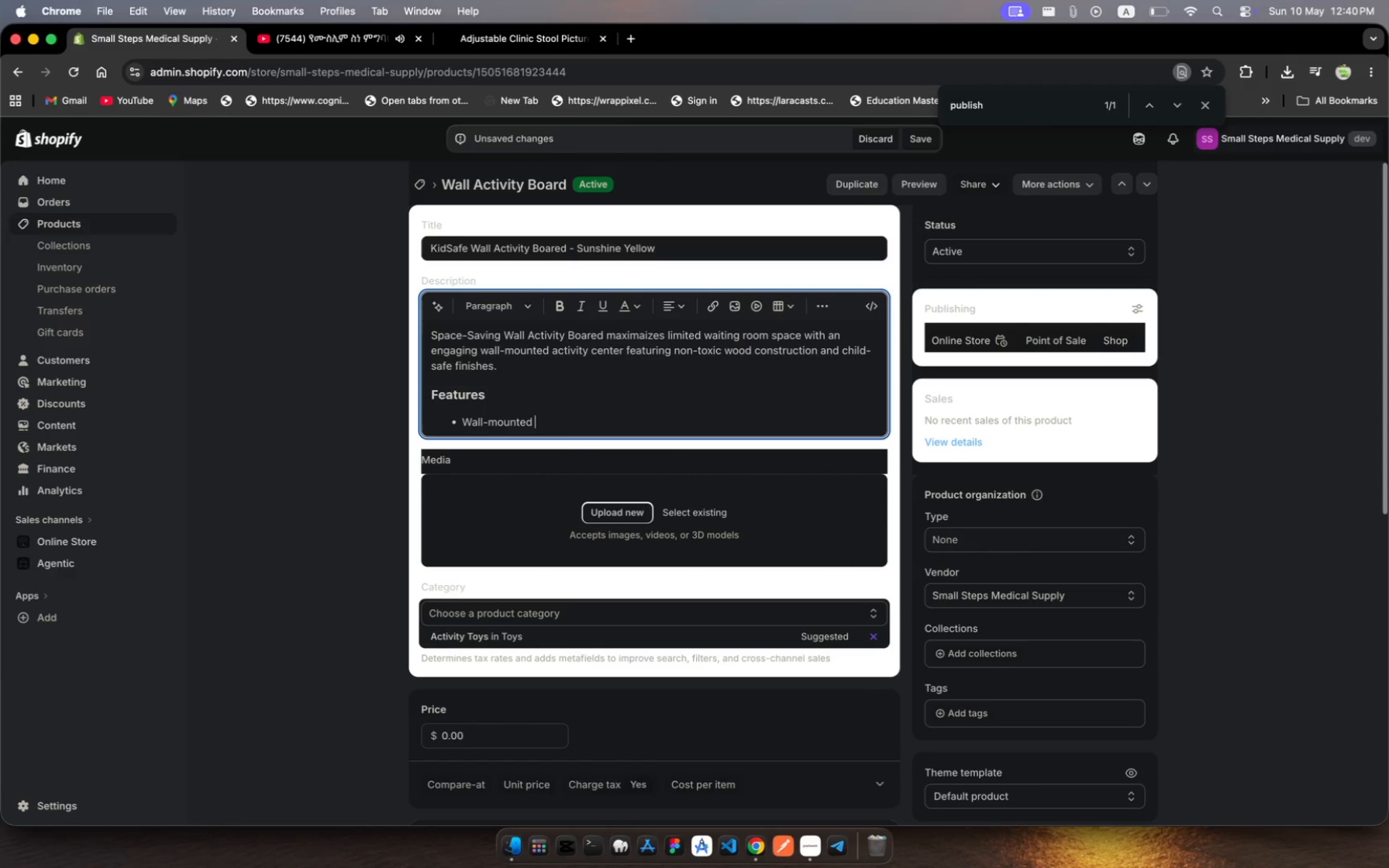 
type( )
key(Backspace)
type(space )
 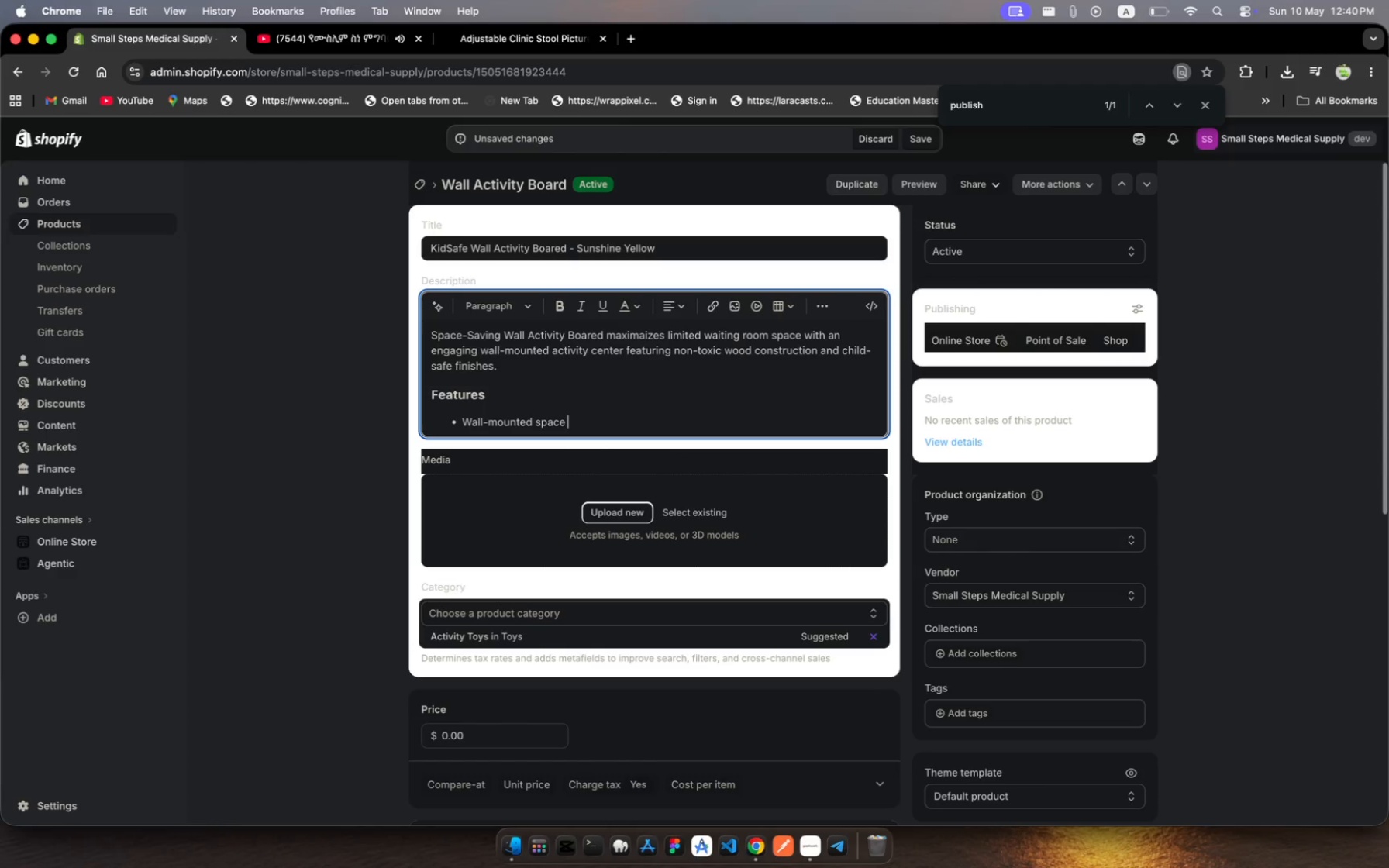 
key(Backspace)
type(-saving design for )
 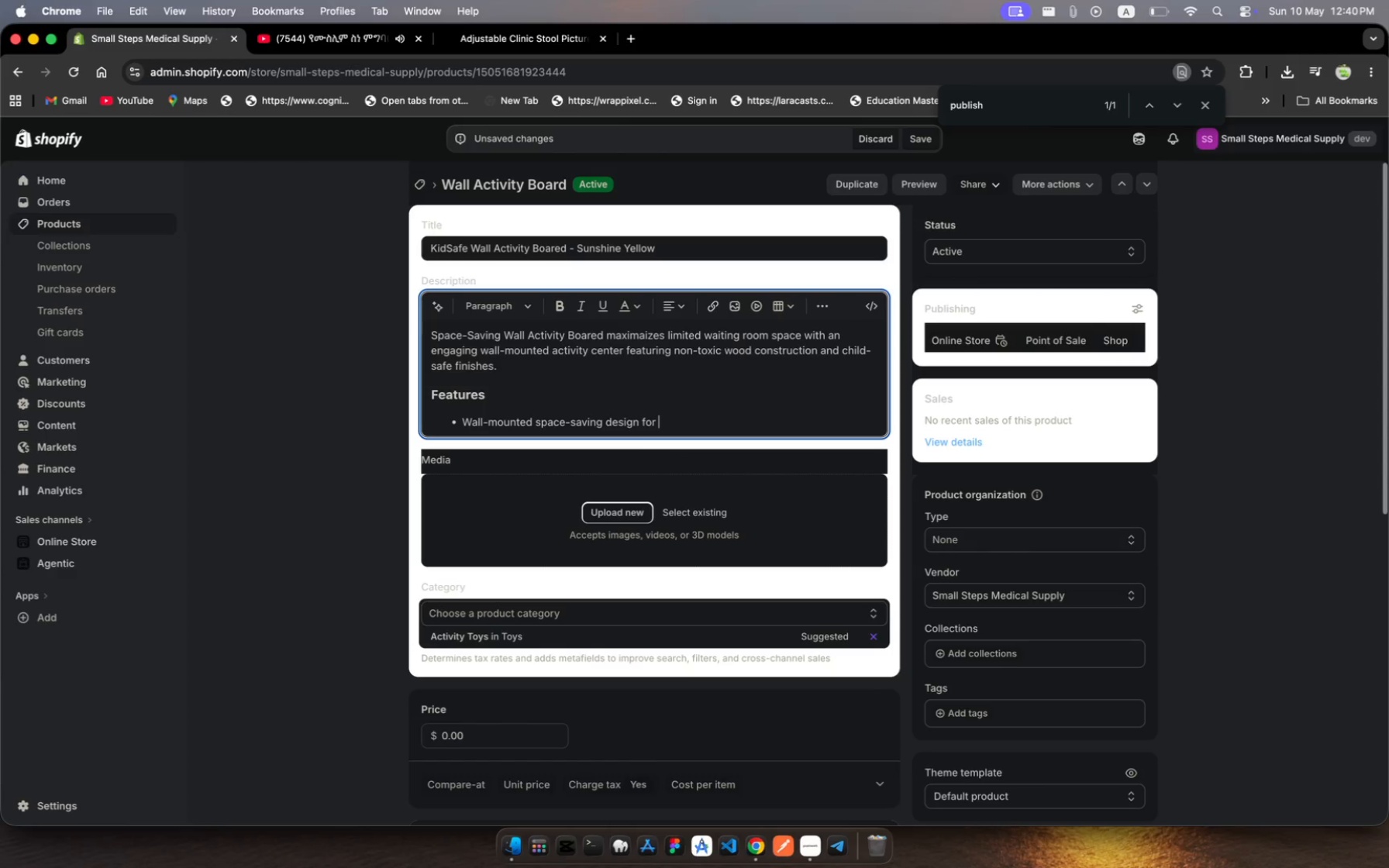 
type(small waiting rooms)
 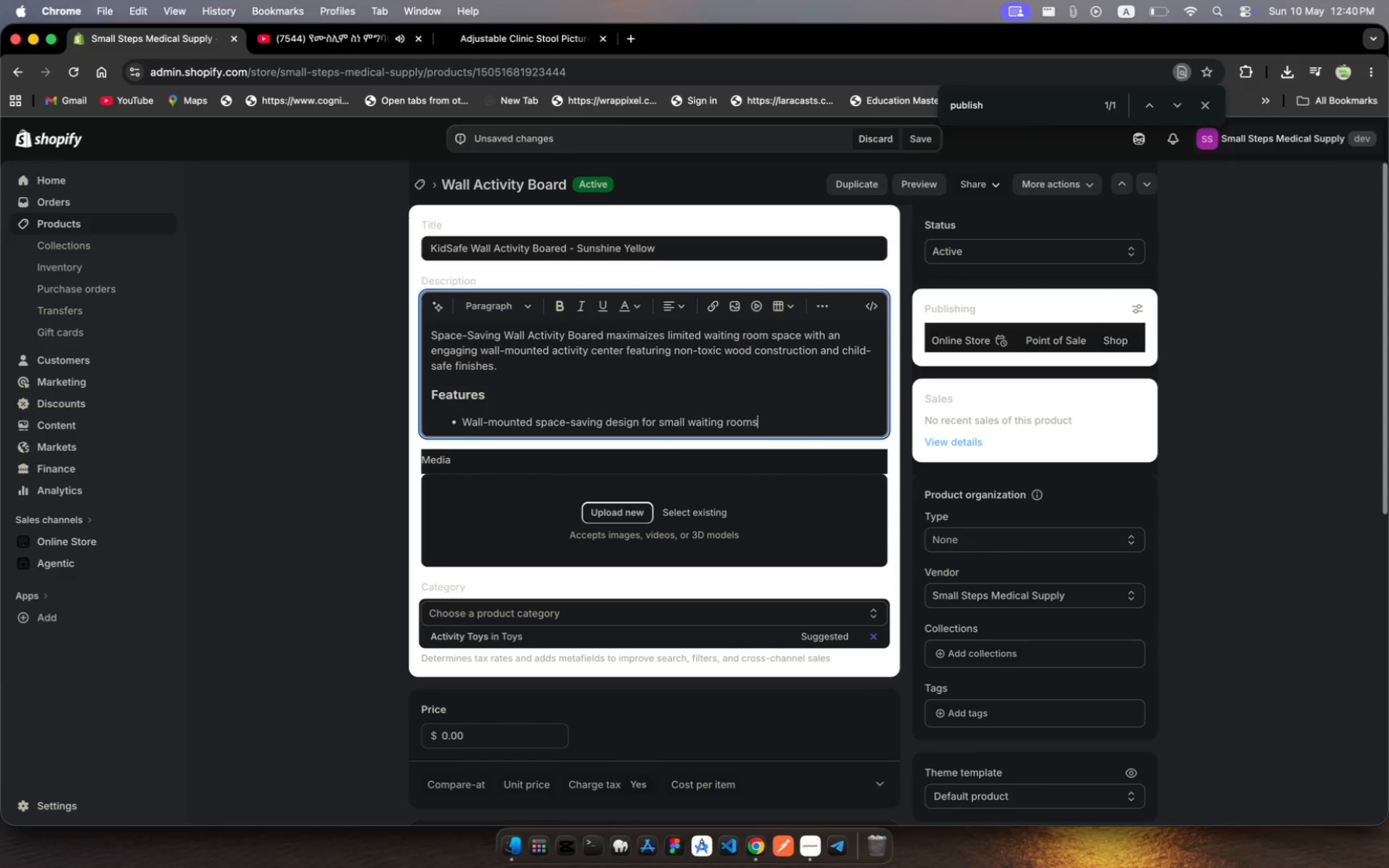 
key(Enter)
 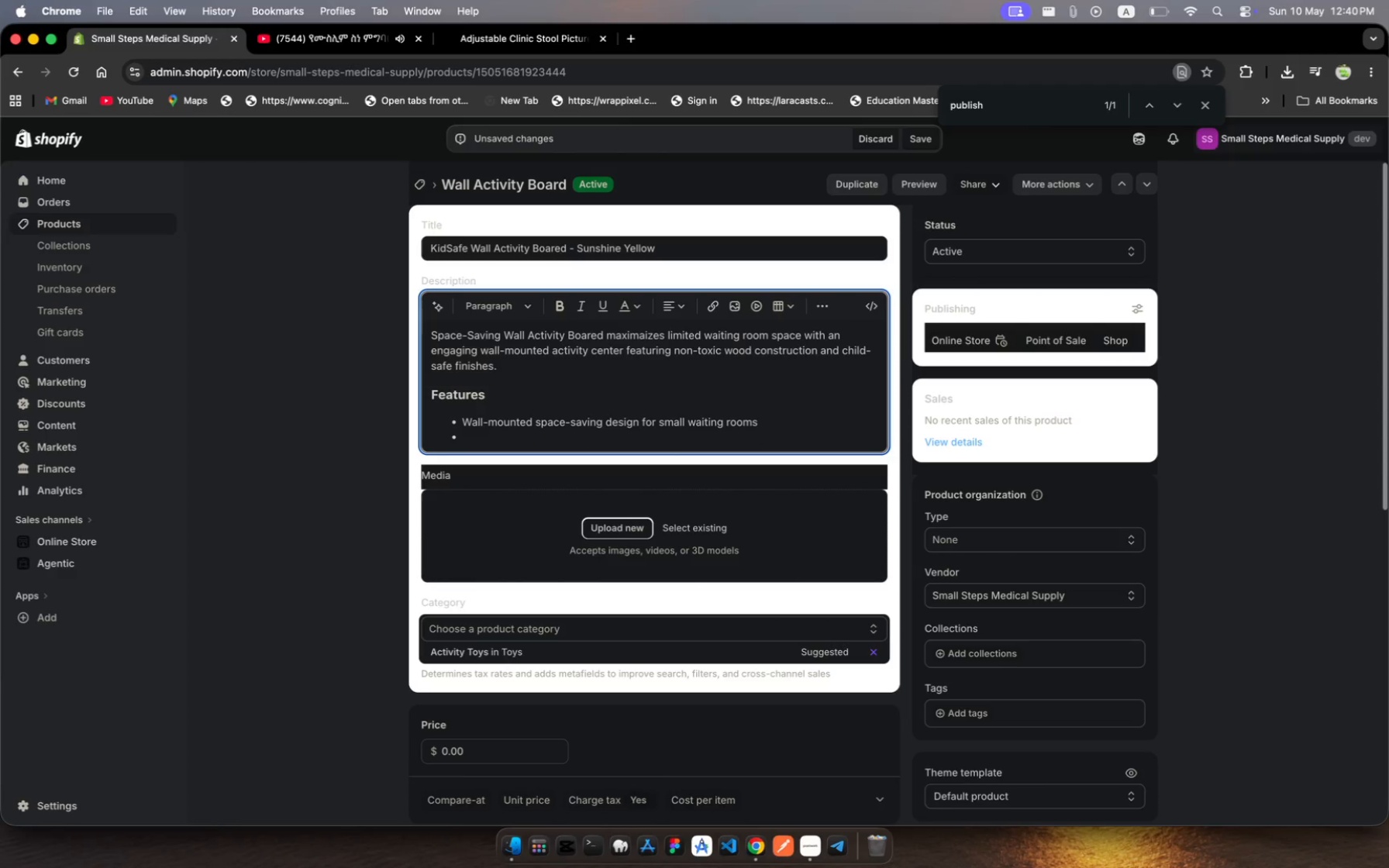 
type(Nn-toxic )
 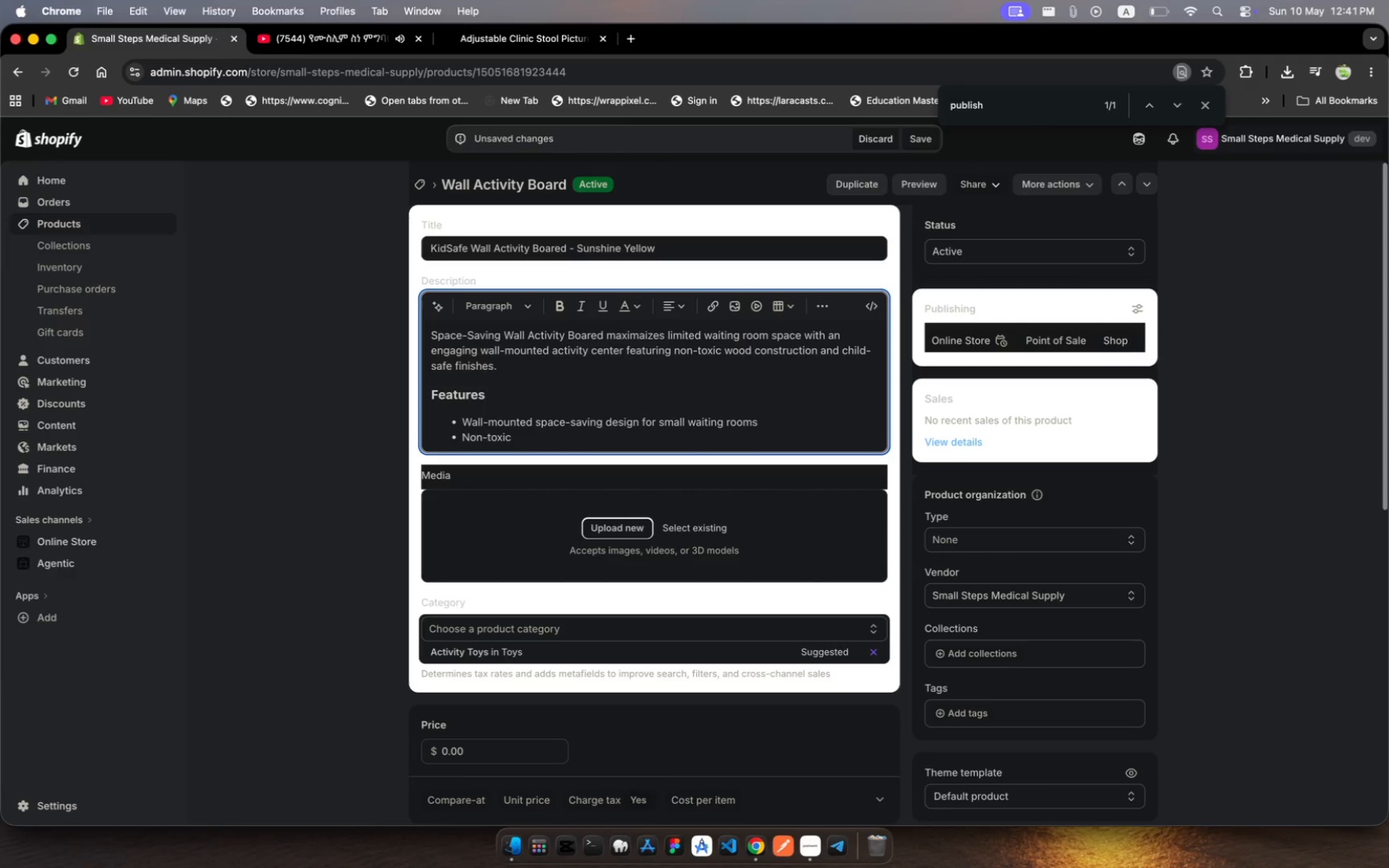 
wait(5.45)
 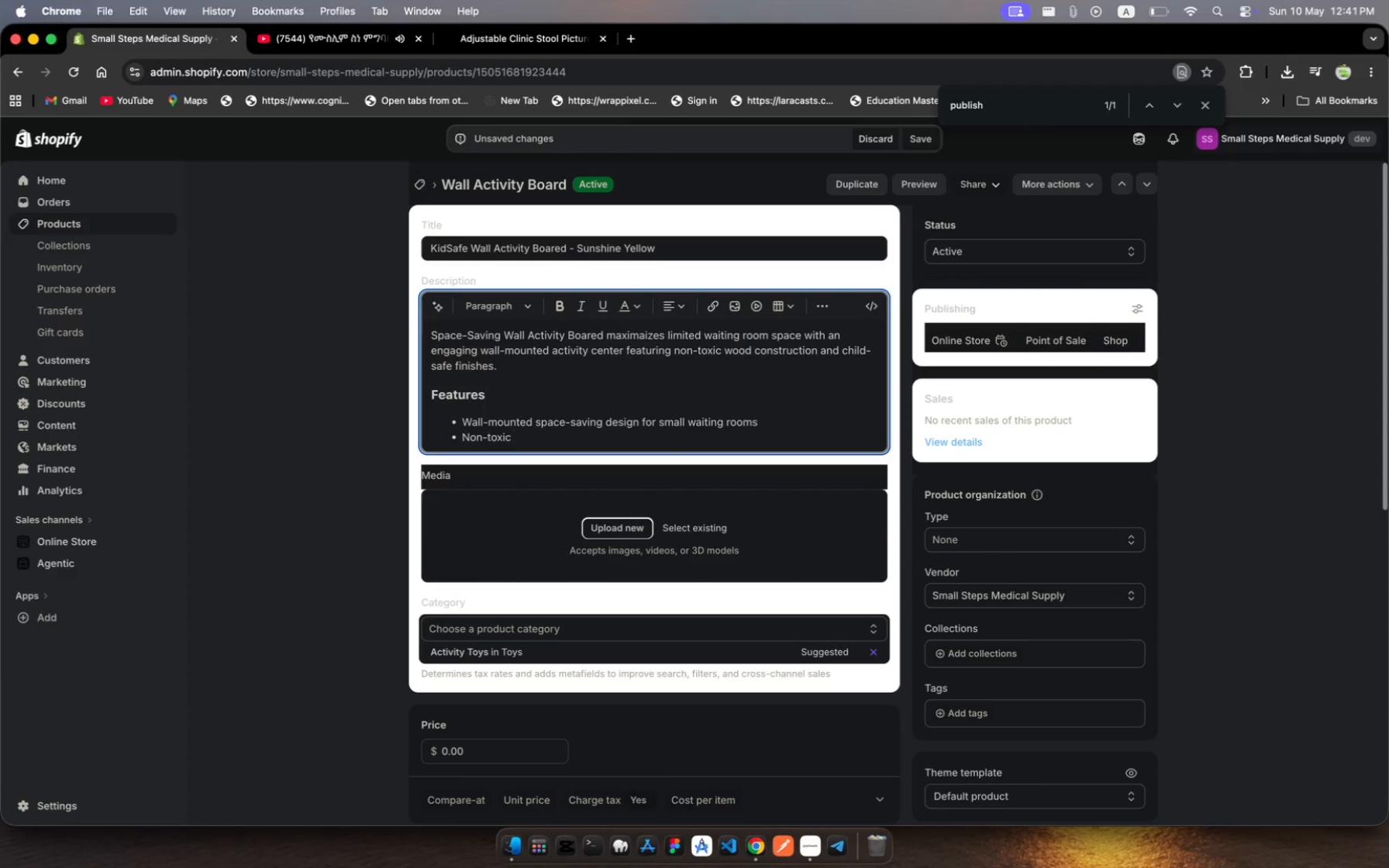 
type(finishes )
 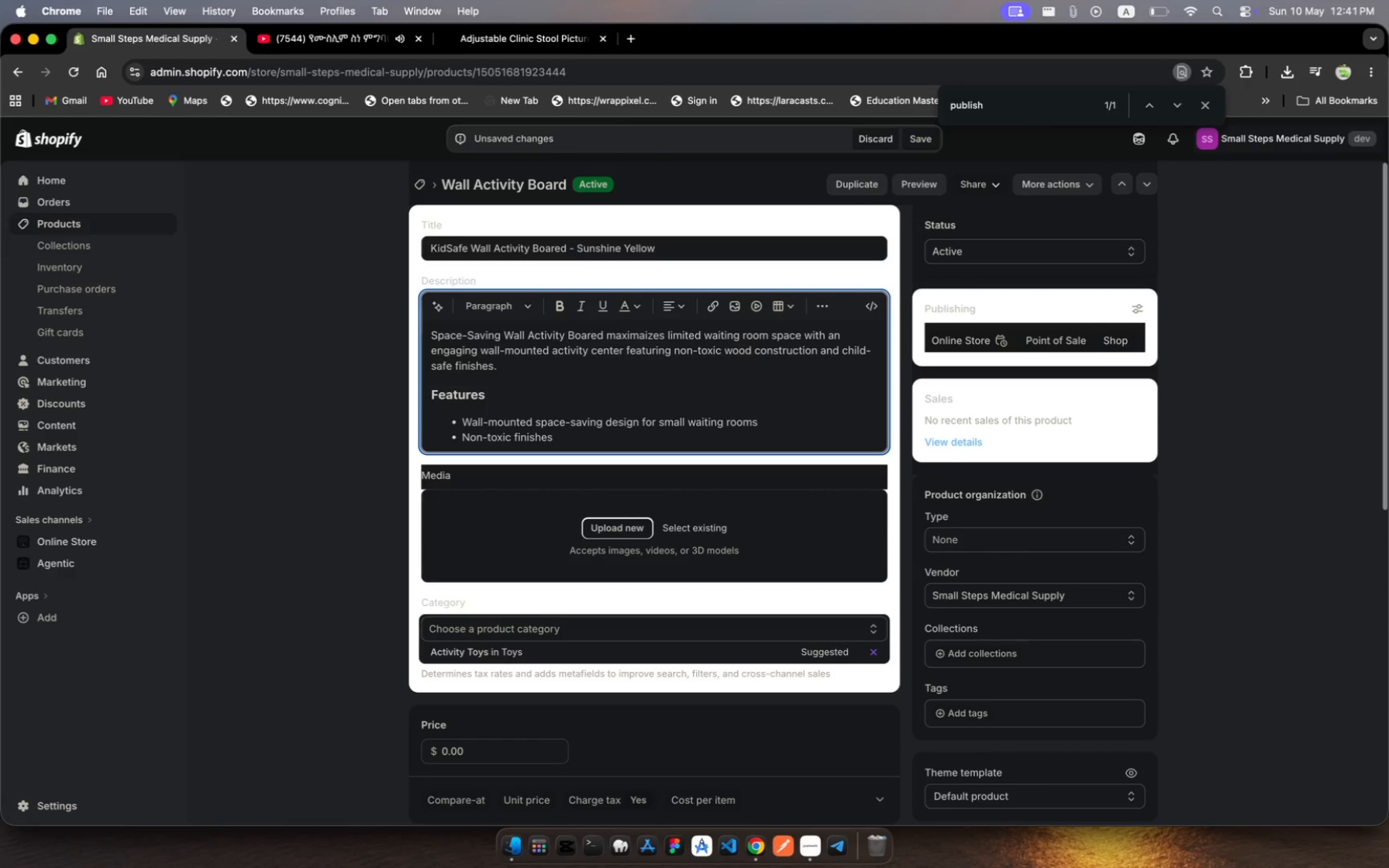 
wait(7.49)
 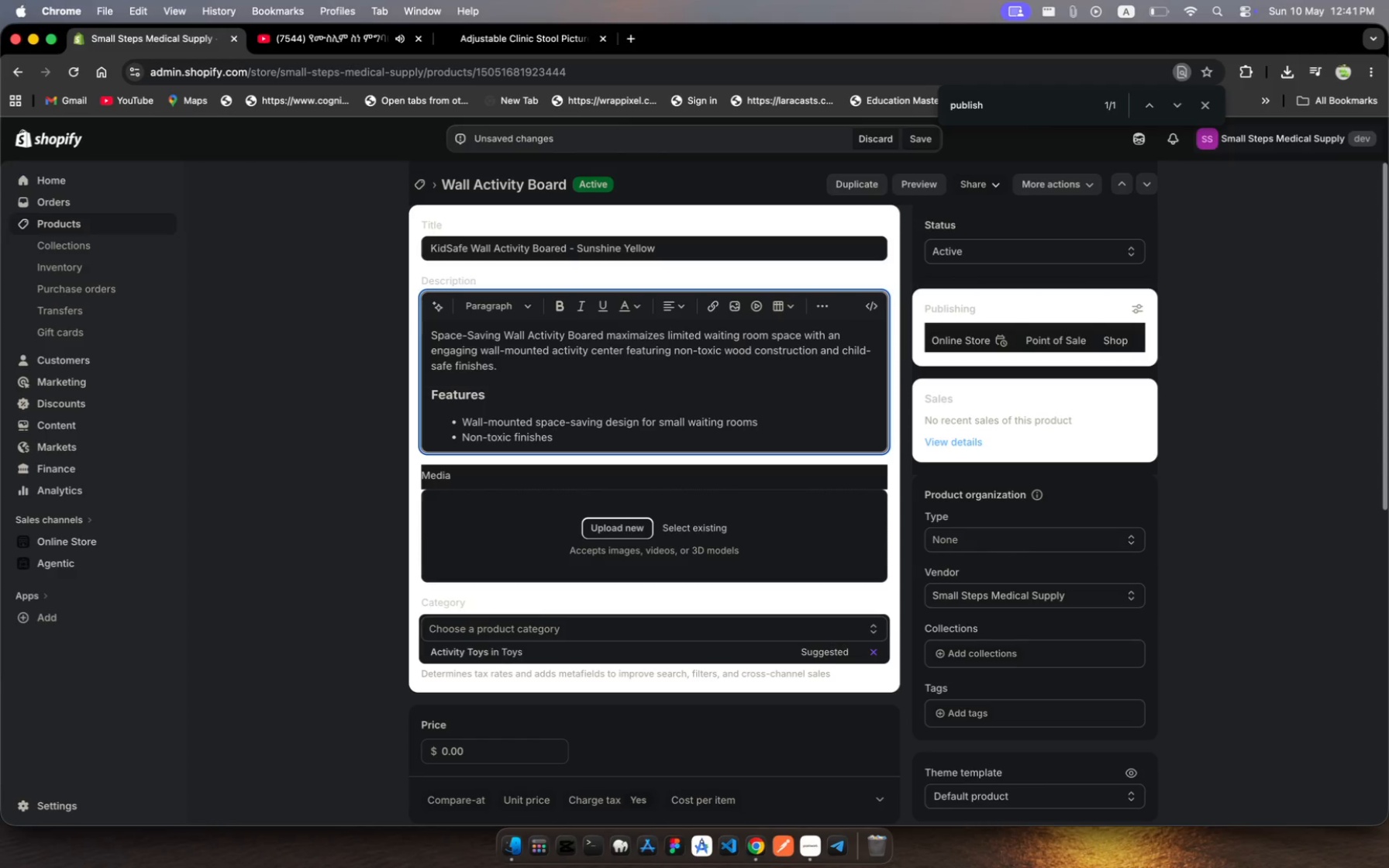 
type(- safe for aa)
key(Backspace)
type(ll pediatric )
 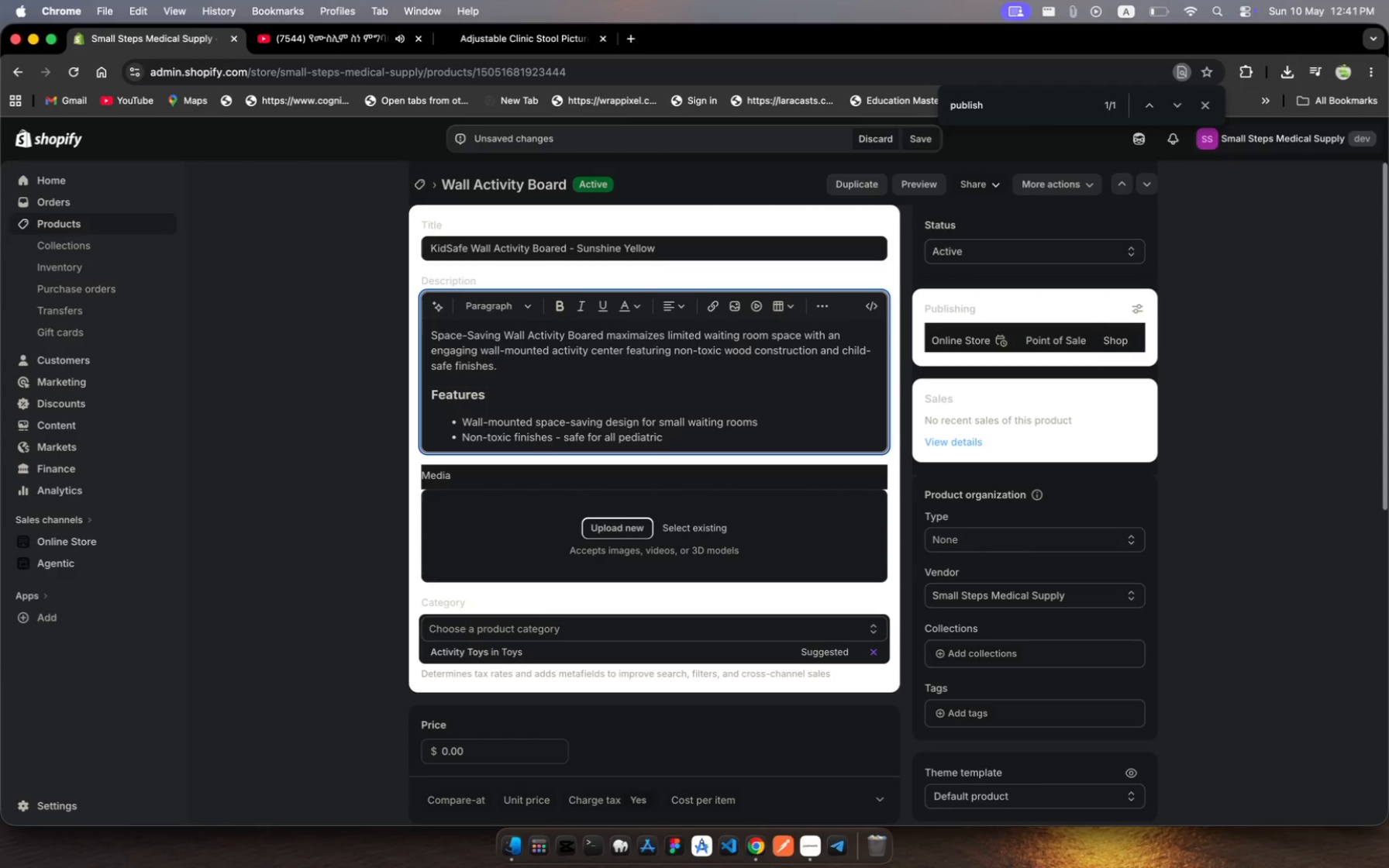 
wait(7.69)
 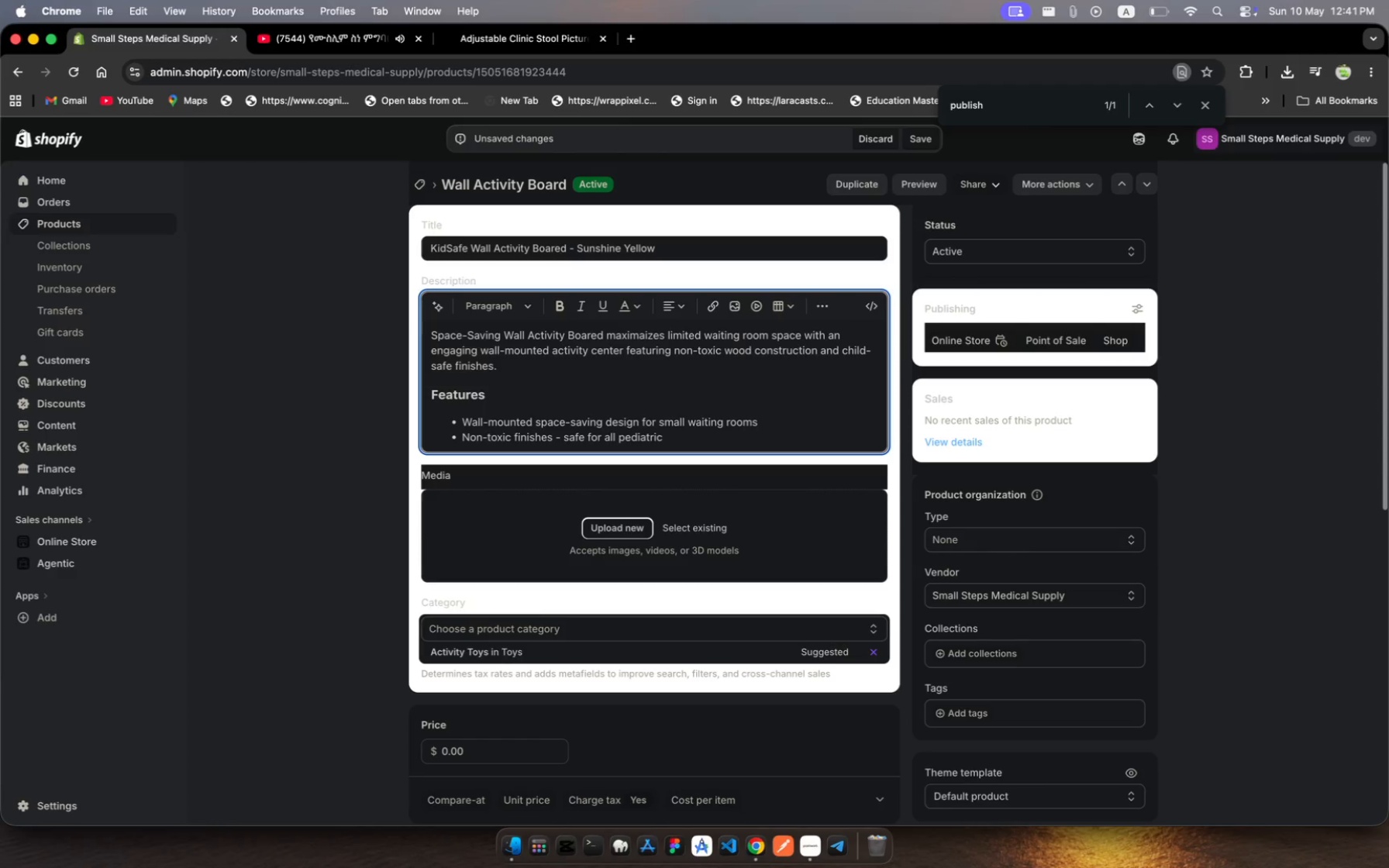 
type(af)
key(Backspace)
key(Backspace)
type(ge grousps)
key(Backspace)
key(Backspace)
key(Backspace)
type(s )
 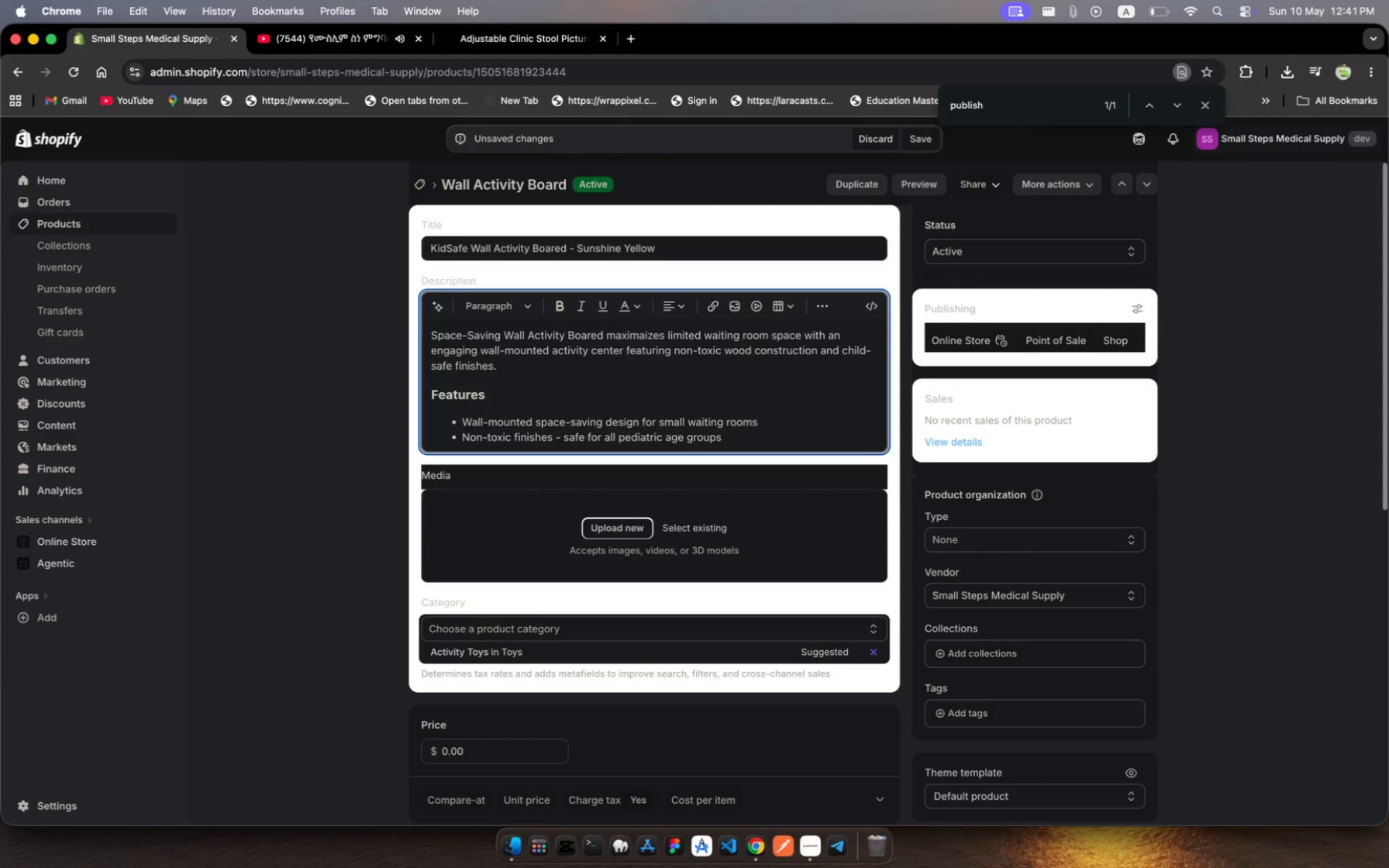 
key(Enter)
 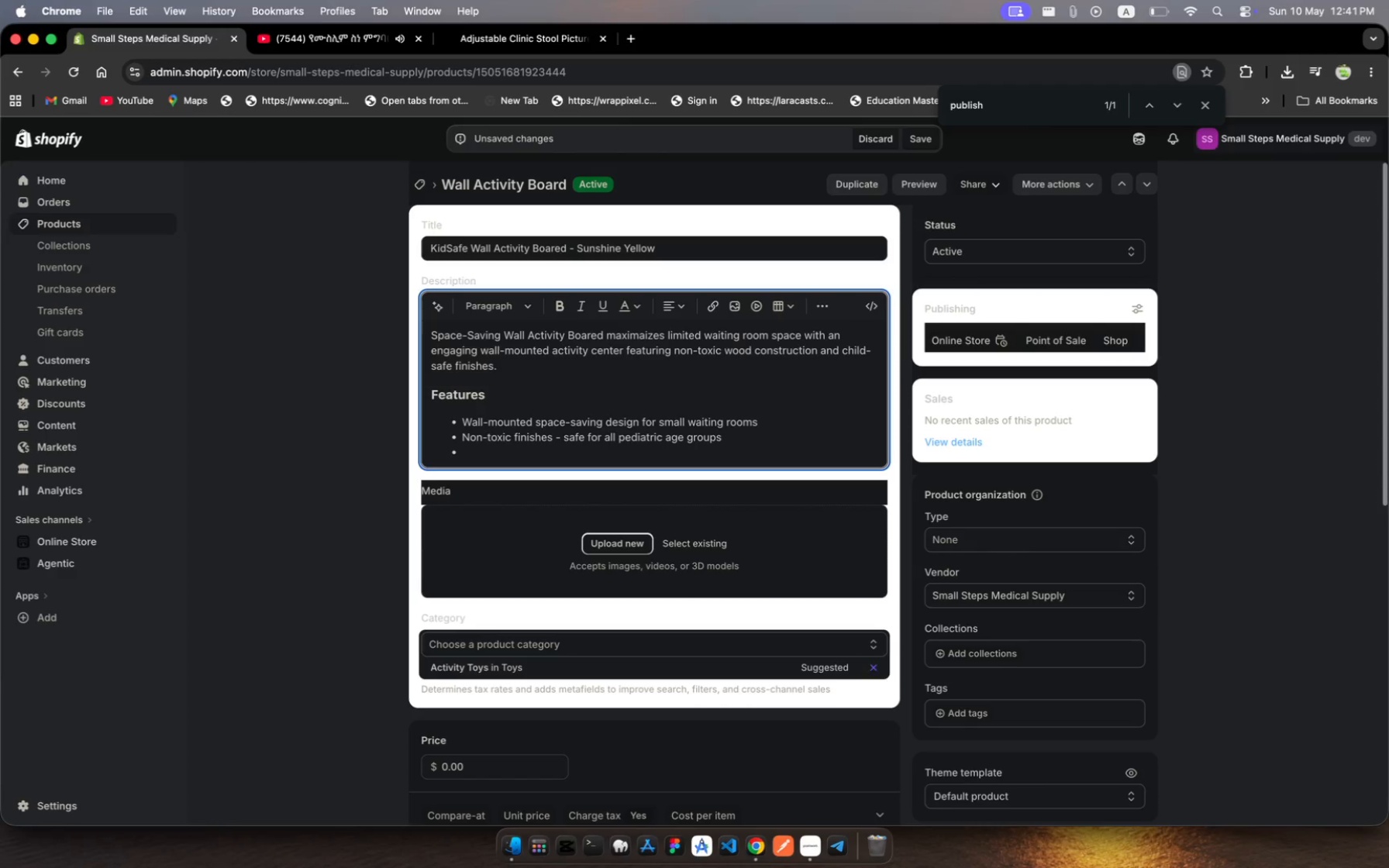 
type(Solid)
 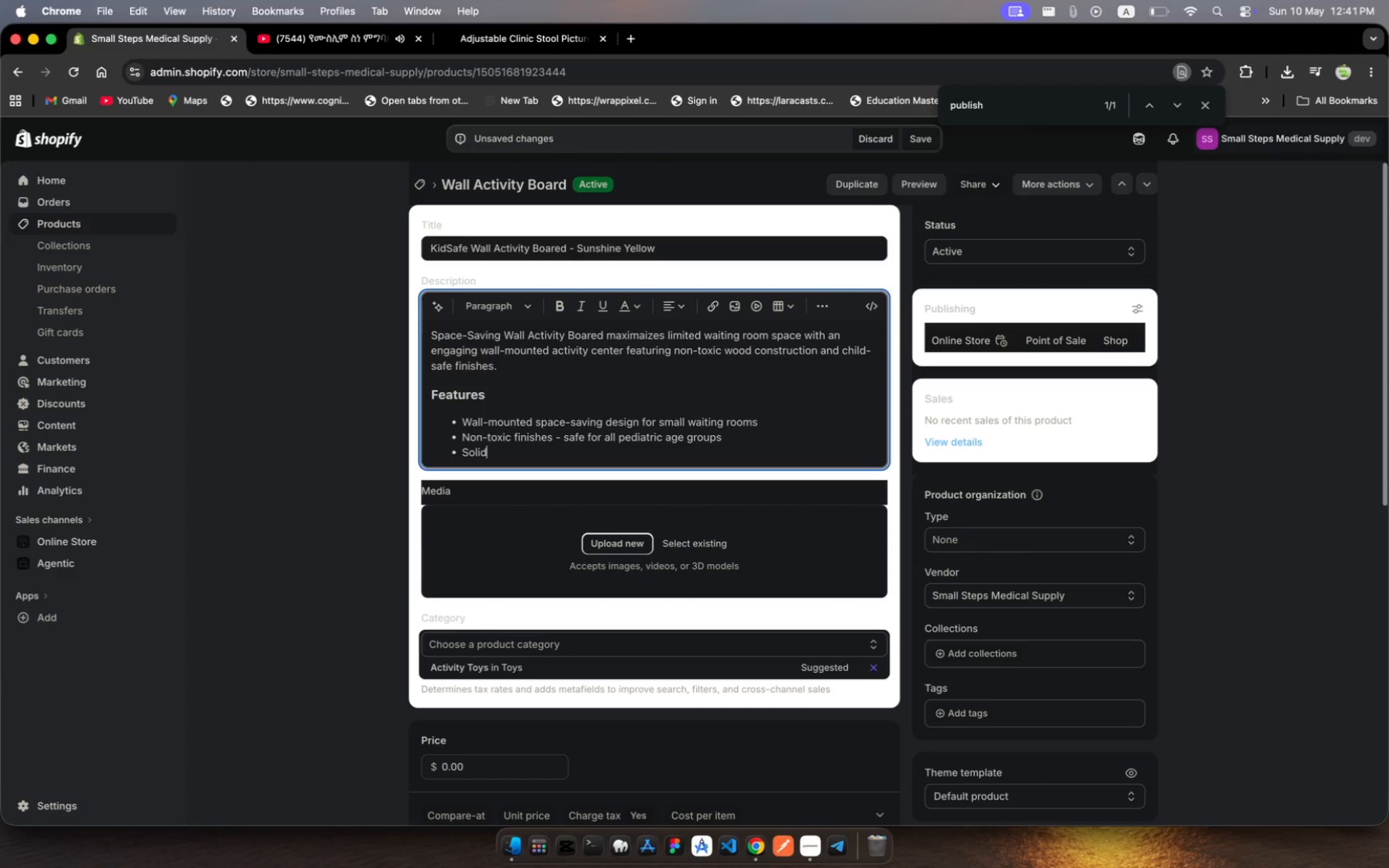 
type( wod )
 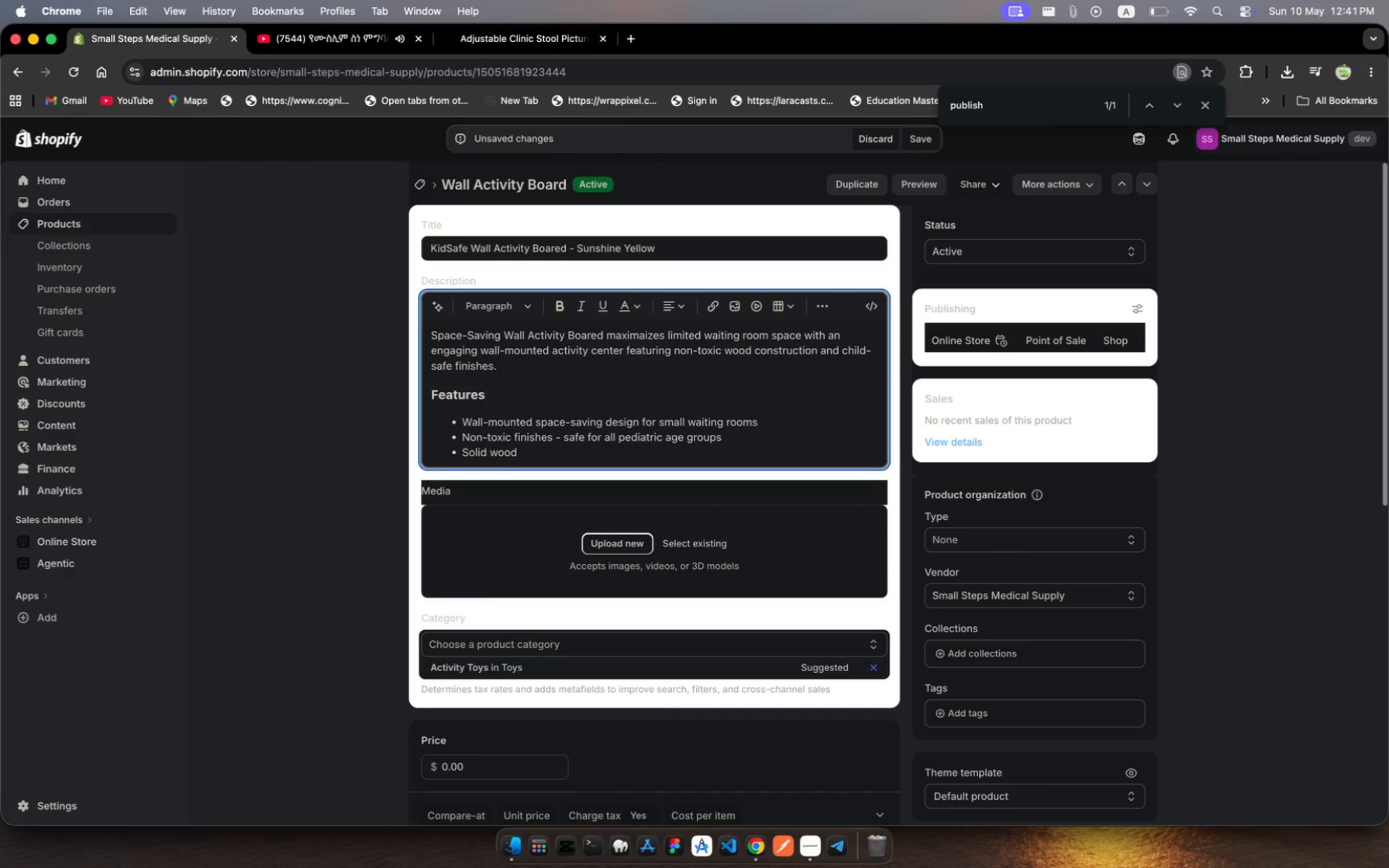 
wait(5.49)
 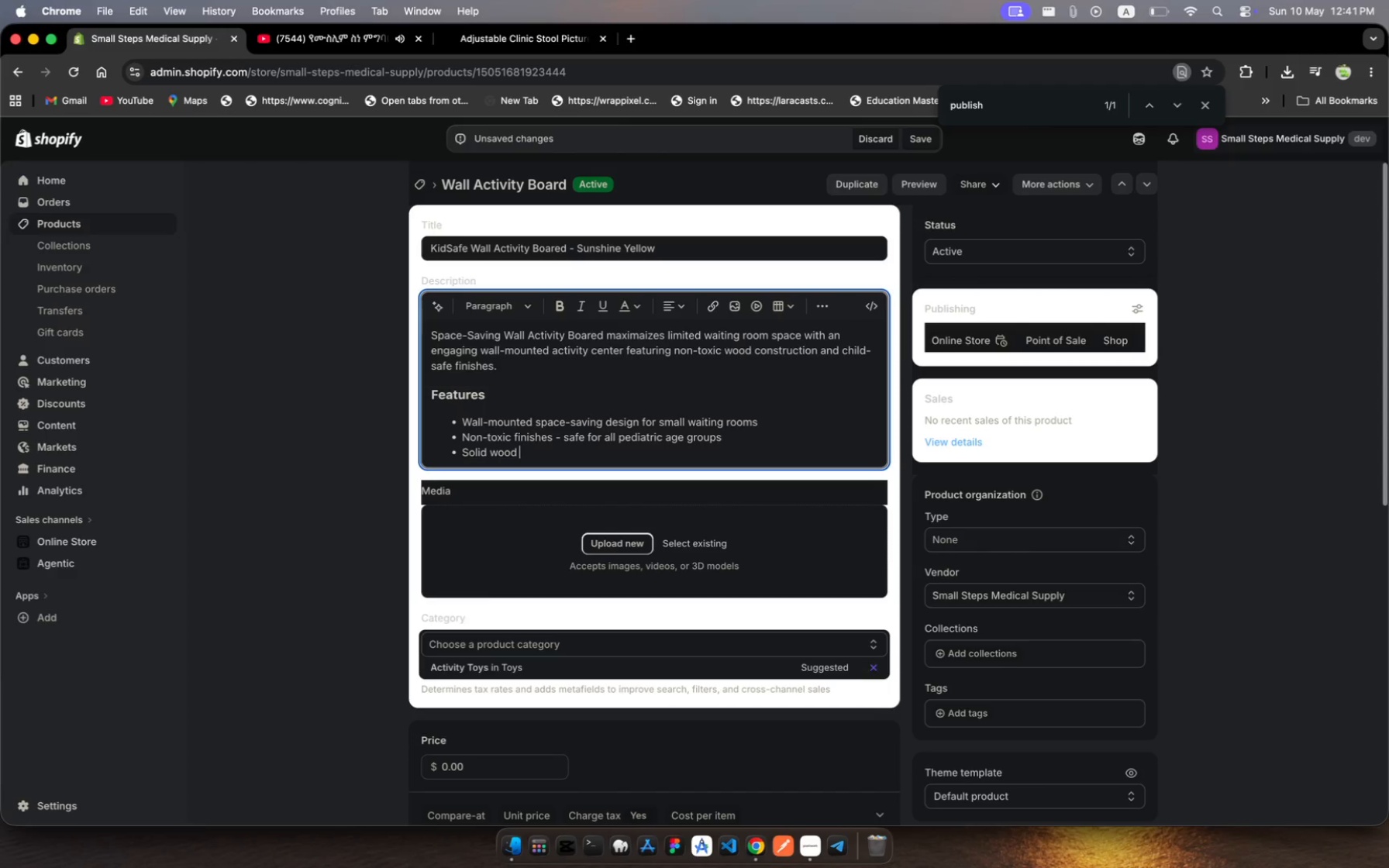 
type(construction)
 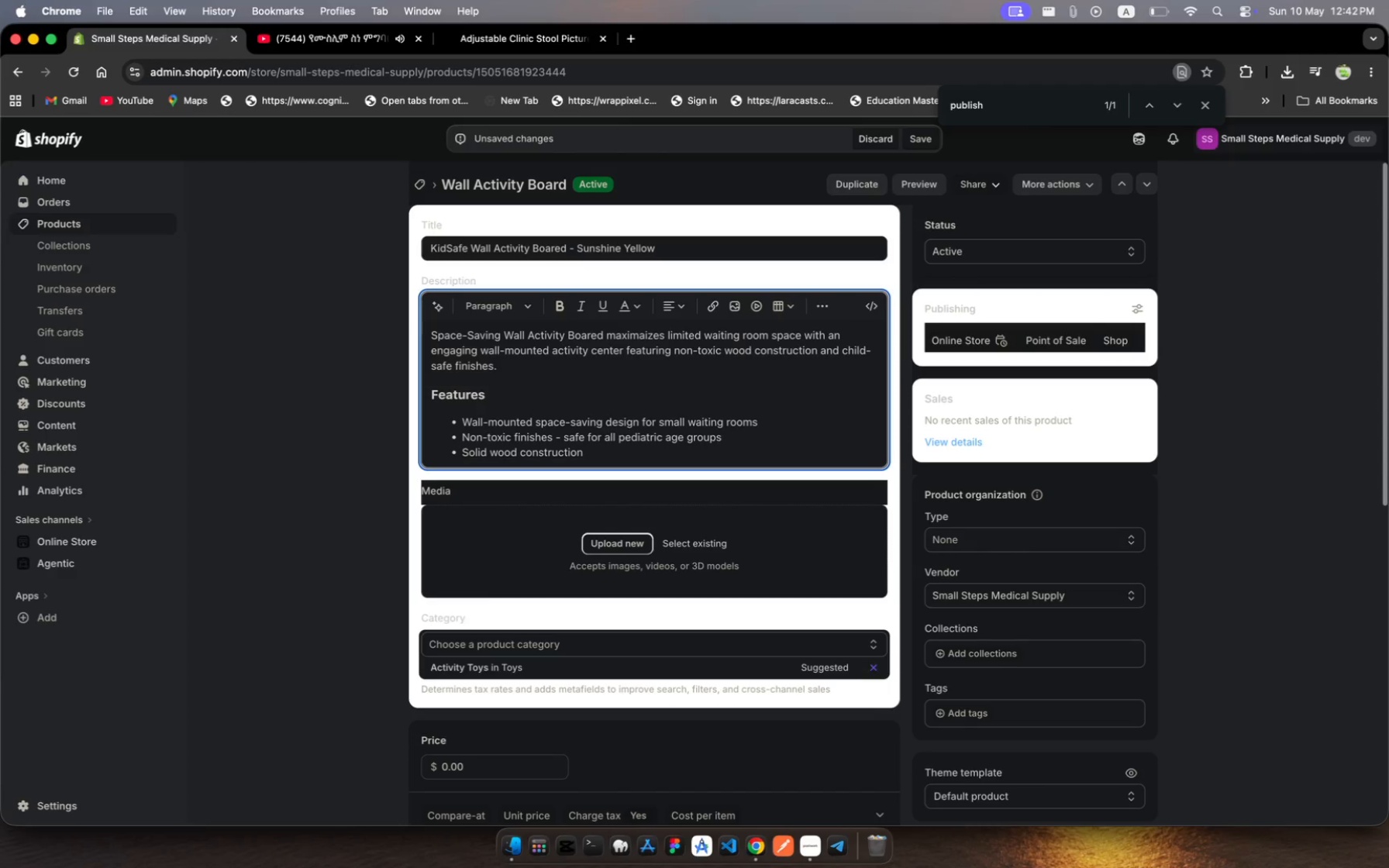 
type( - durabe )
 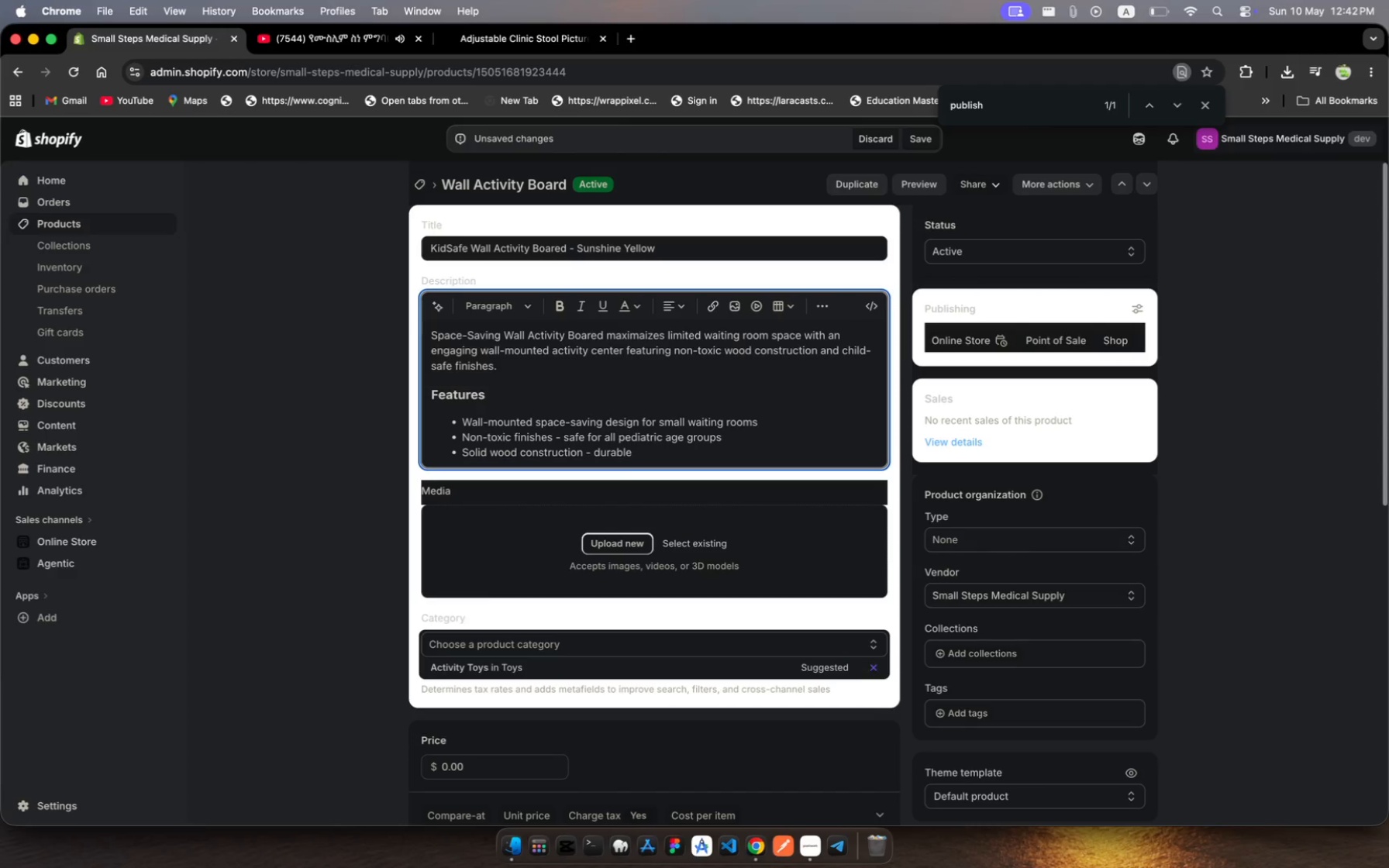 
hold_key(key=L, duration=0.35)
 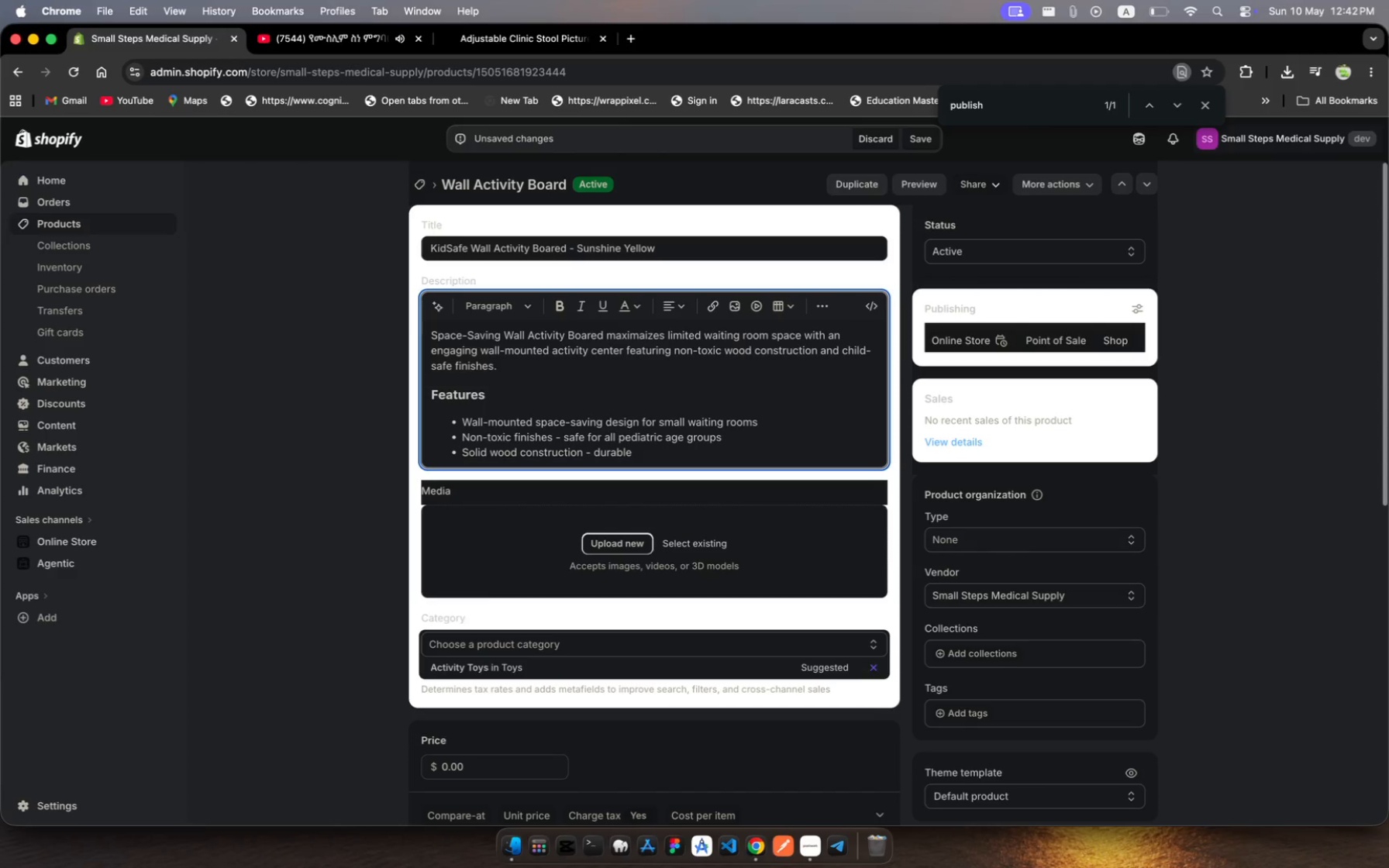 
type(for clinical use )
 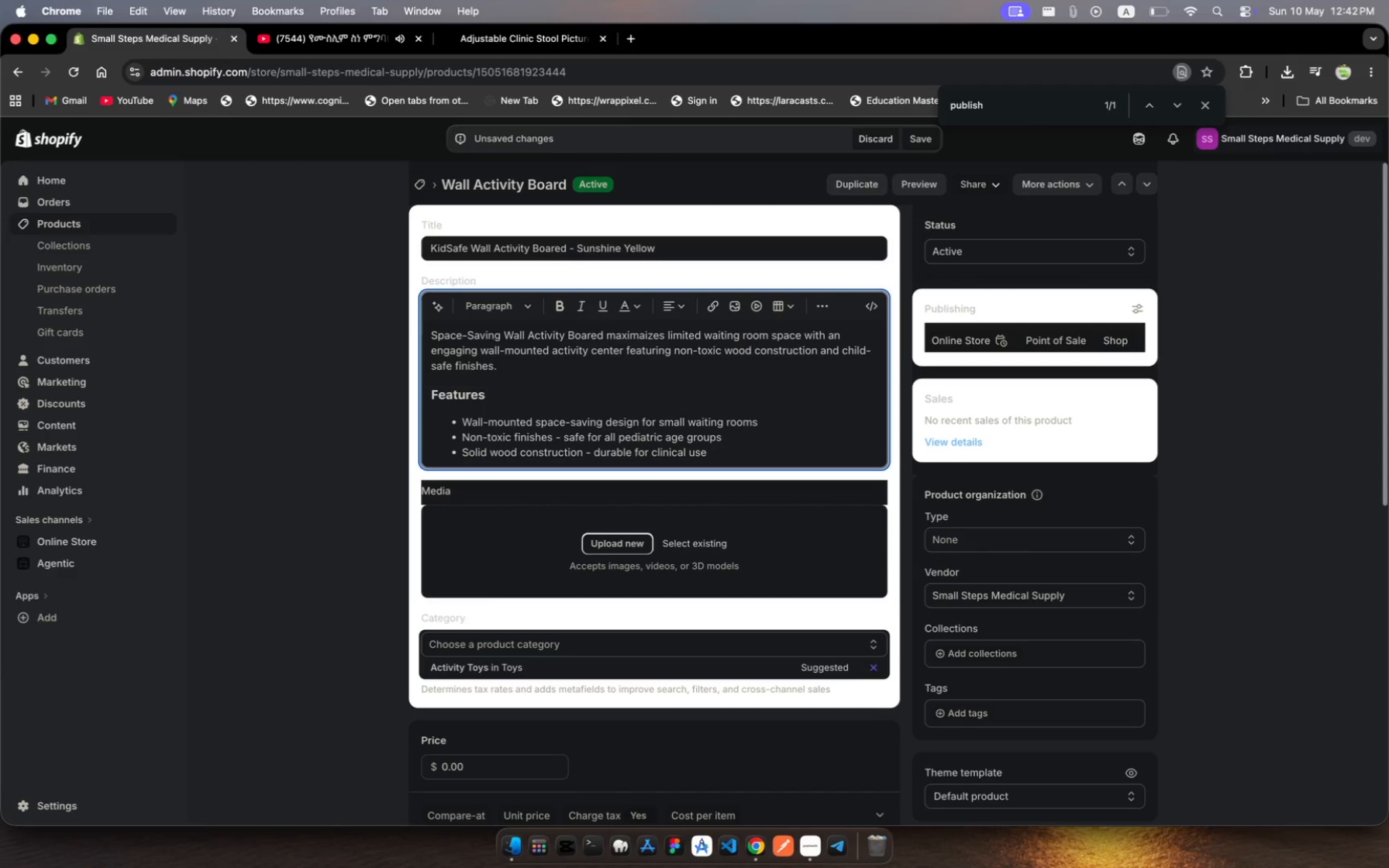 
key(Enter)
 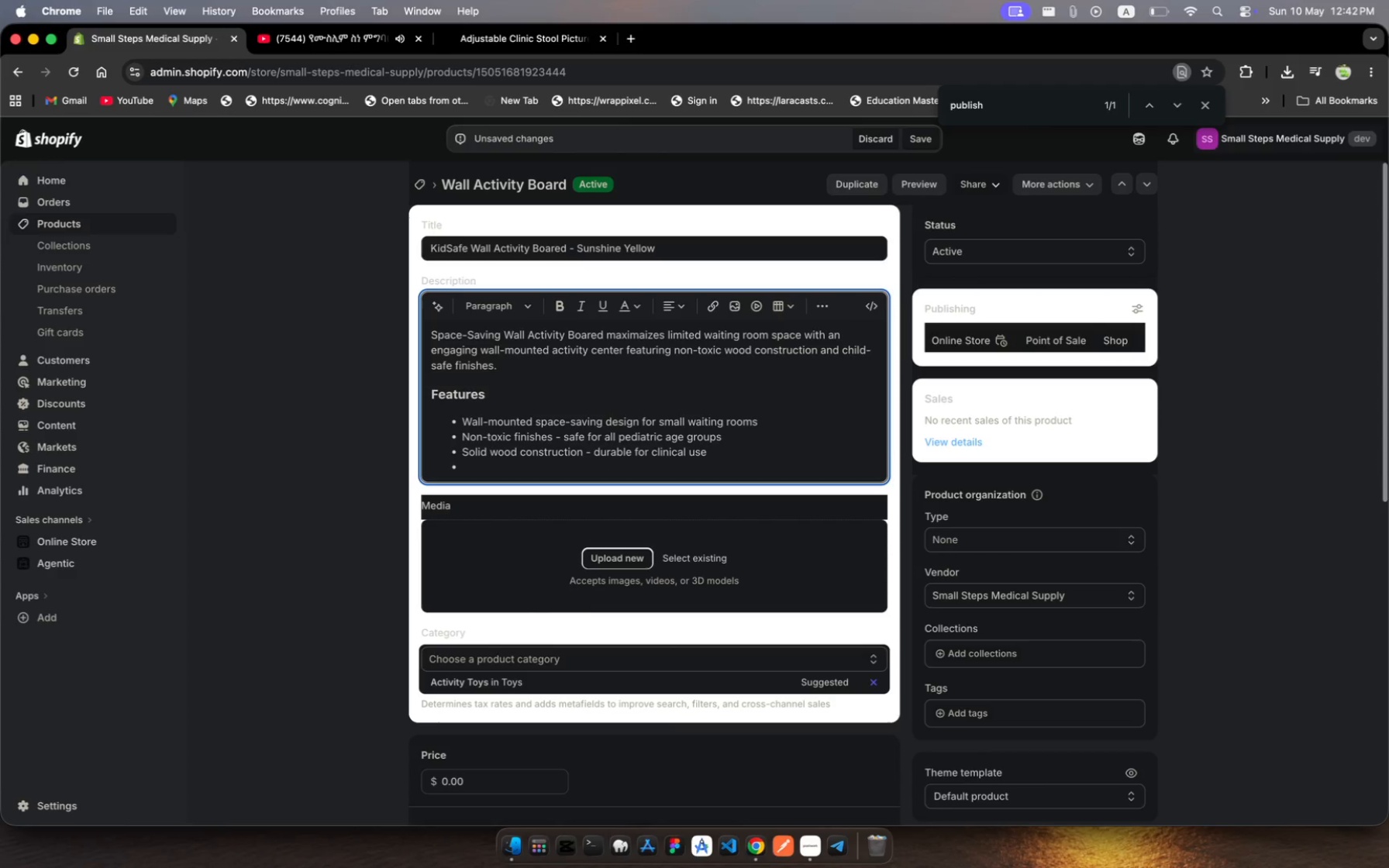 
type(ea)
key(Backspace)
key(Backspace)
type(Easy to wipe)
 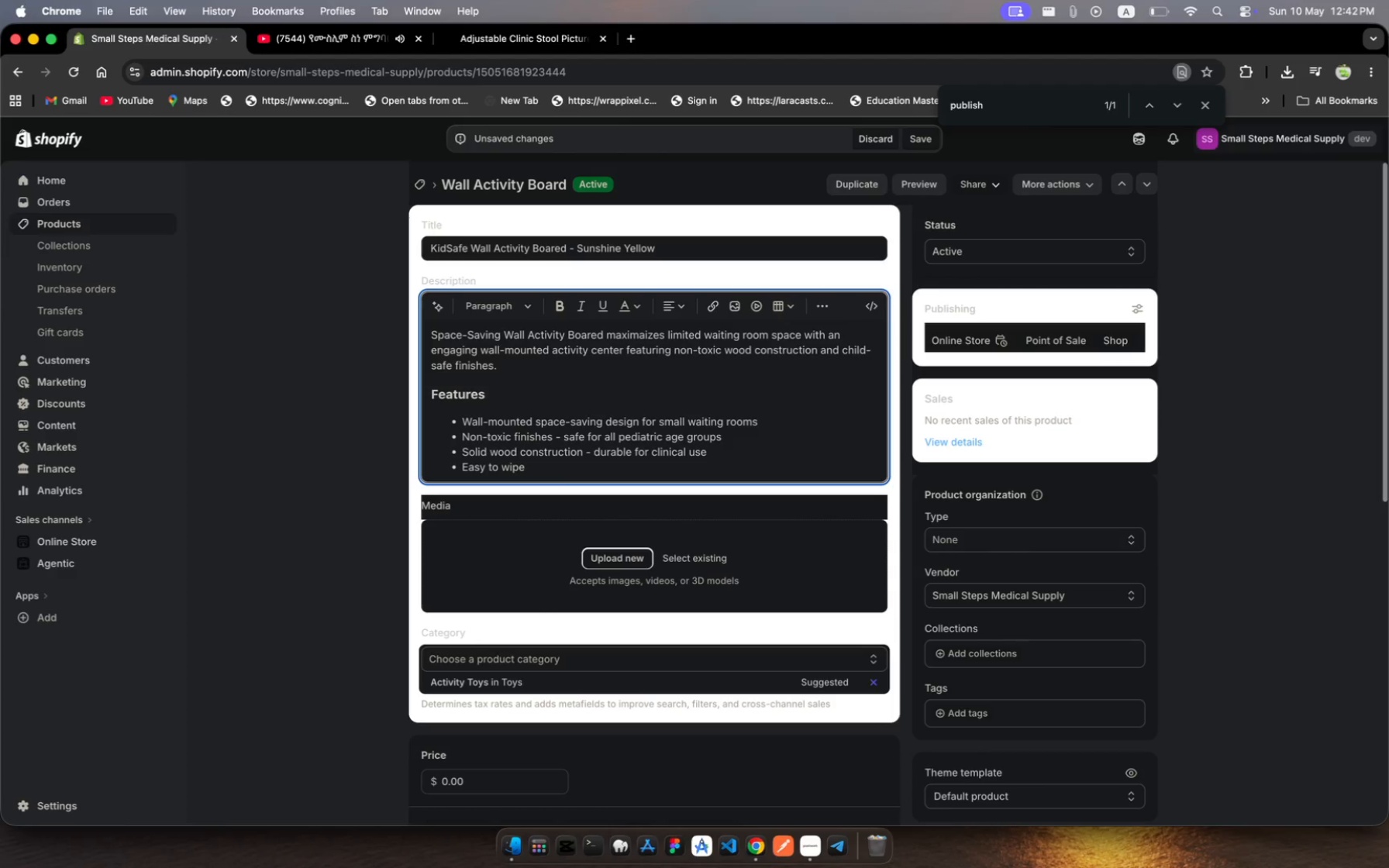 
key(Space)
 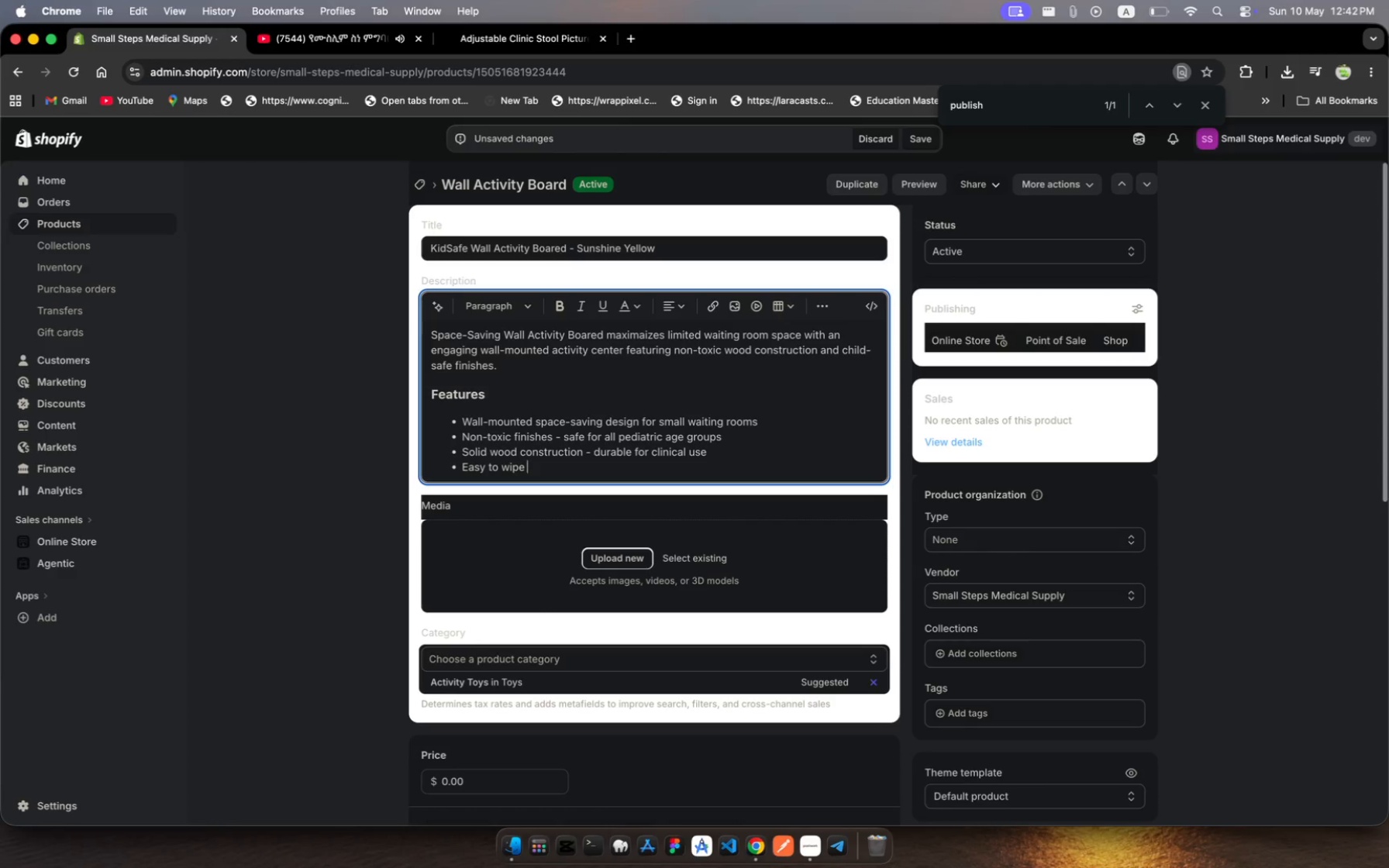 
wait(8.14)
 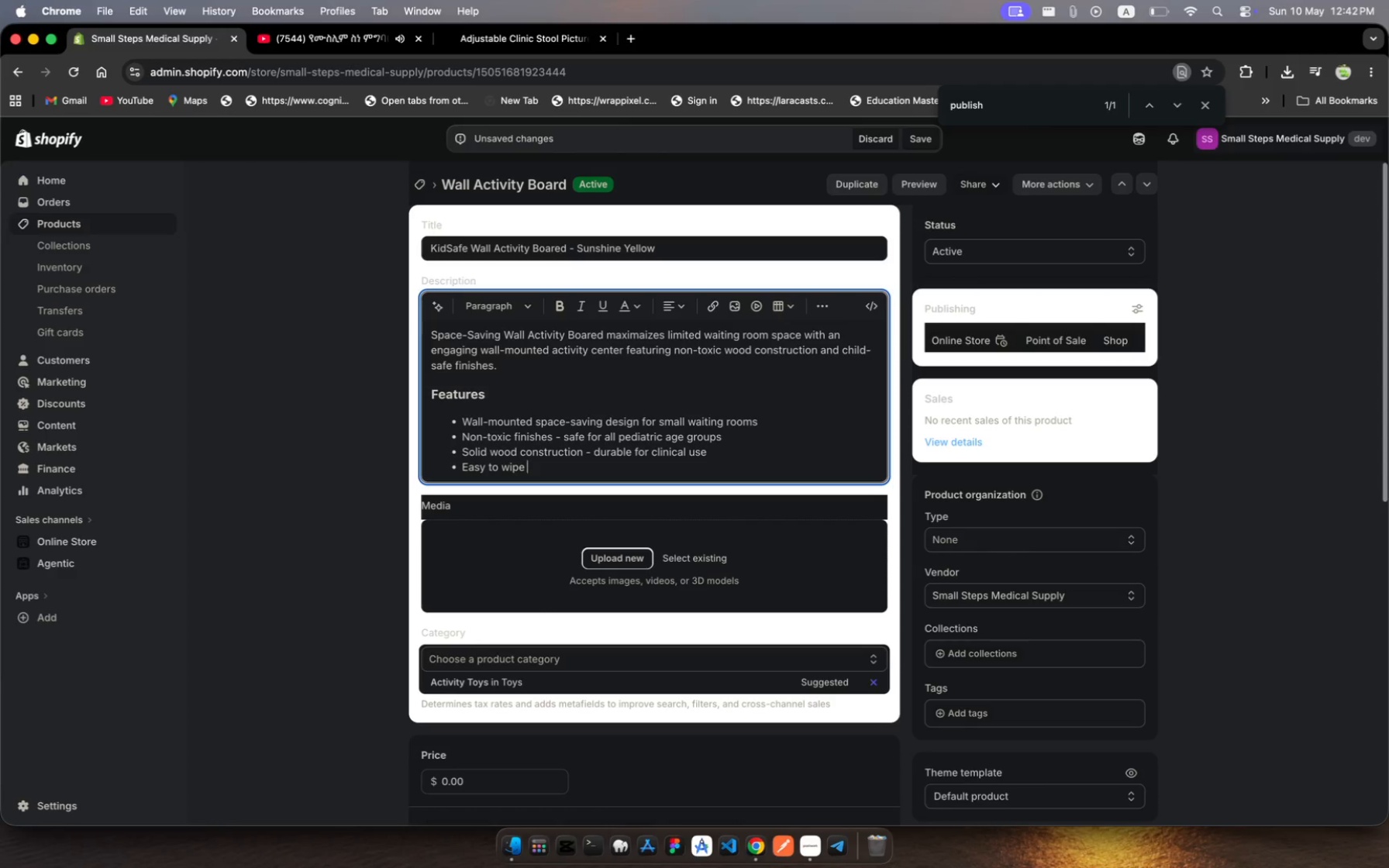 
type(surface fr )
 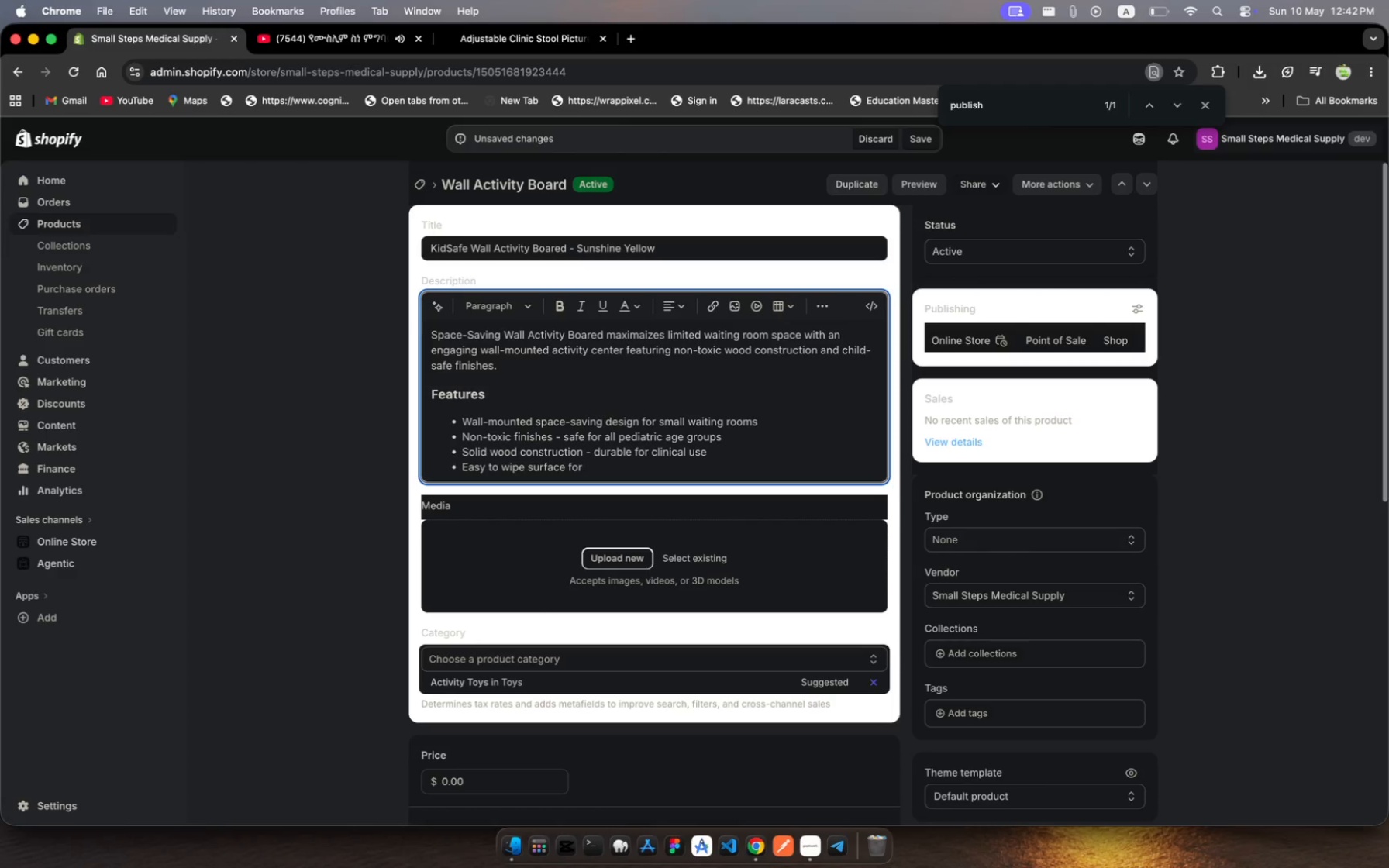 
hold_key(key=O, duration=0.3)
 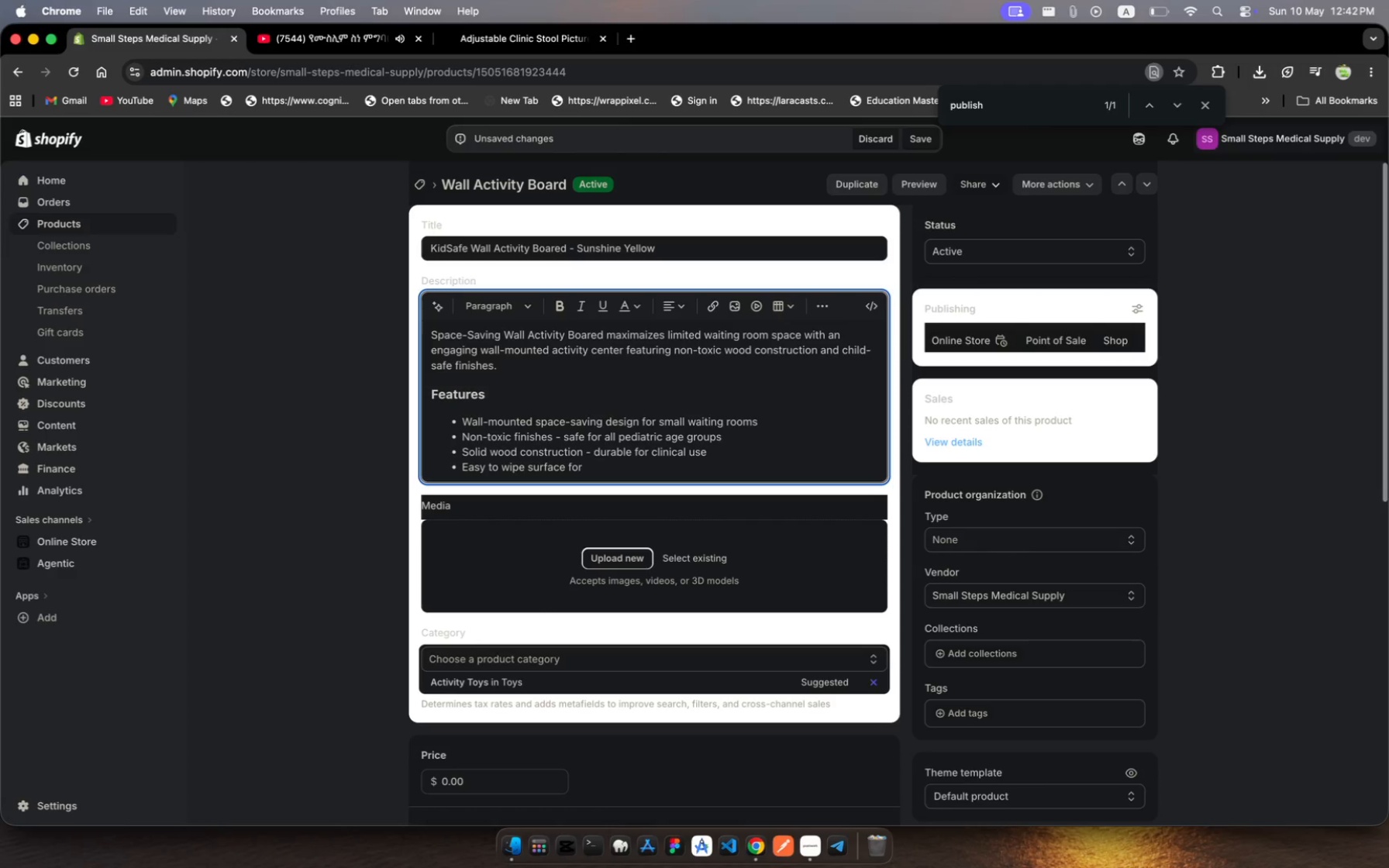 
wait(5.12)
 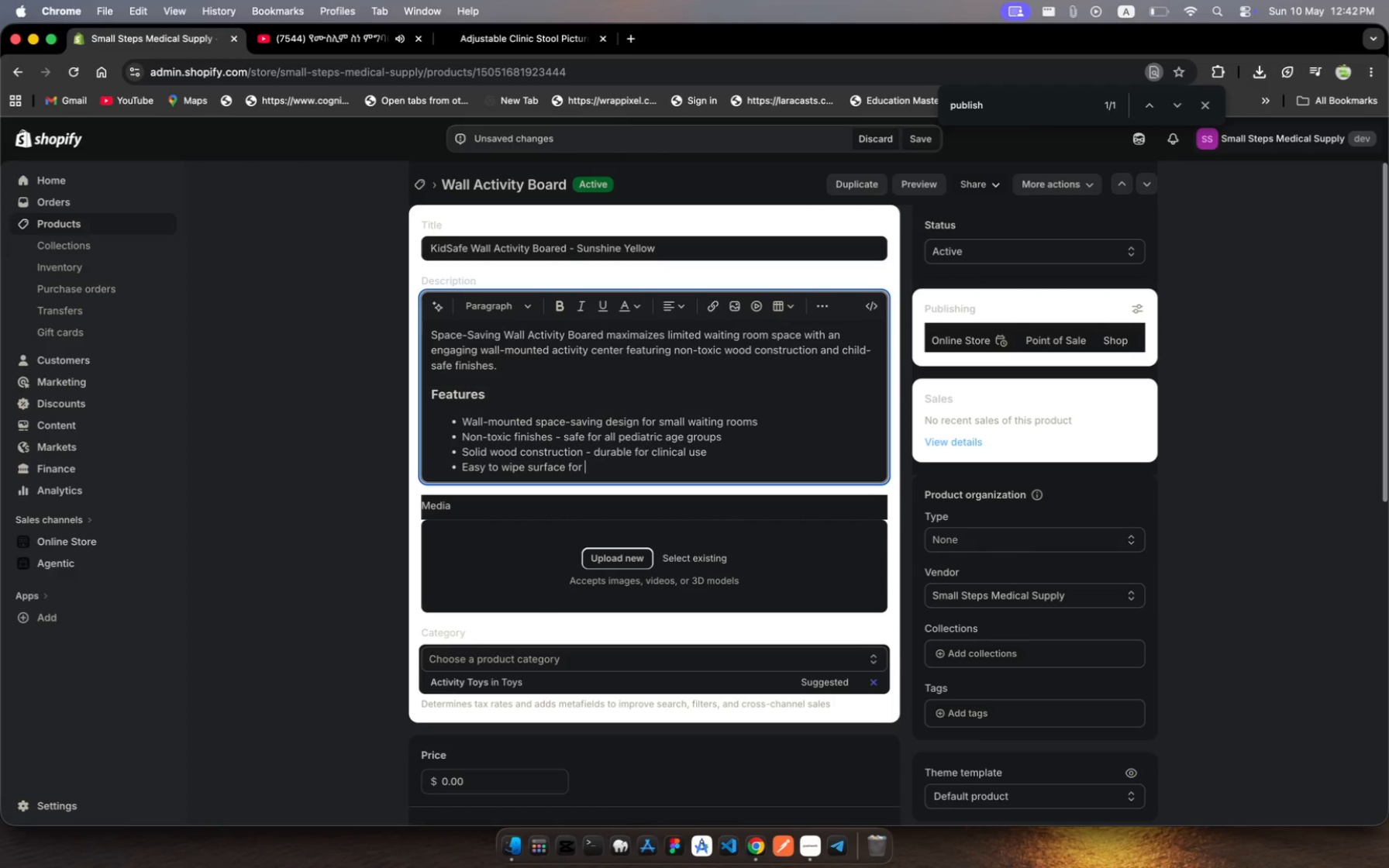 
type(infection control)
 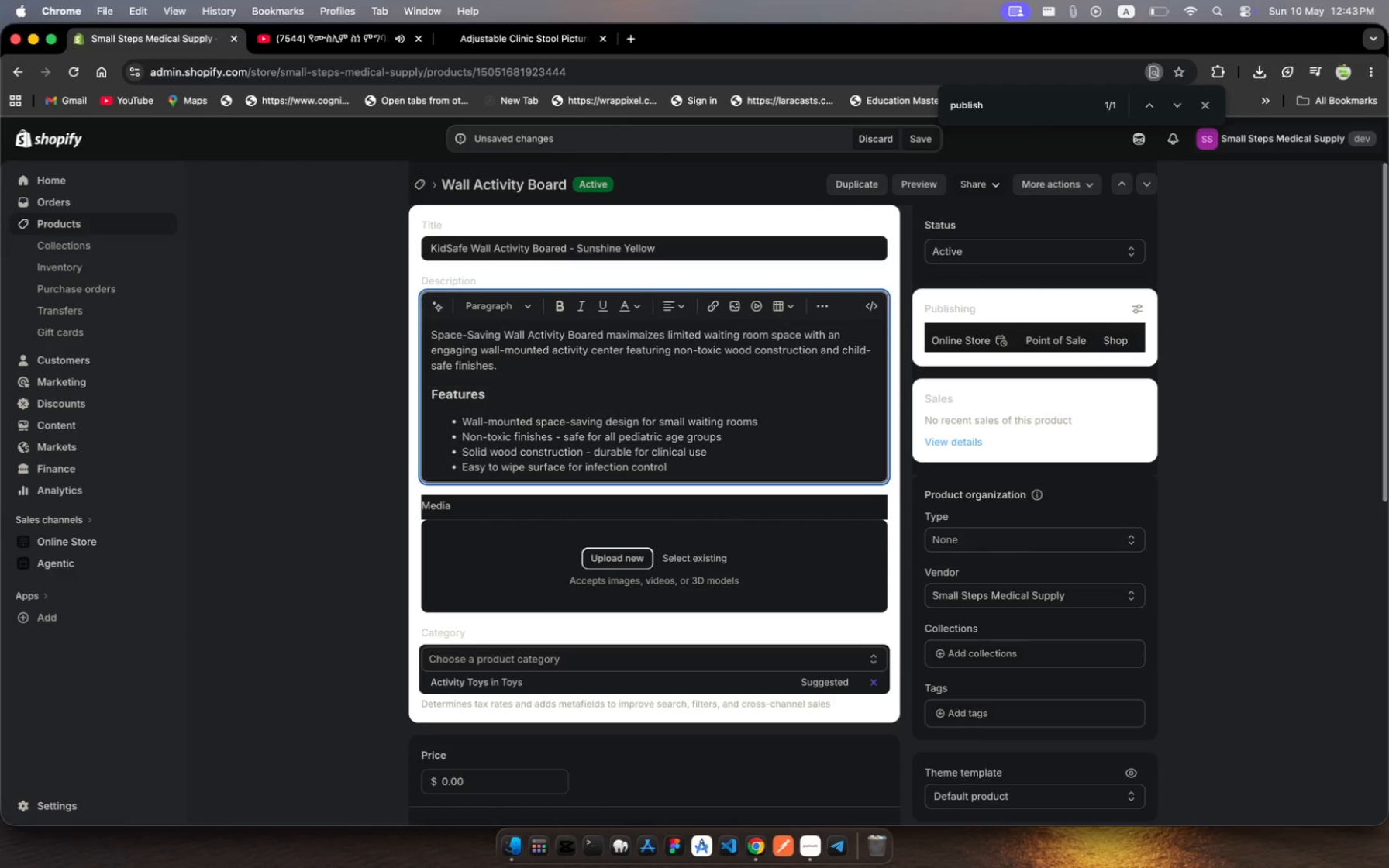 
wait(5.93)
 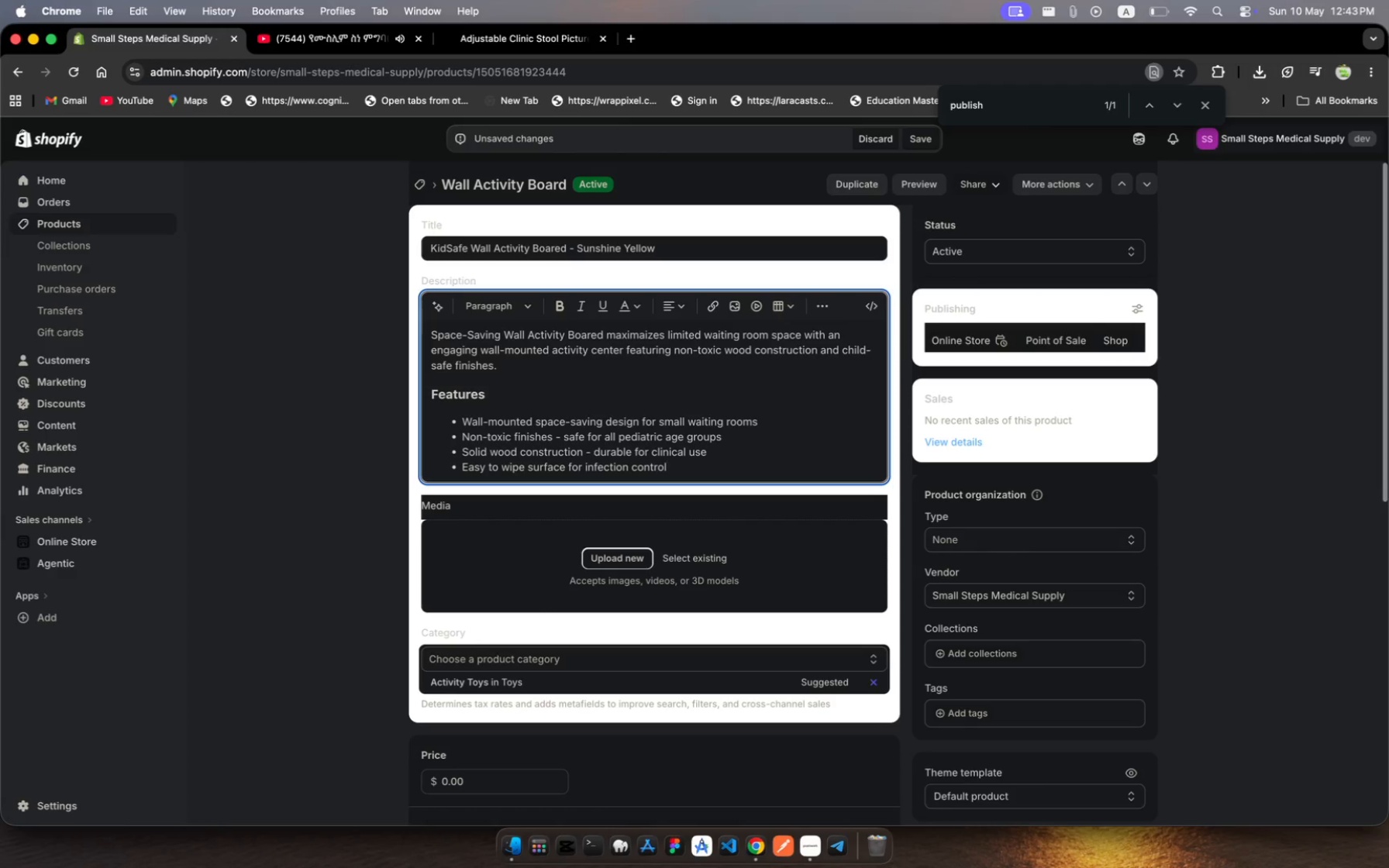 
type( compliance)
 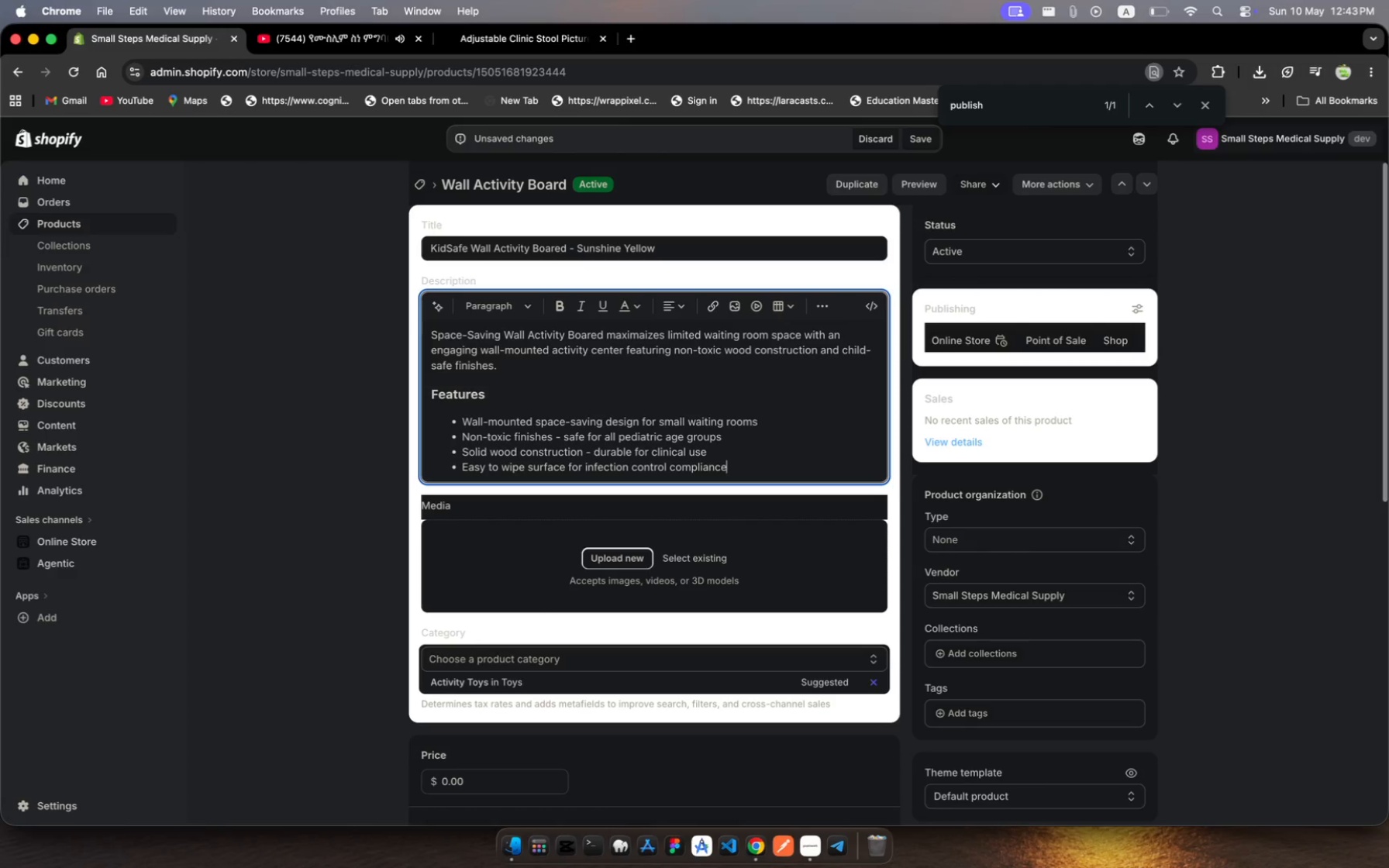 
wait(8.24)
 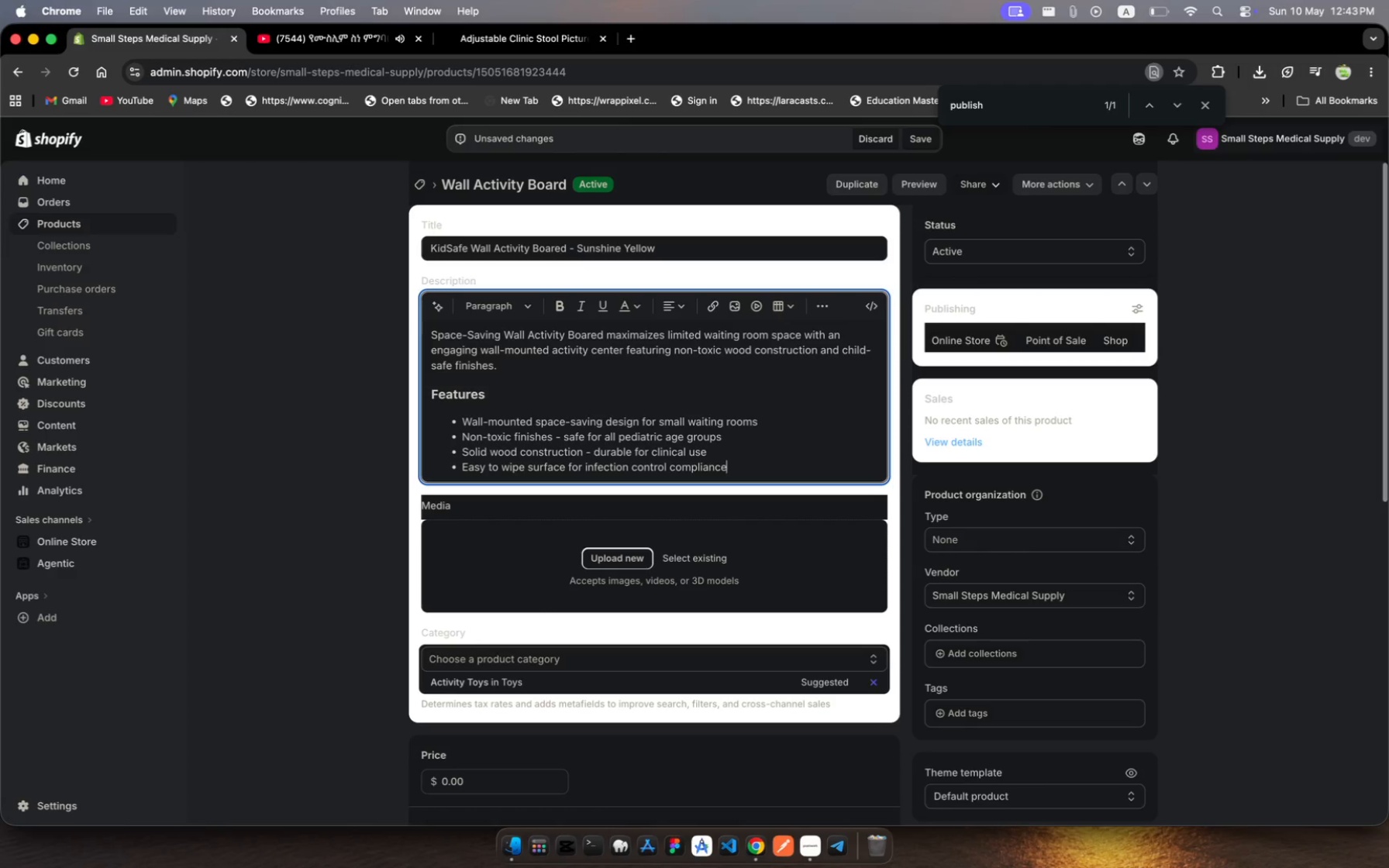 
key(Enter)
 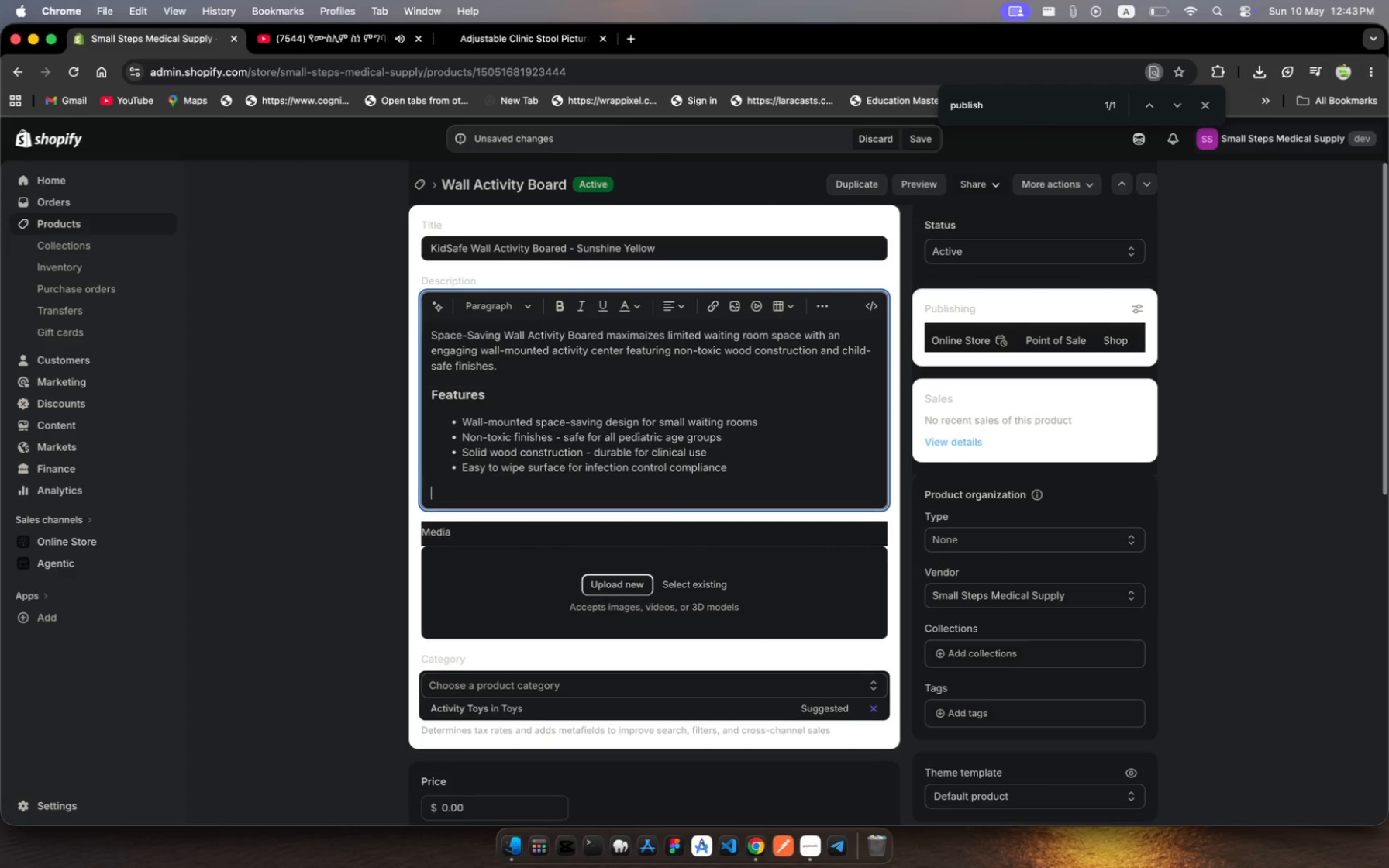 
key(Enter)
 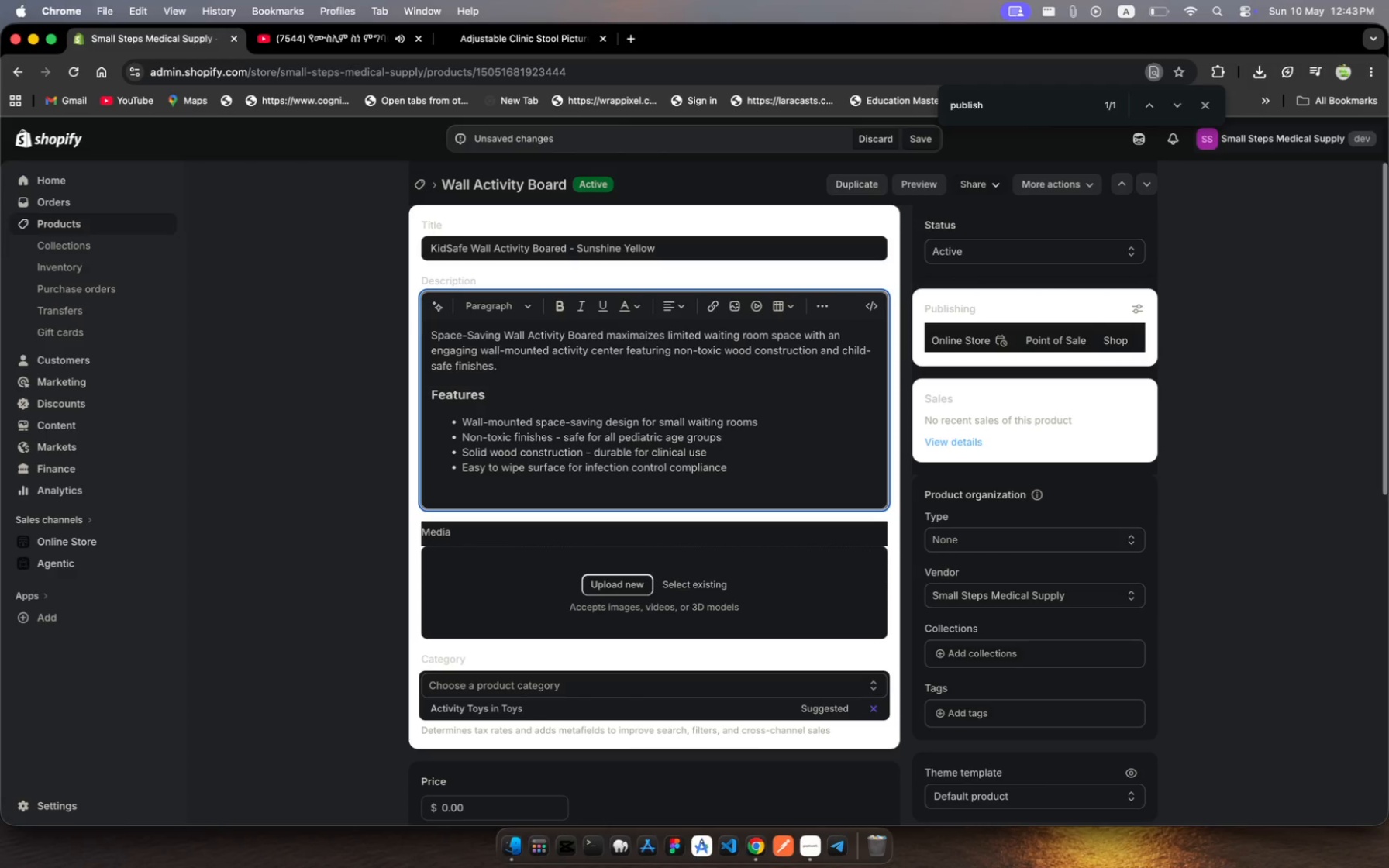 
wait(10.86)
 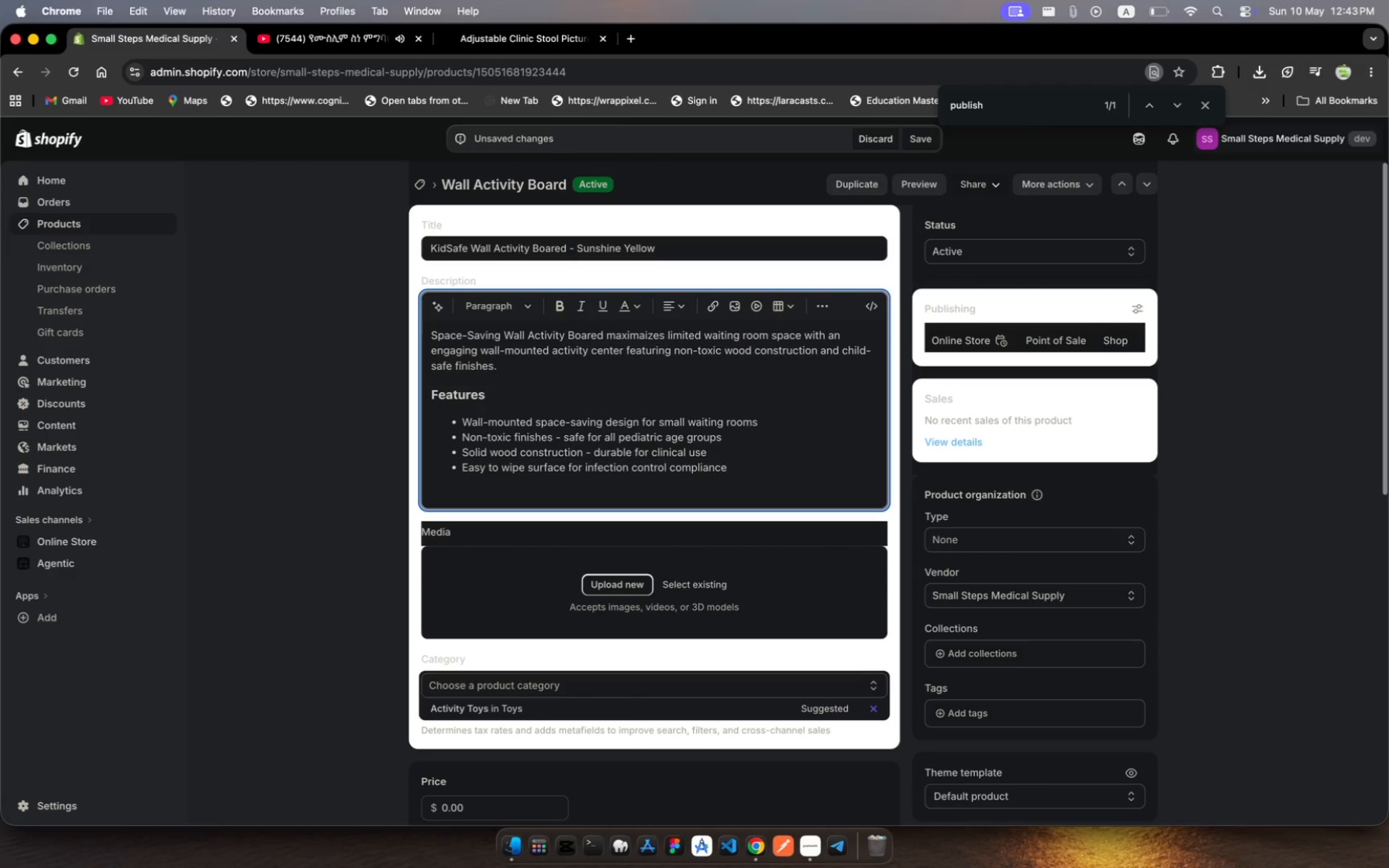 
left_click([1063, 600])
 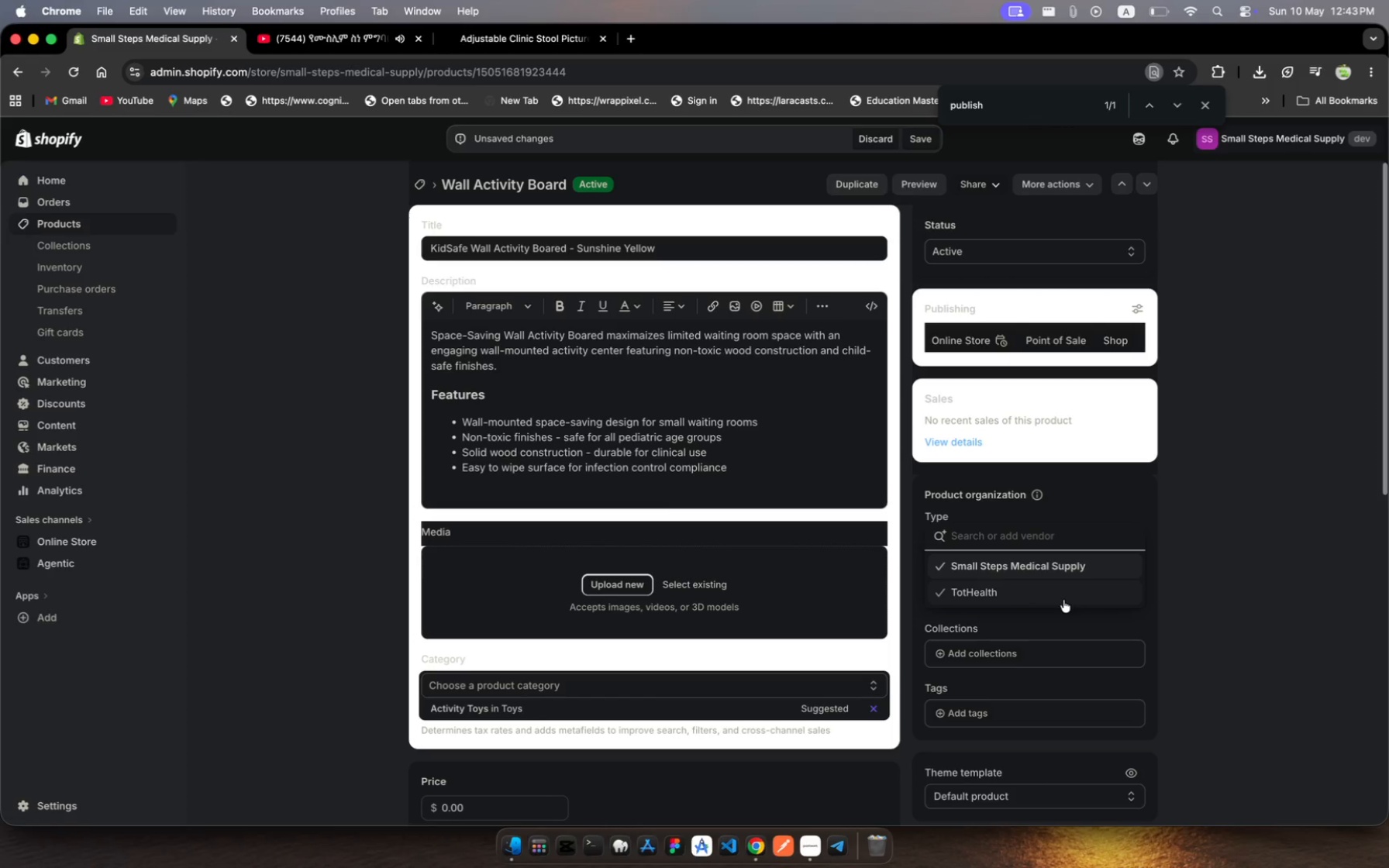 
type(KID)
key(Backspace)
key(Backspace)
type(idSafe)
 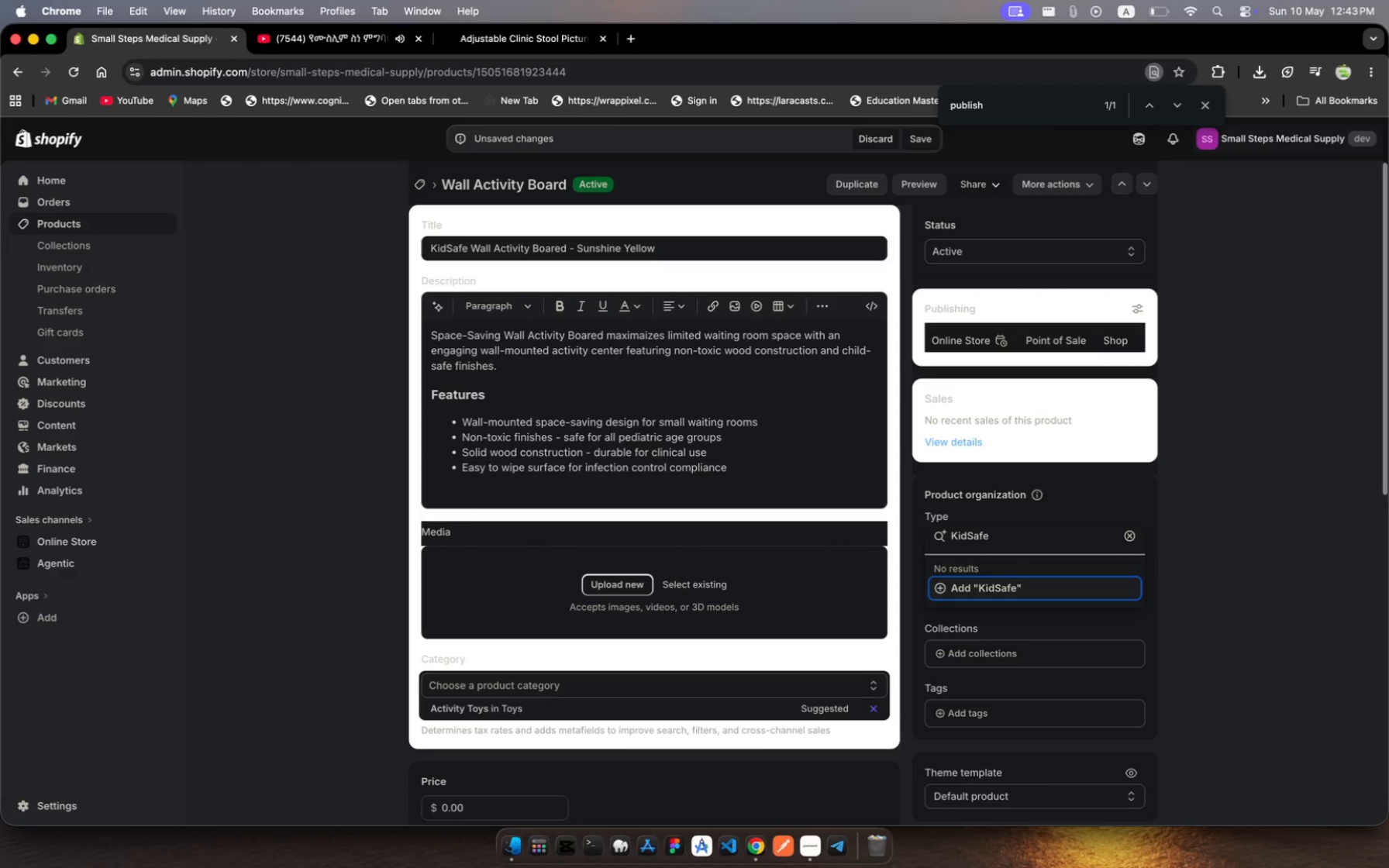 
wait(10.02)
 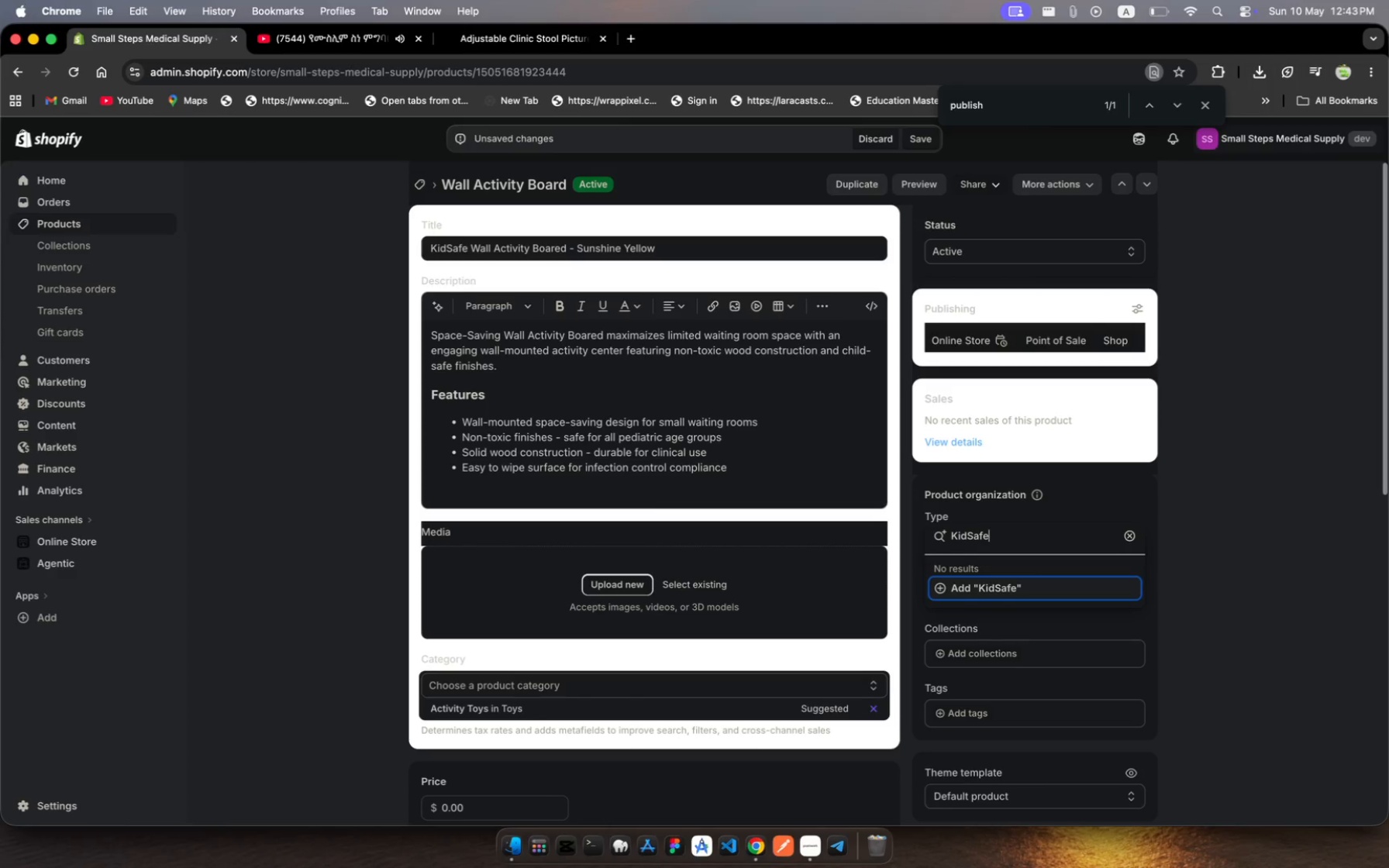 
left_click([1053, 598])
 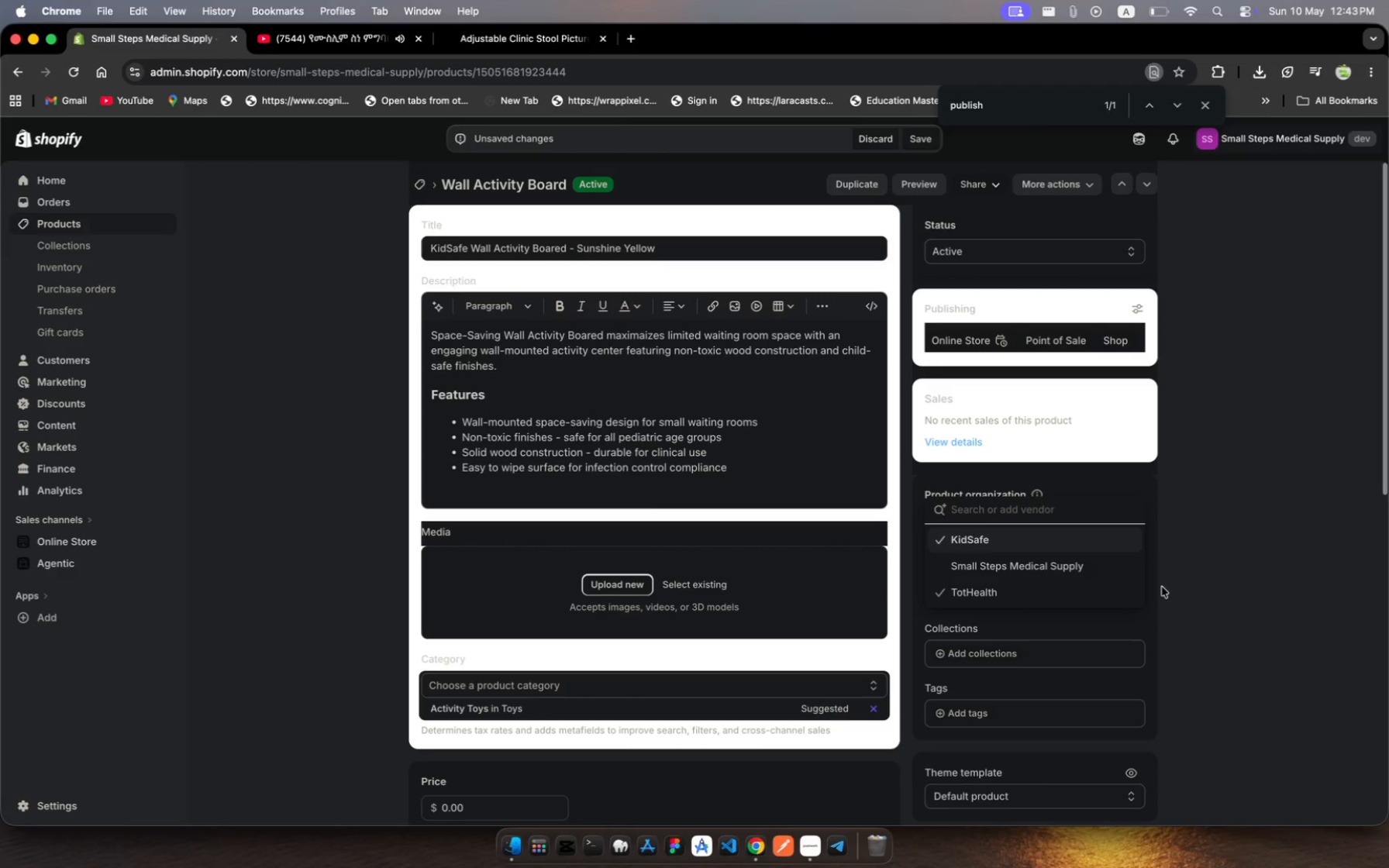 
left_click([1209, 581])
 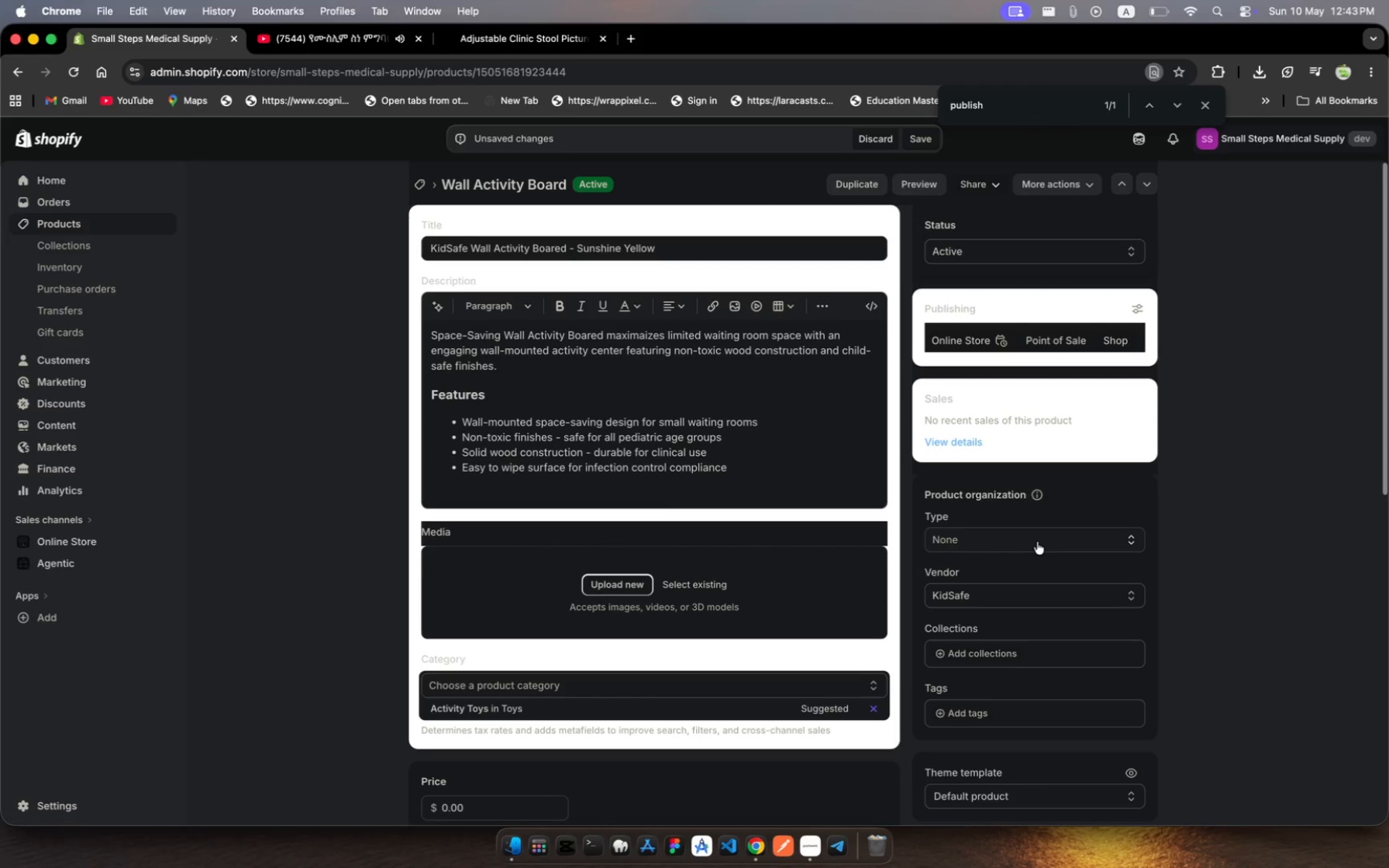 
left_click([1037, 542])
 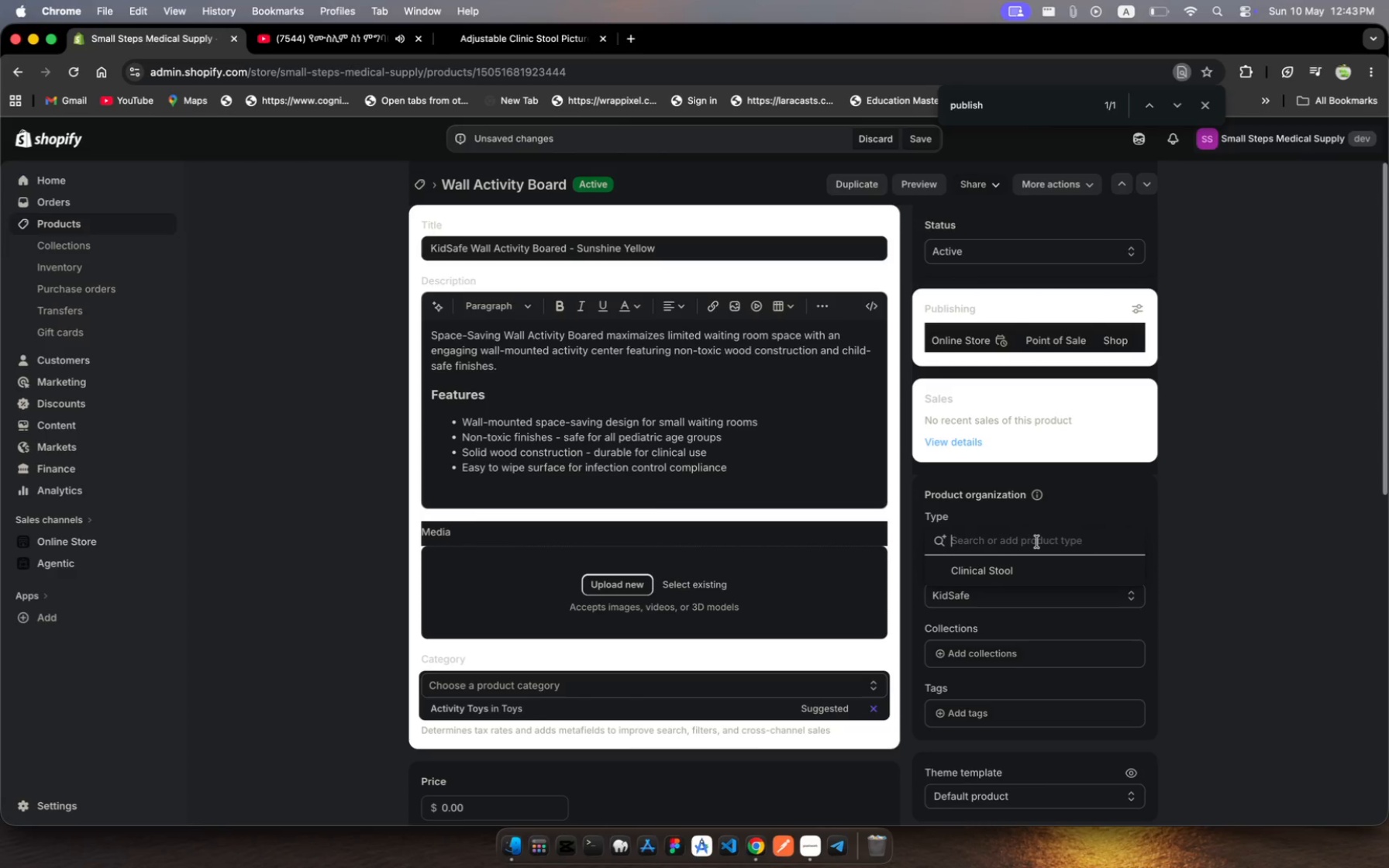 
type(Wall A)
 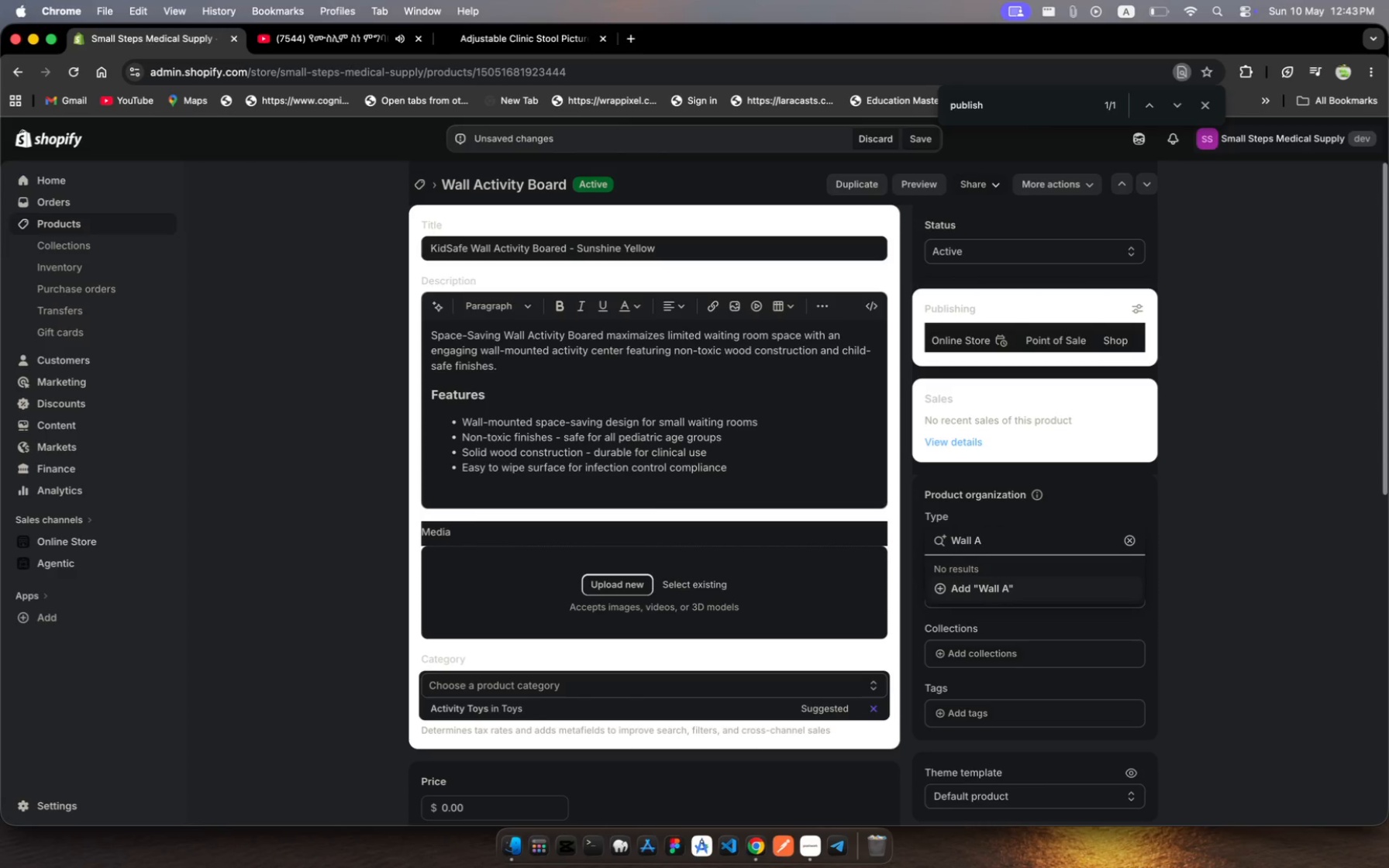 
type(ctivity Boared)
 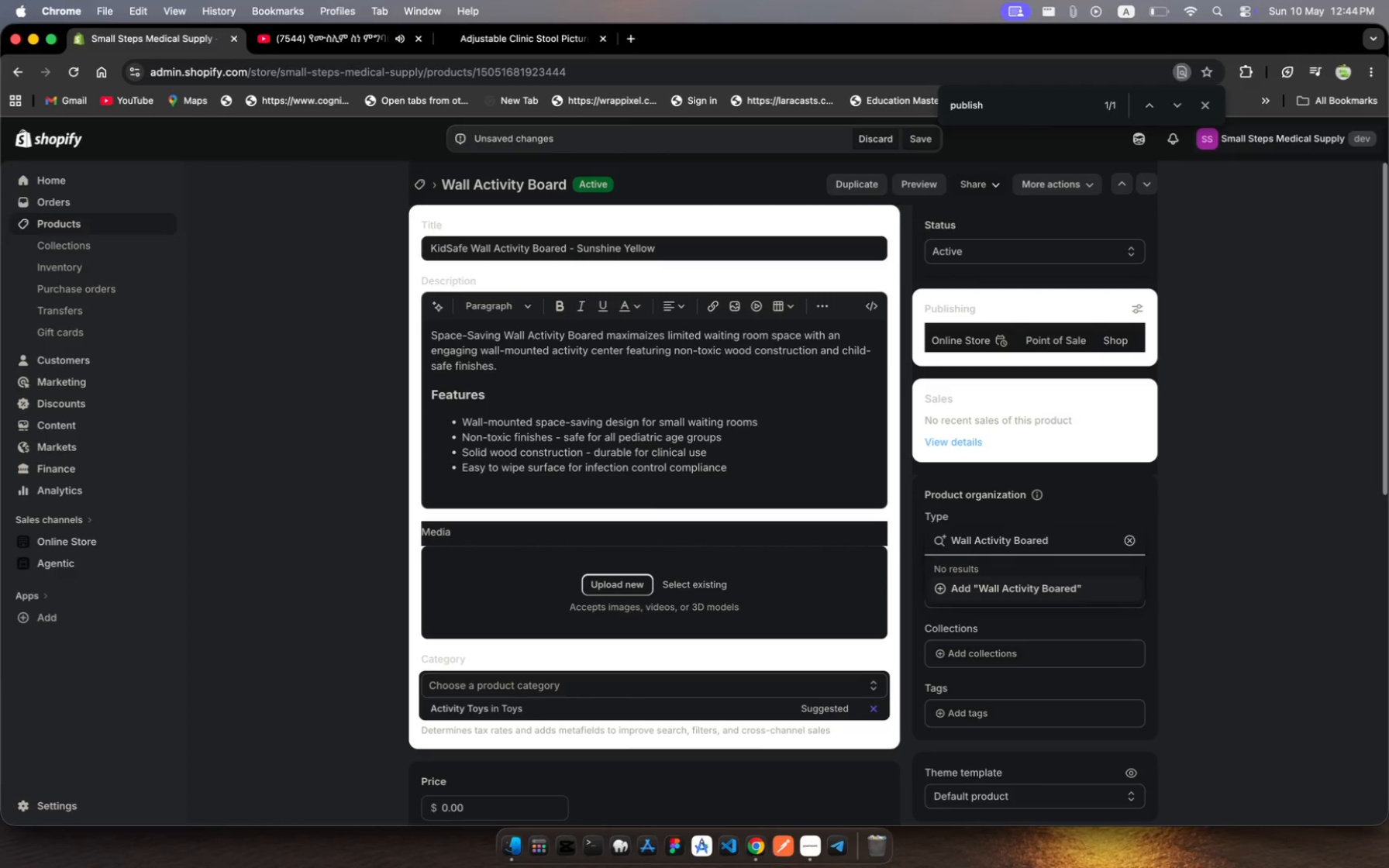 
scroll: coordinate [1037, 542], scroll_direction: down, amount: 8.0
 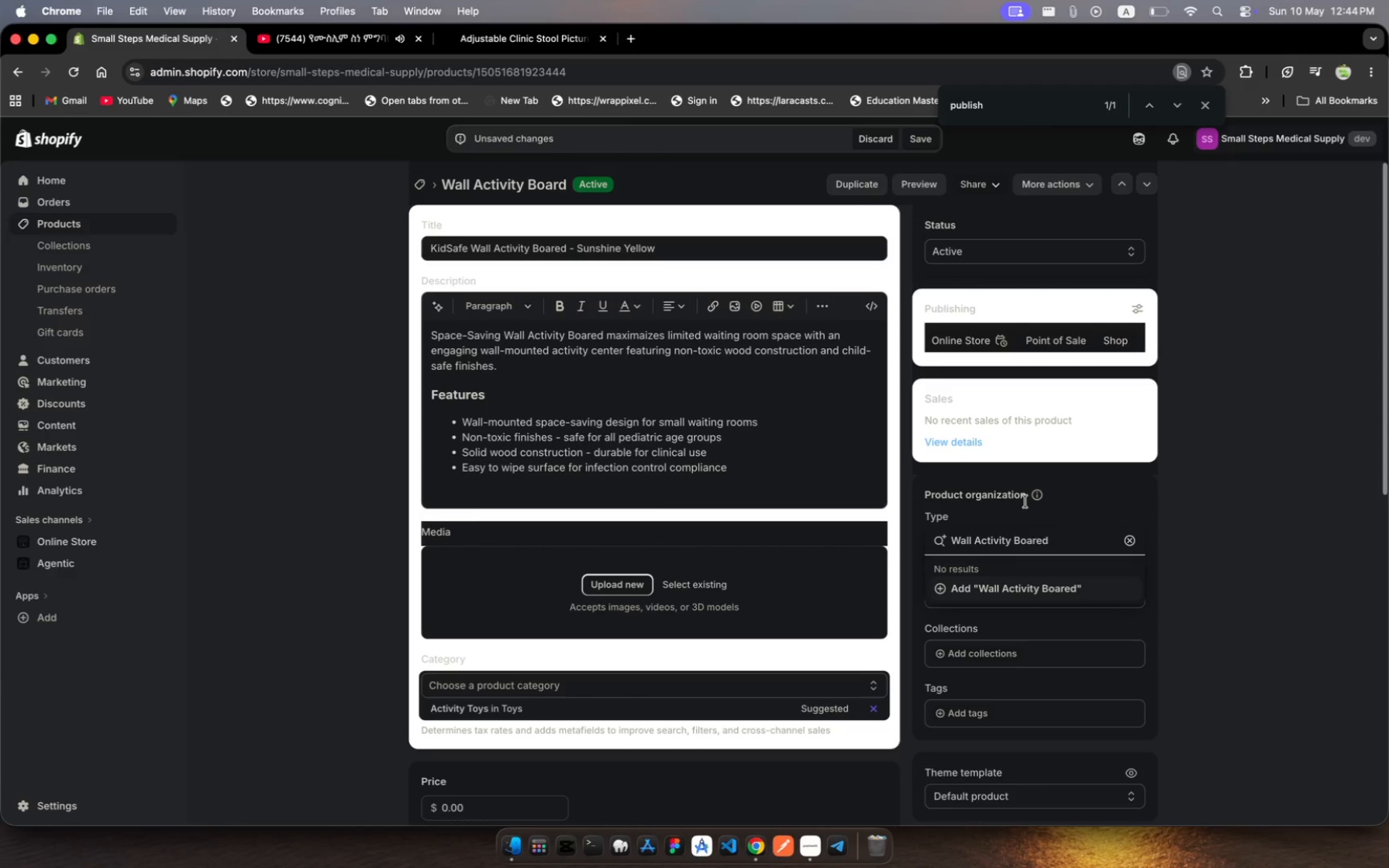 
left_click([1047, 586])
 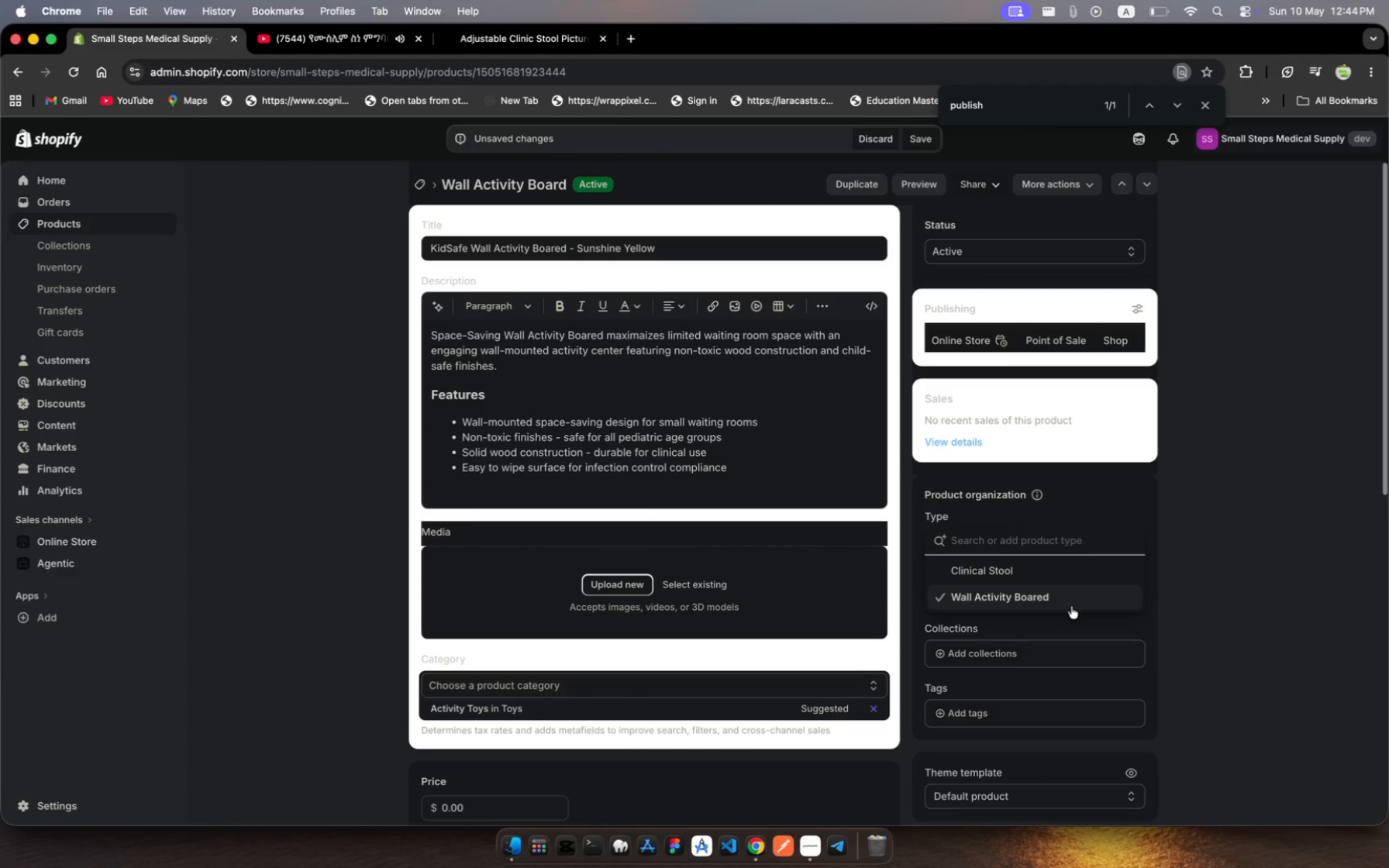 
left_click([1066, 601])
 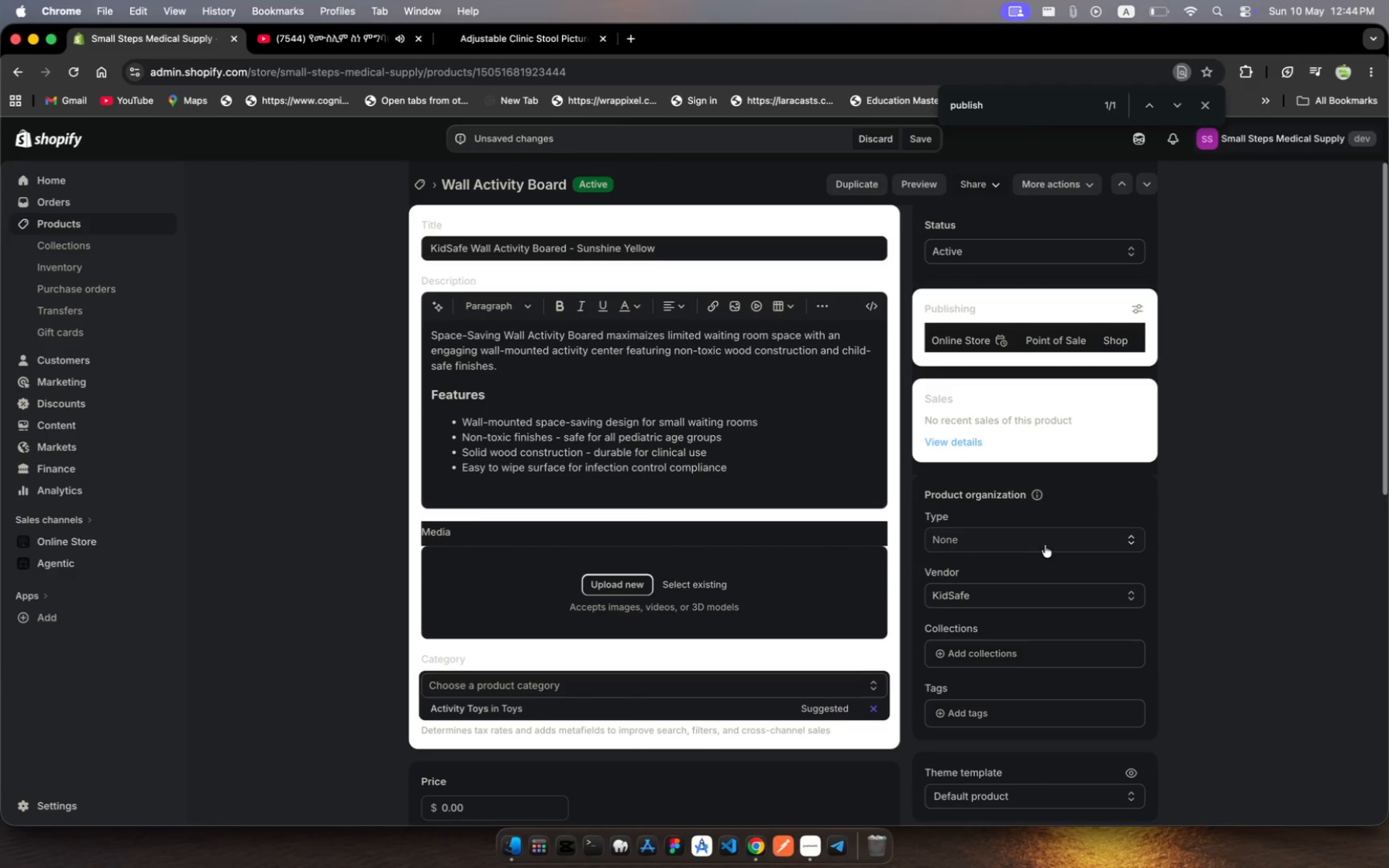 
left_click([1045, 543])
 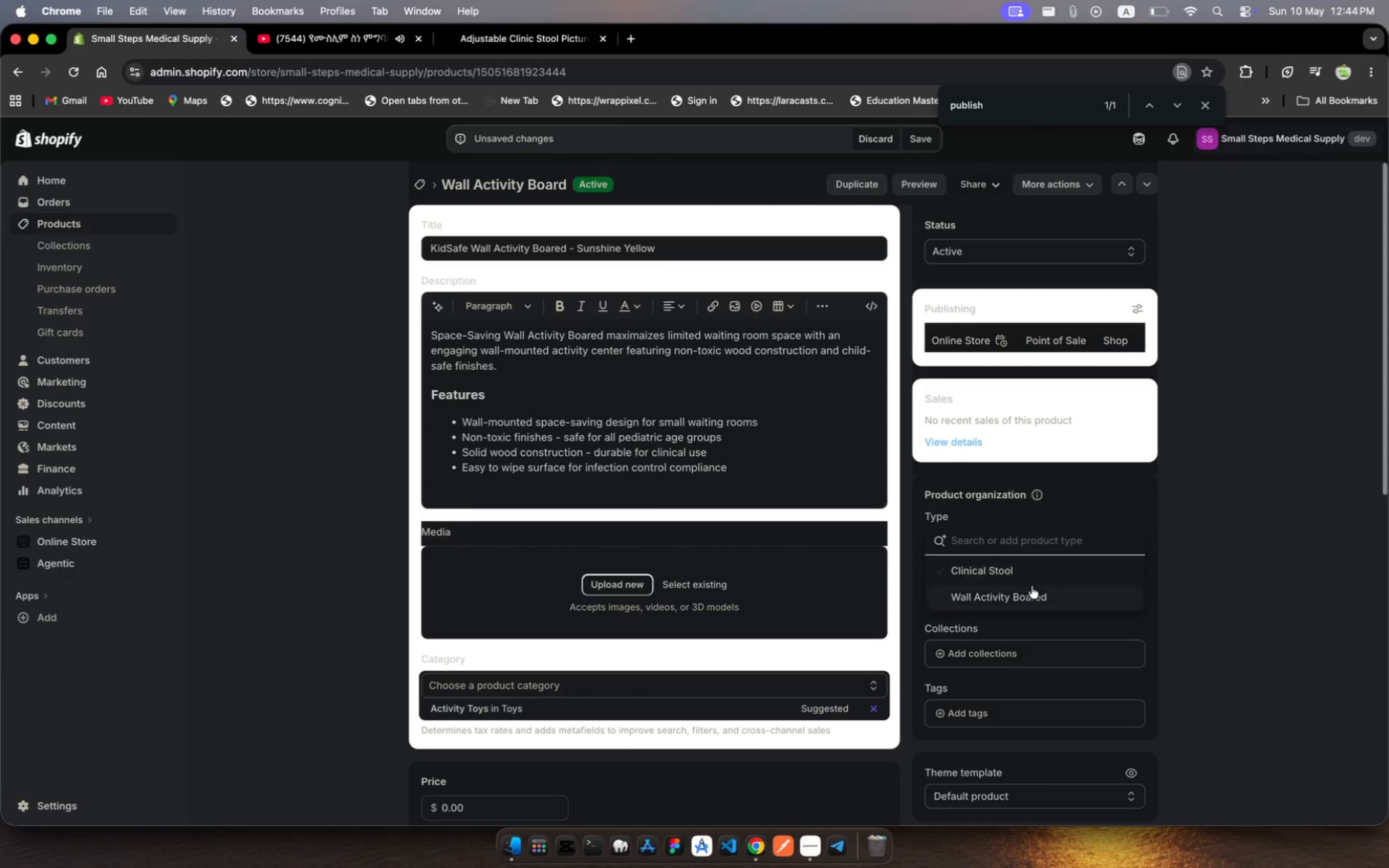 
left_click([1031, 592])
 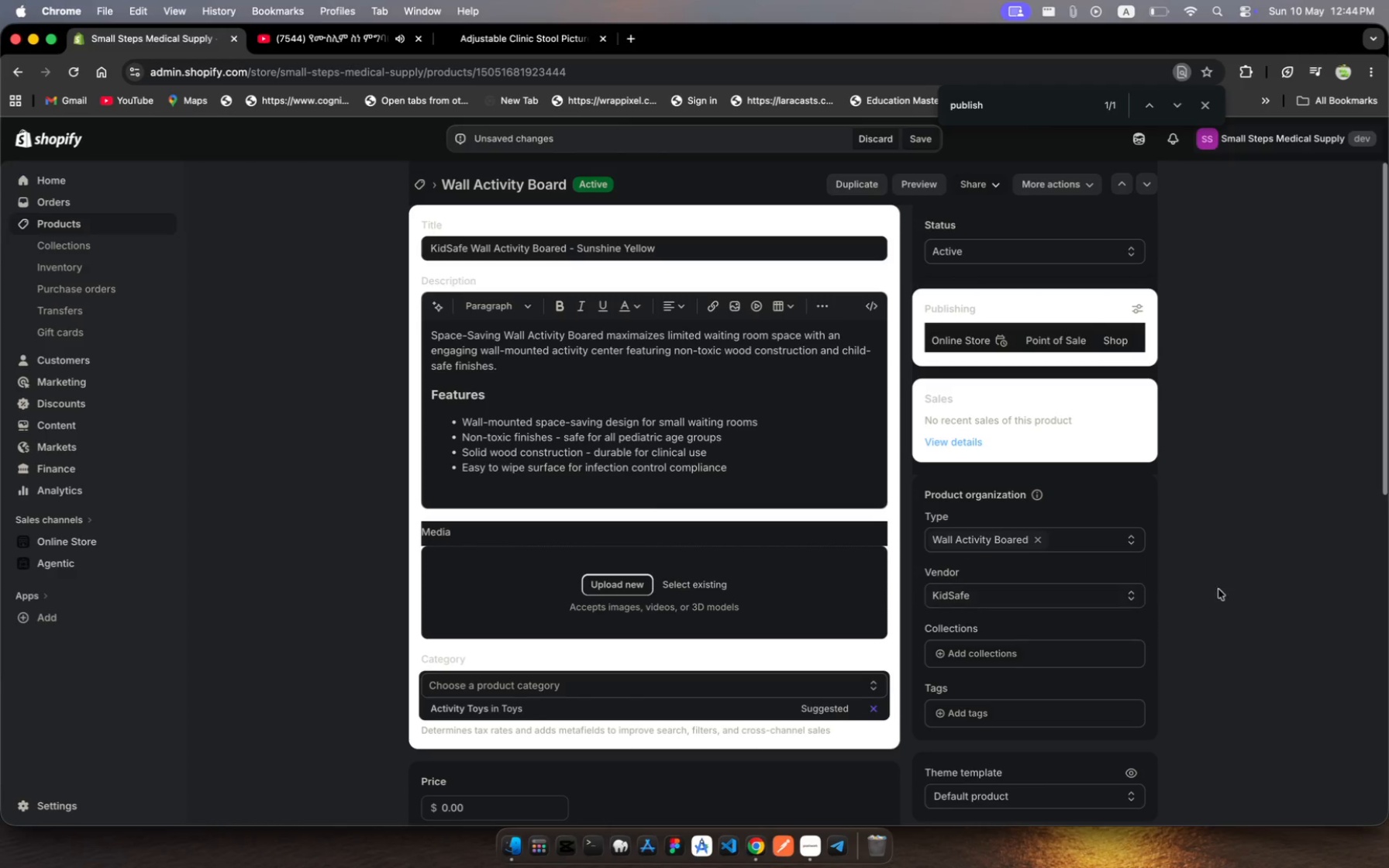 
left_click([1287, 581])
 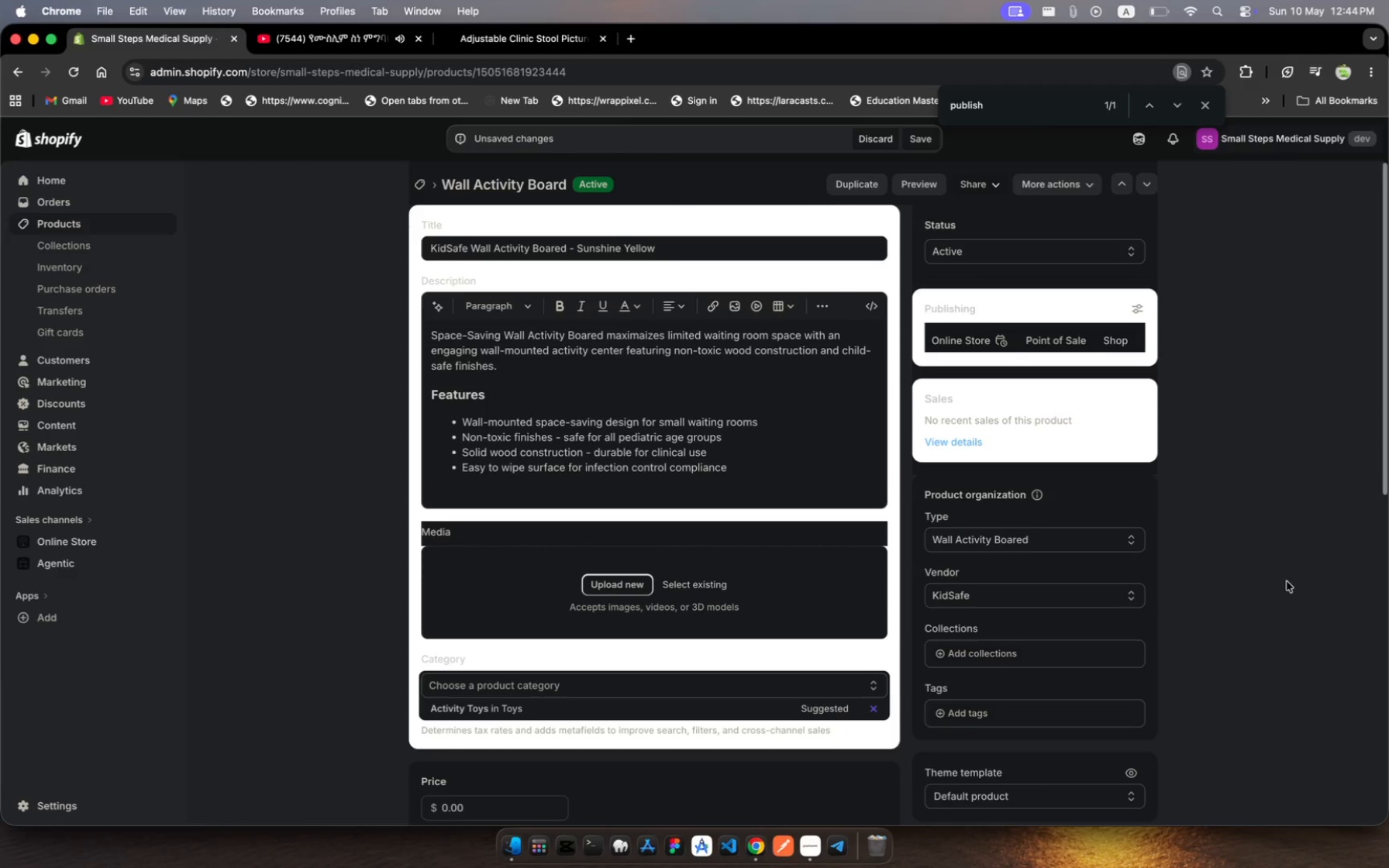 
scroll: coordinate [1287, 581], scroll_direction: down, amount: 11.0
 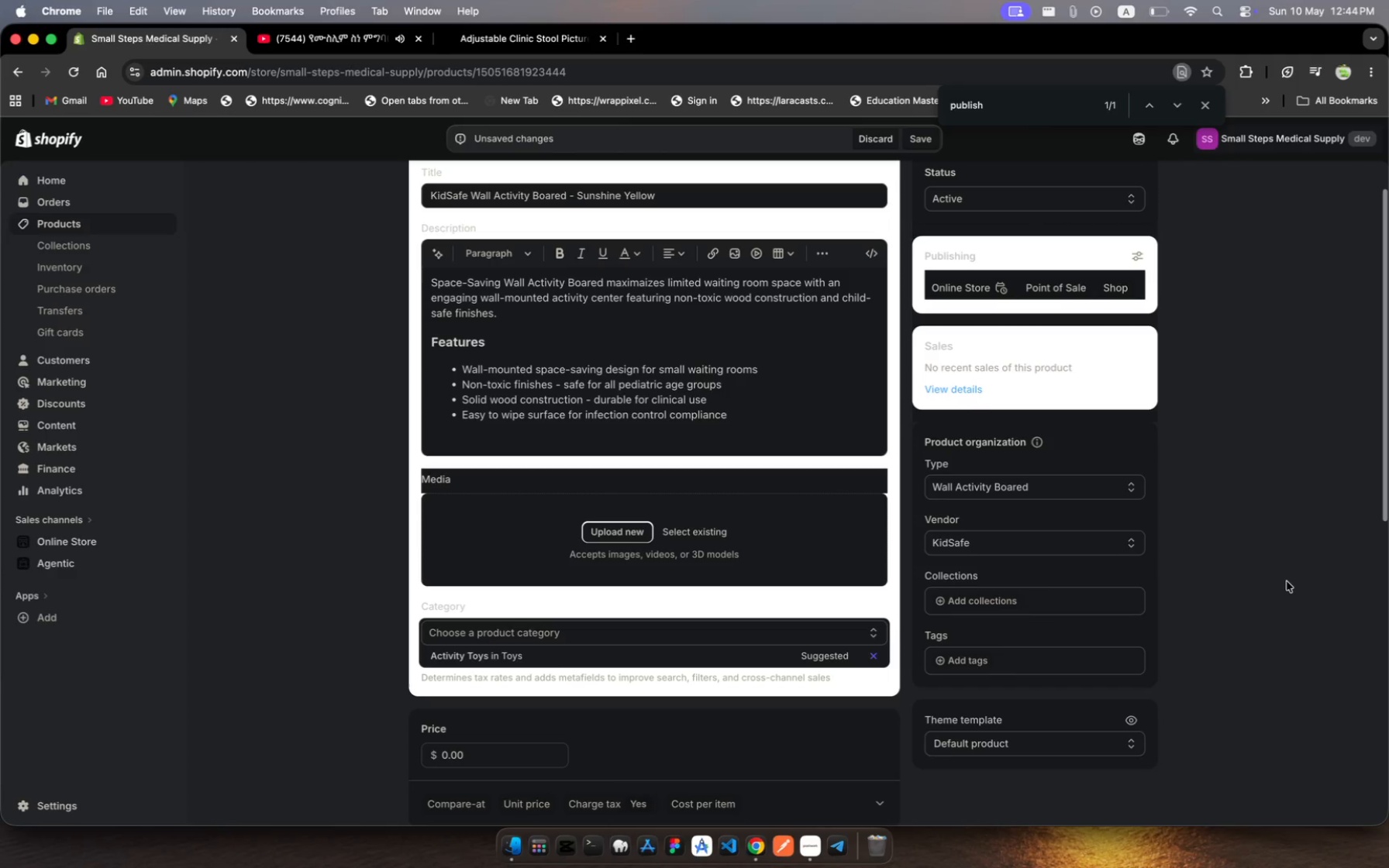 
wait(20.54)
 